 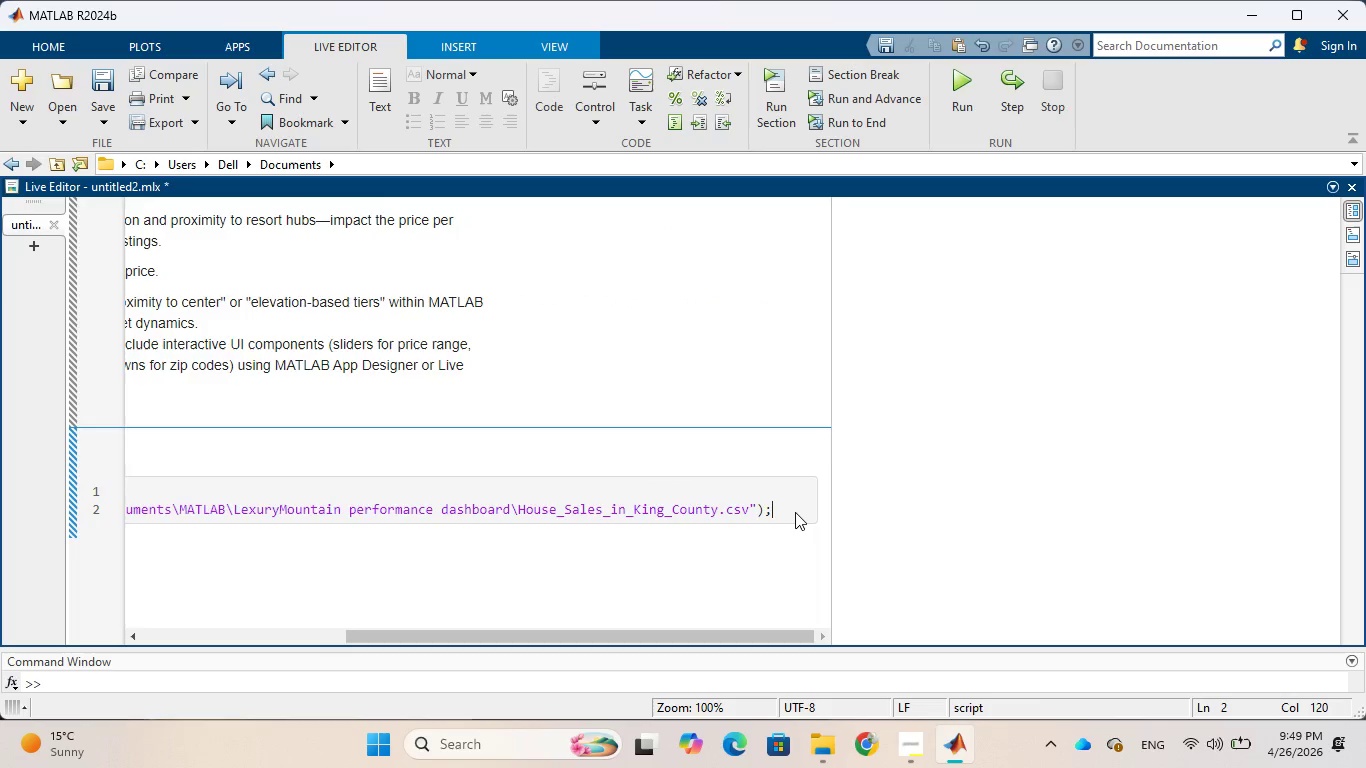 
key(Enter)
 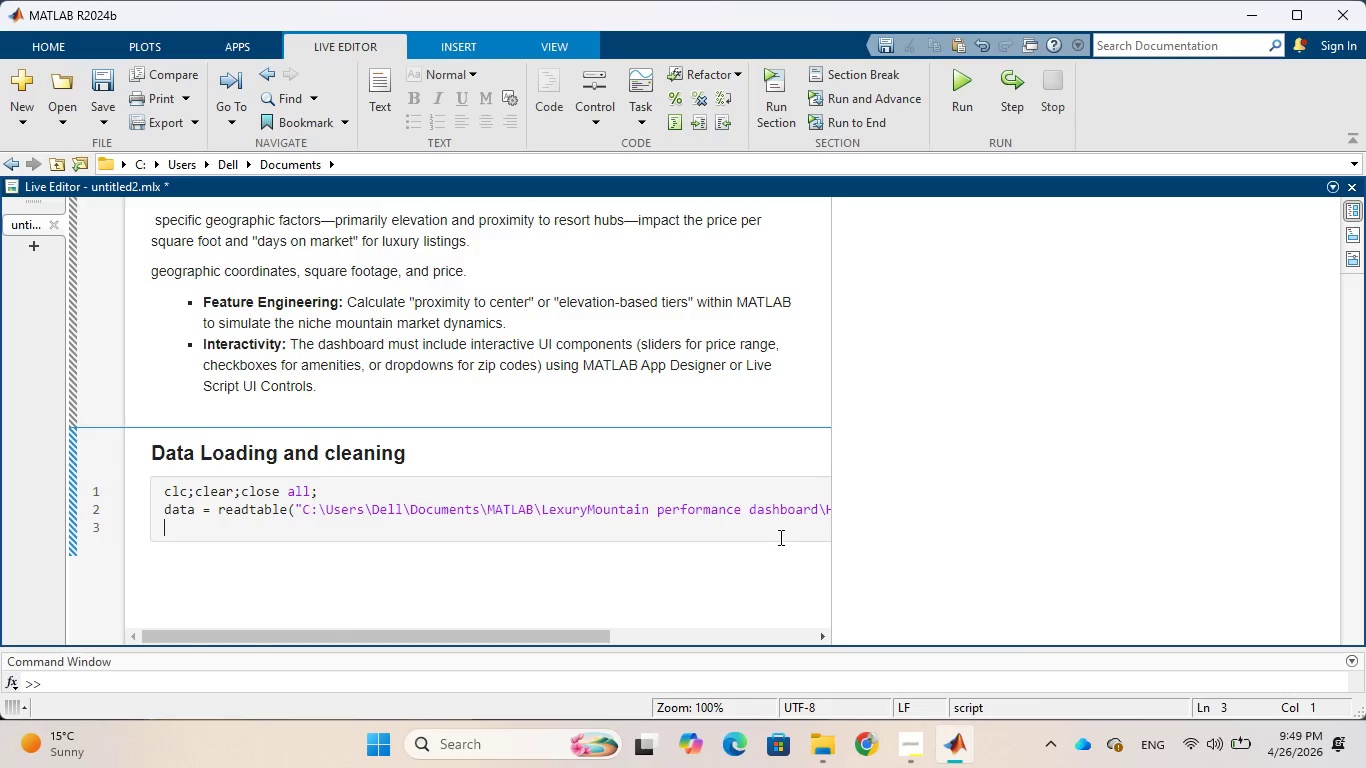 
type(summary(data)
 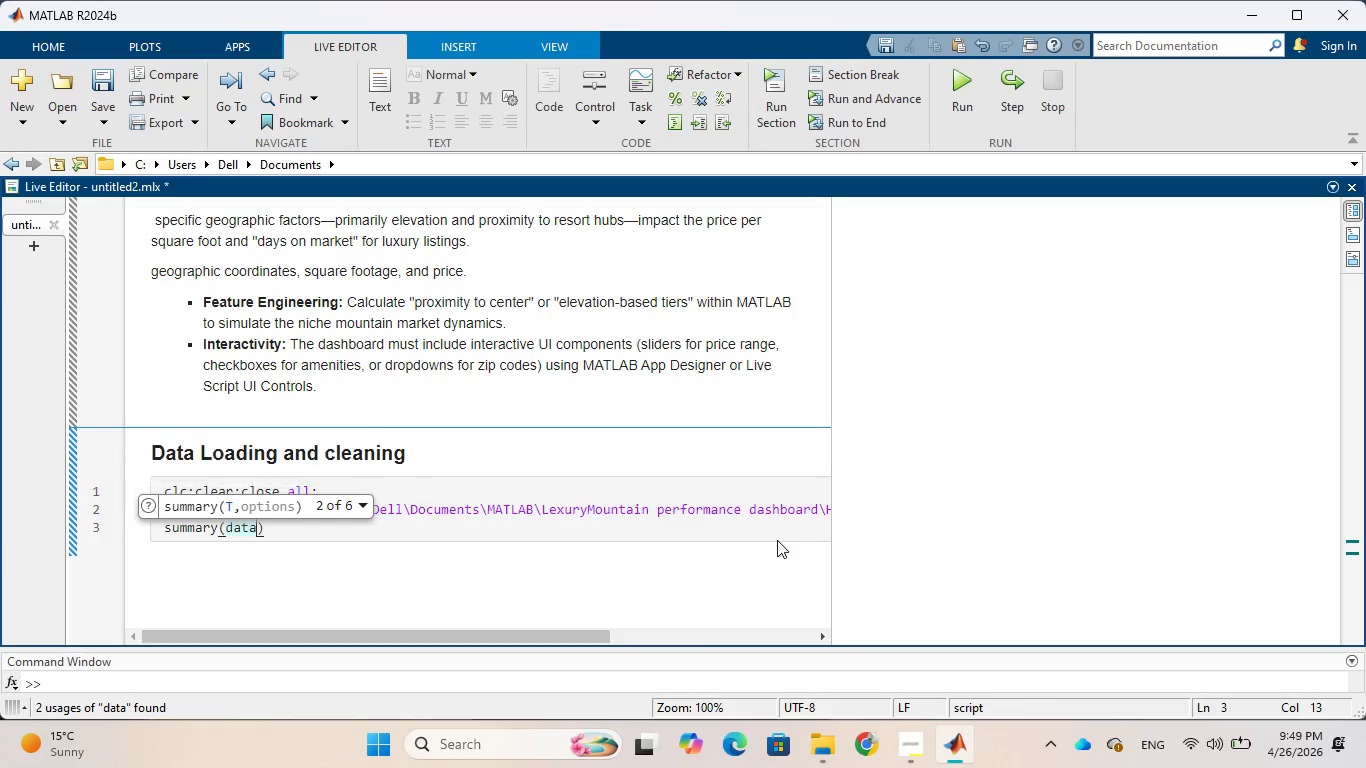 
key(ArrowRight)
 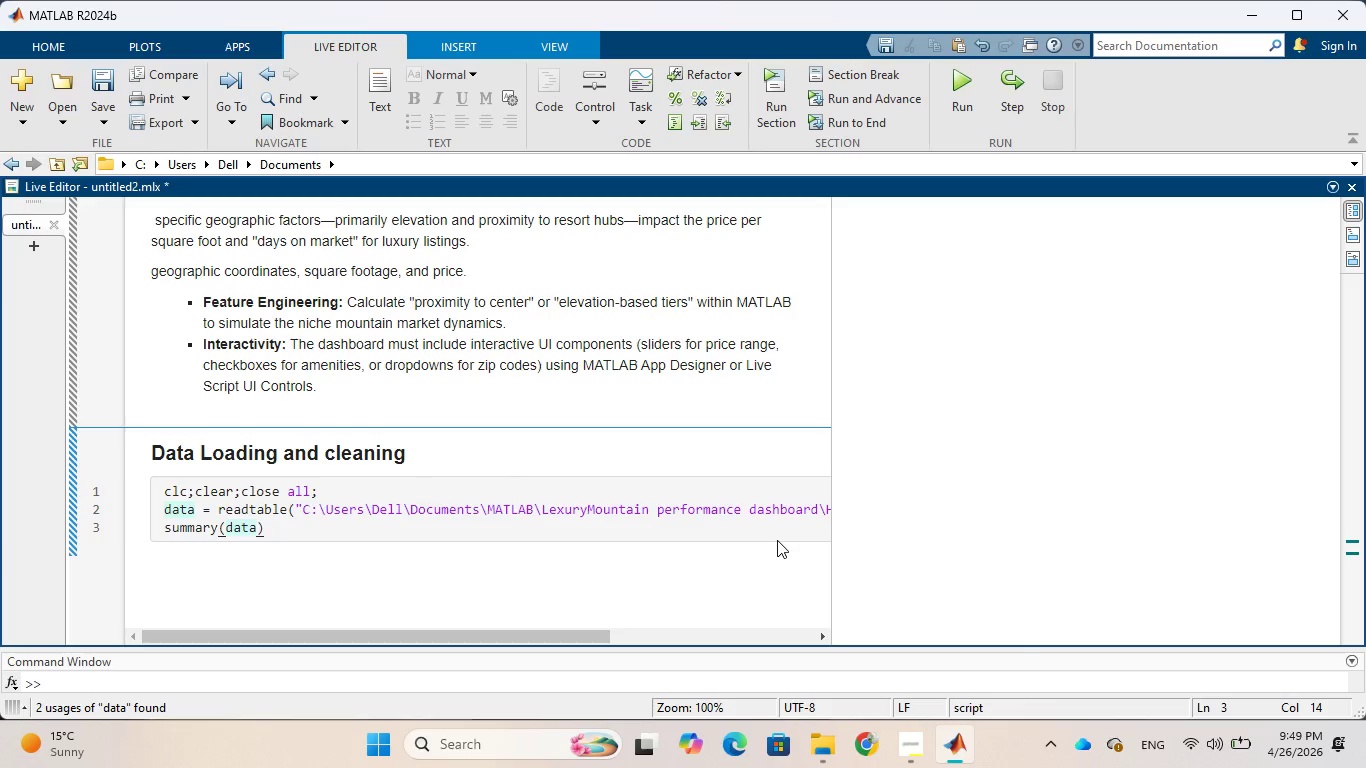 
key(Semicolon)
 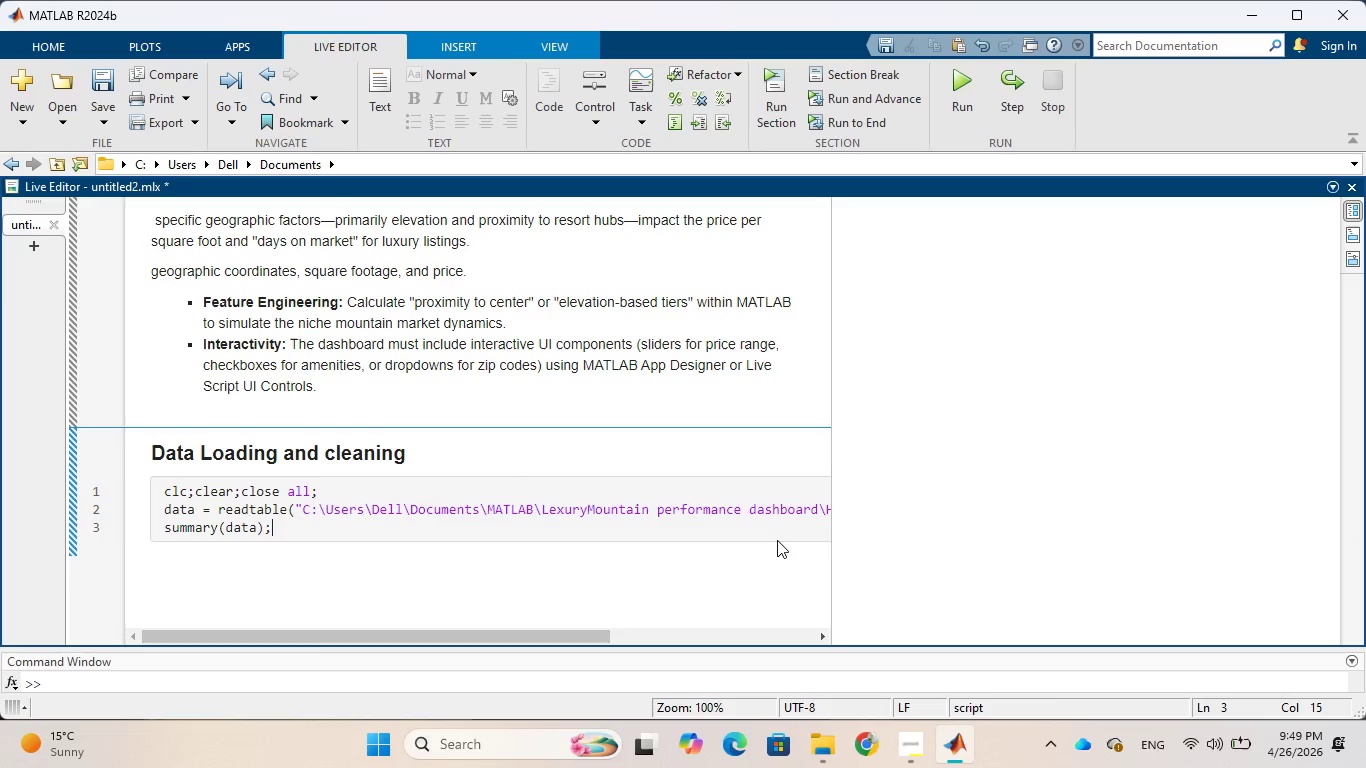 
key(Enter)
 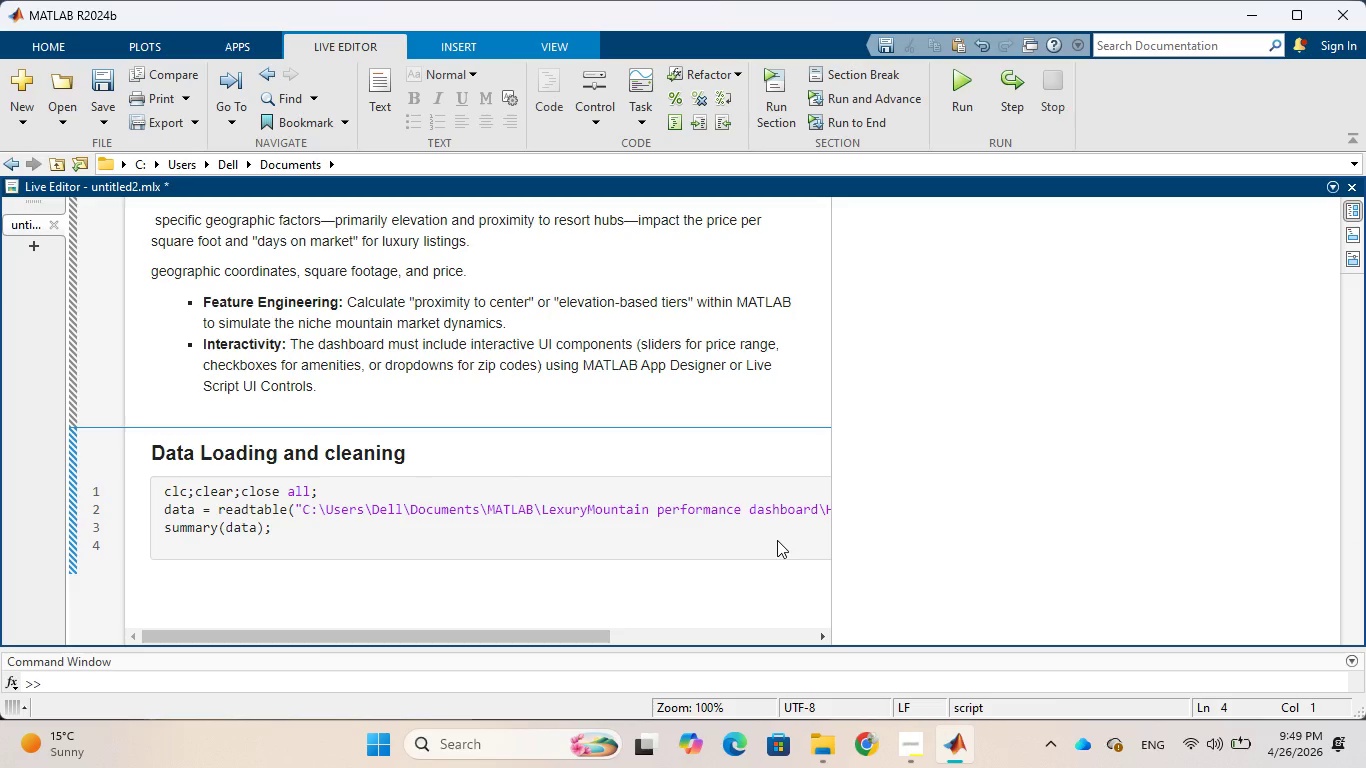 
type(head(data)
 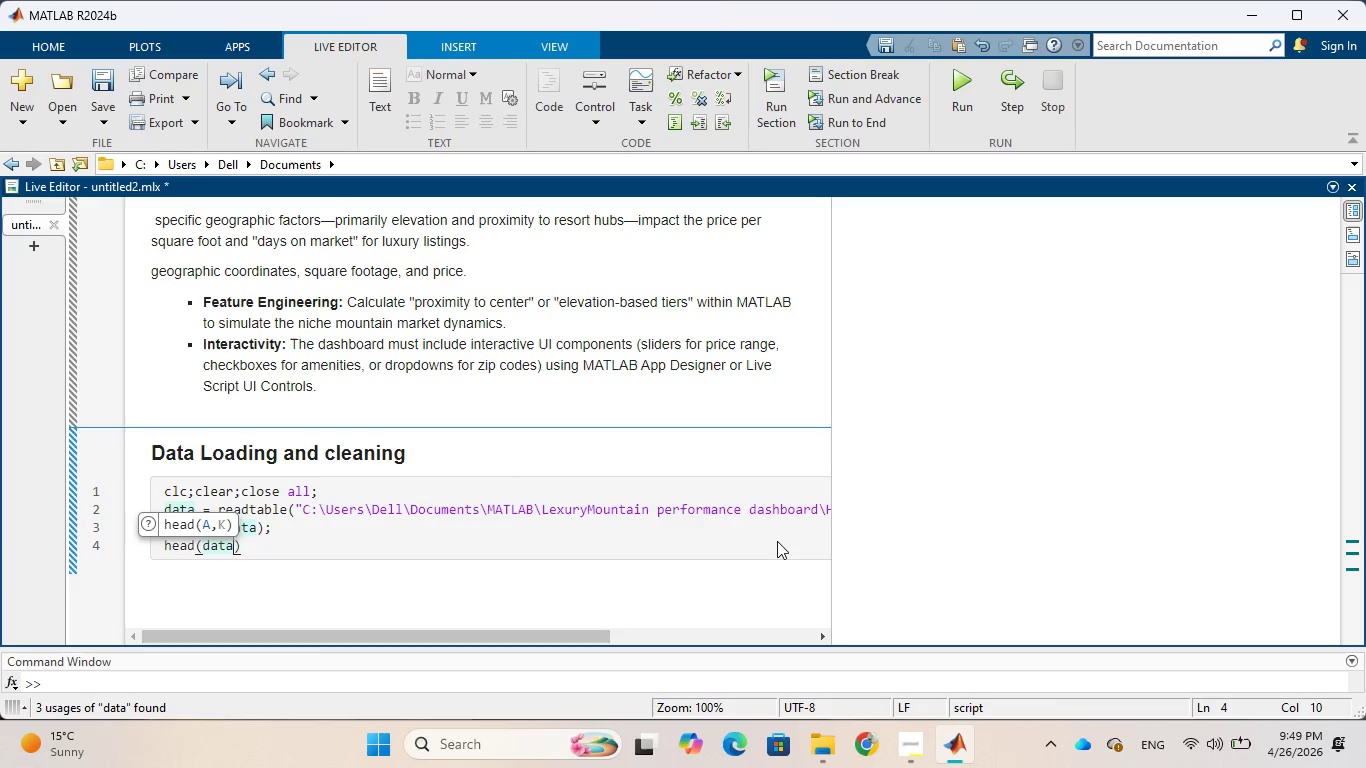 
key(ArrowRight)
 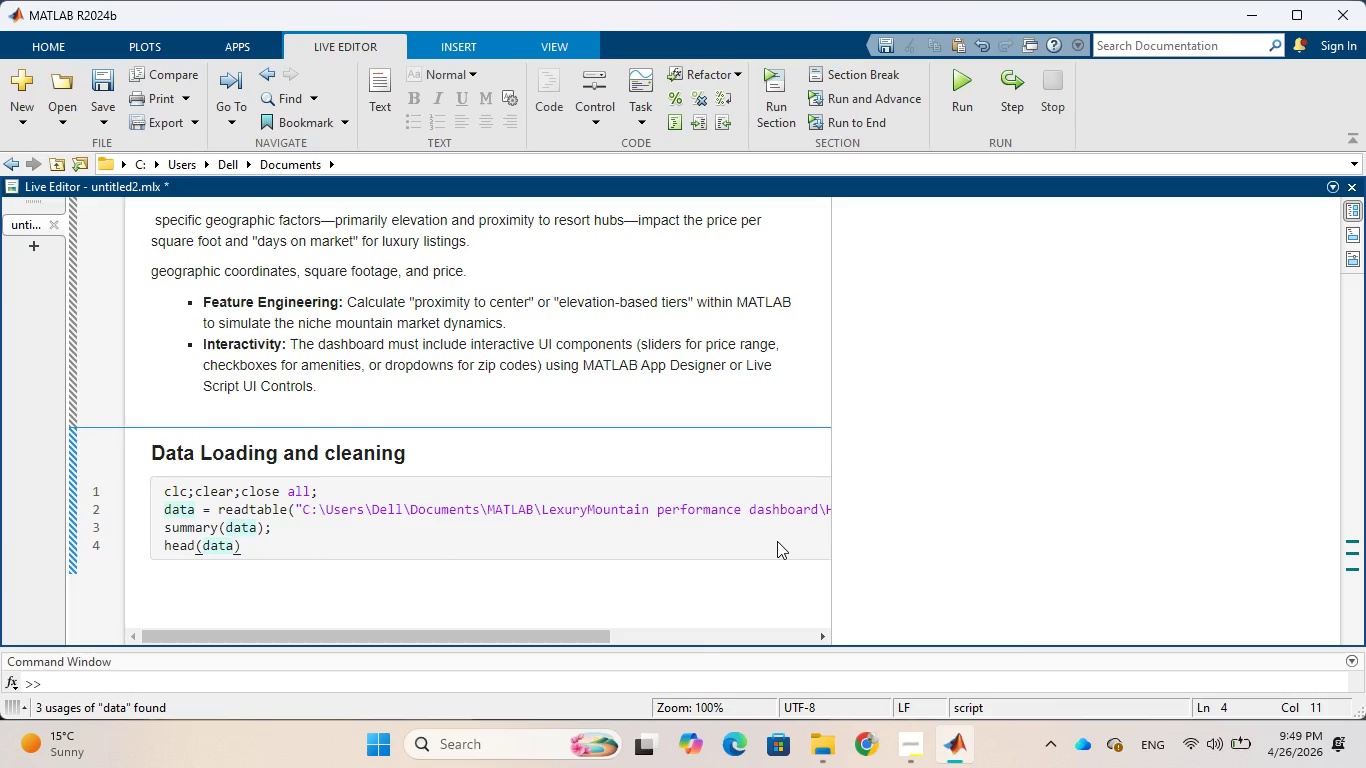 
key(Semicolon)
 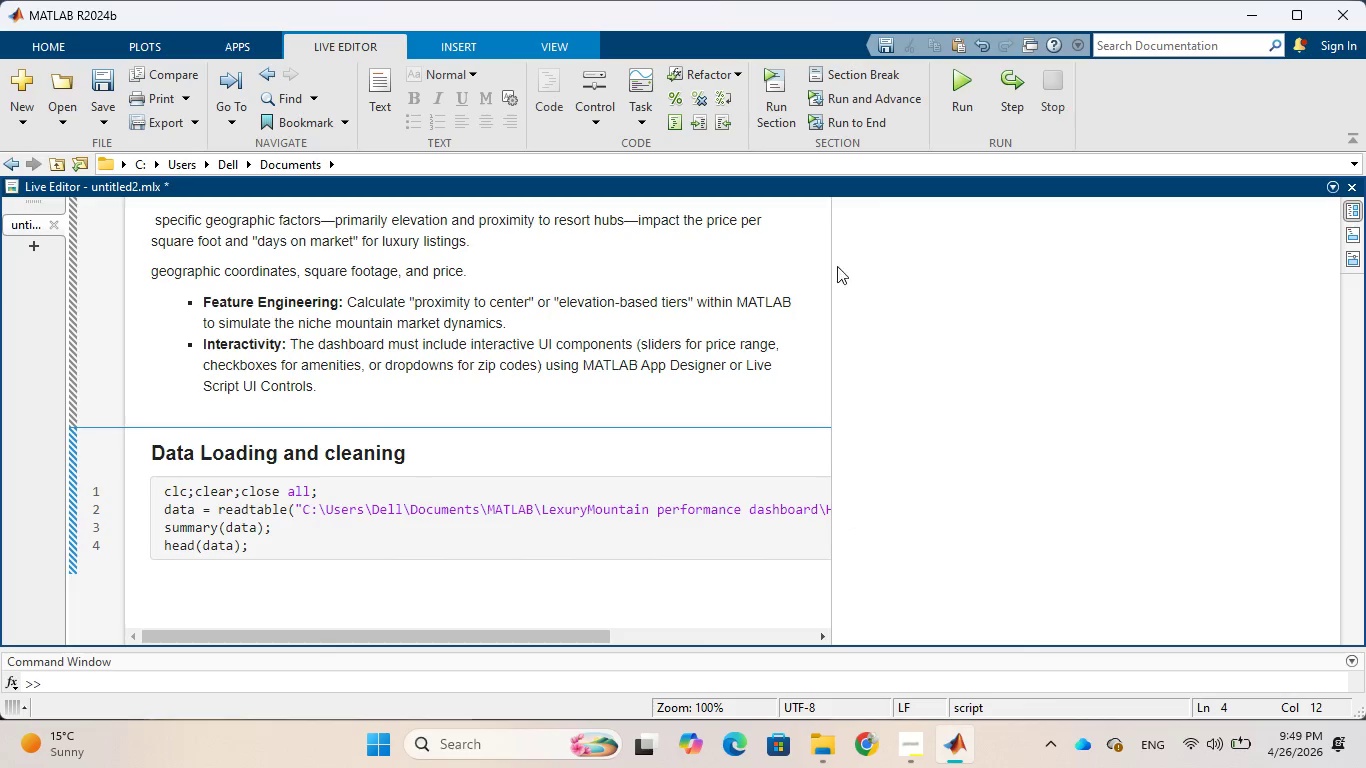 
left_click([783, 108])
 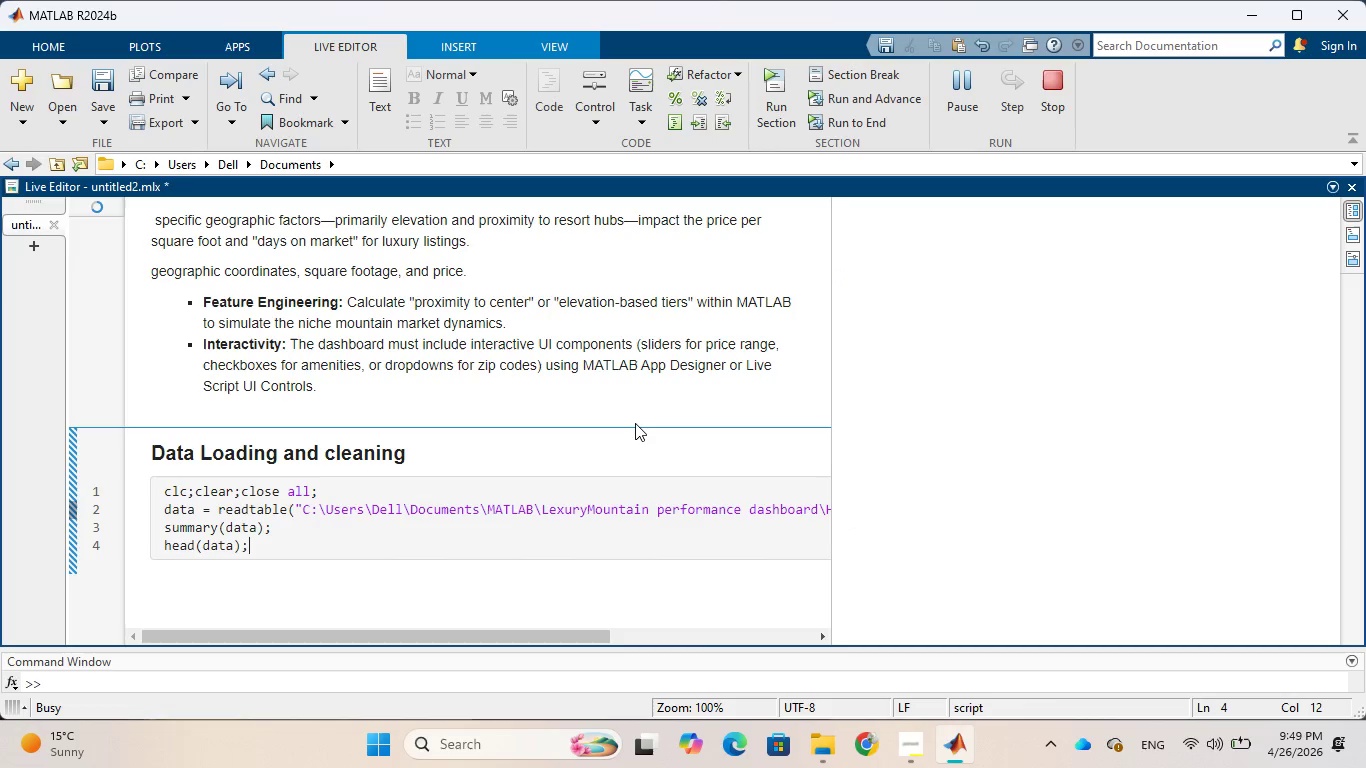 
scroll: coordinate [635, 423], scroll_direction: down, amount: 3.0
 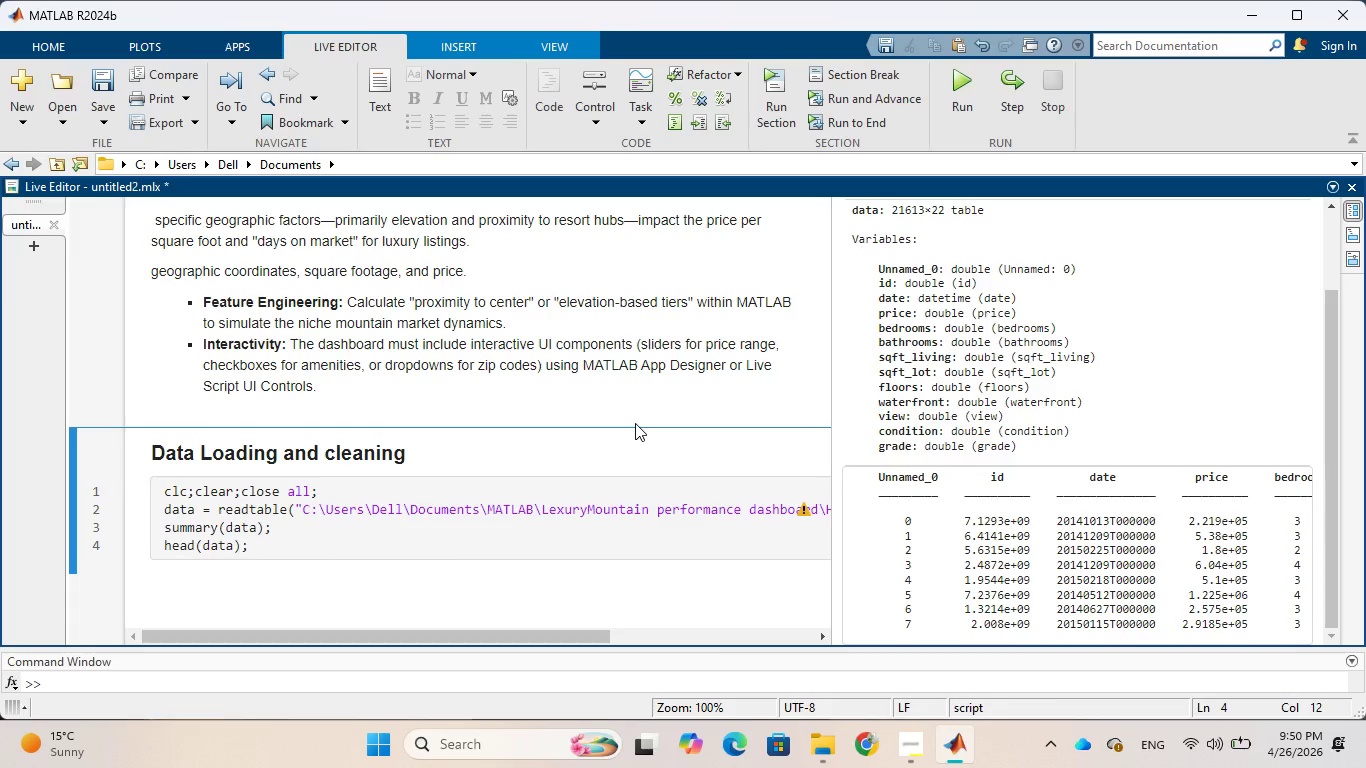 
wait(77.95)
 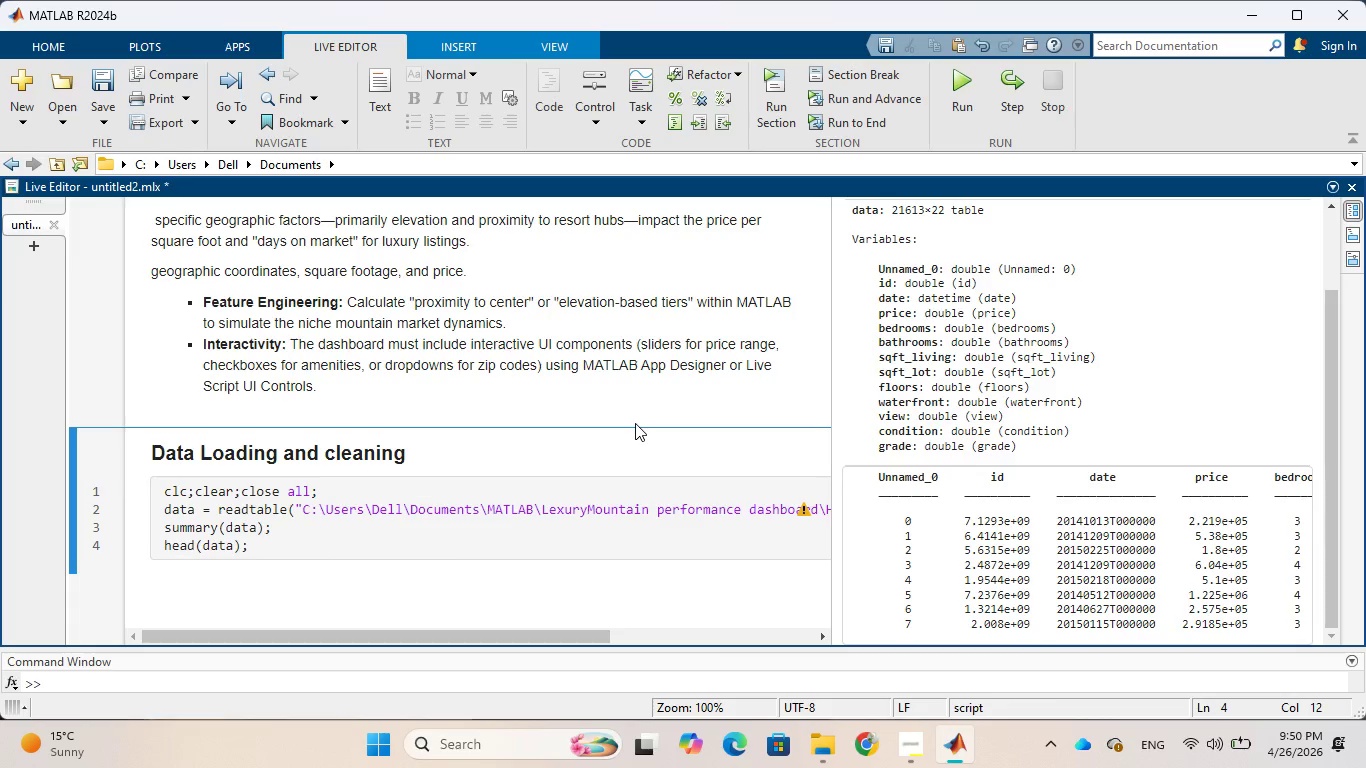 
left_click_drag(start_coordinate=[586, 633], to_coordinate=[873, 634])
 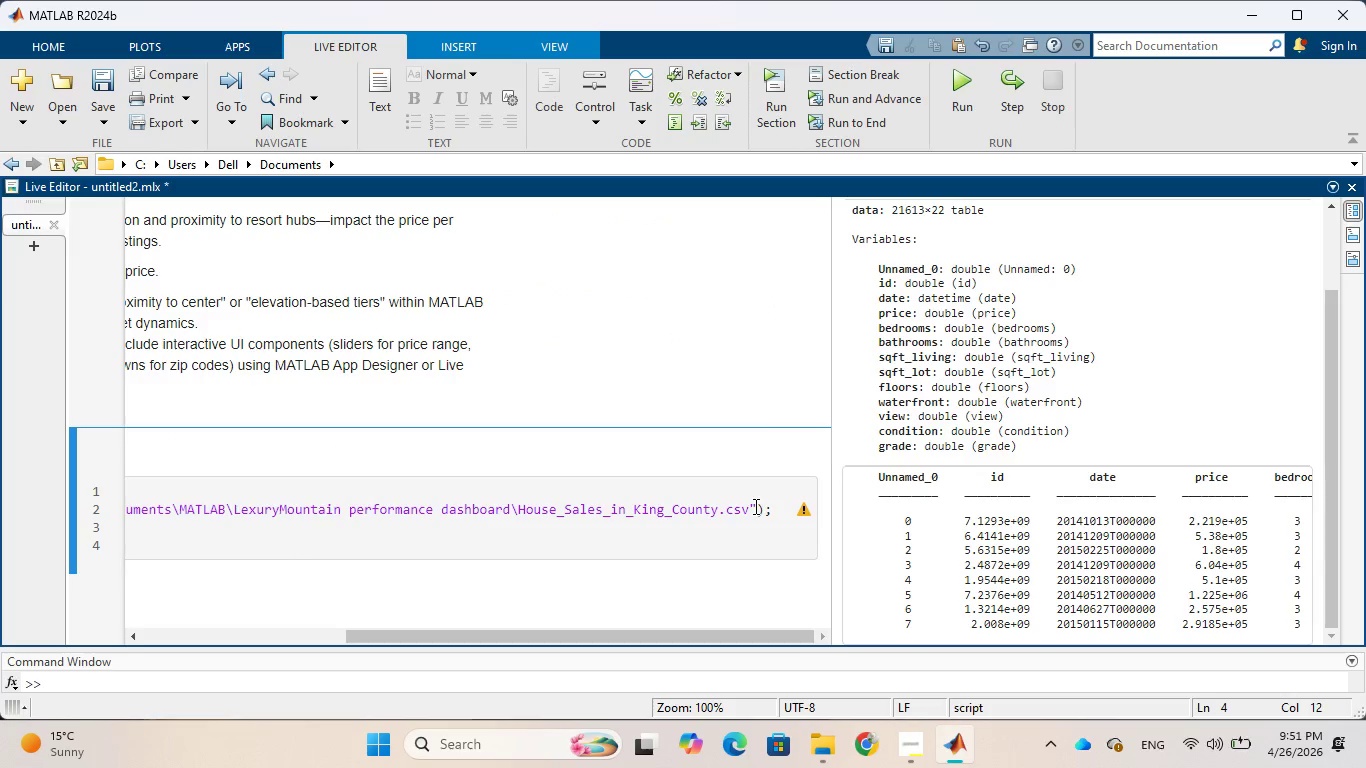 
left_click([756, 506])
 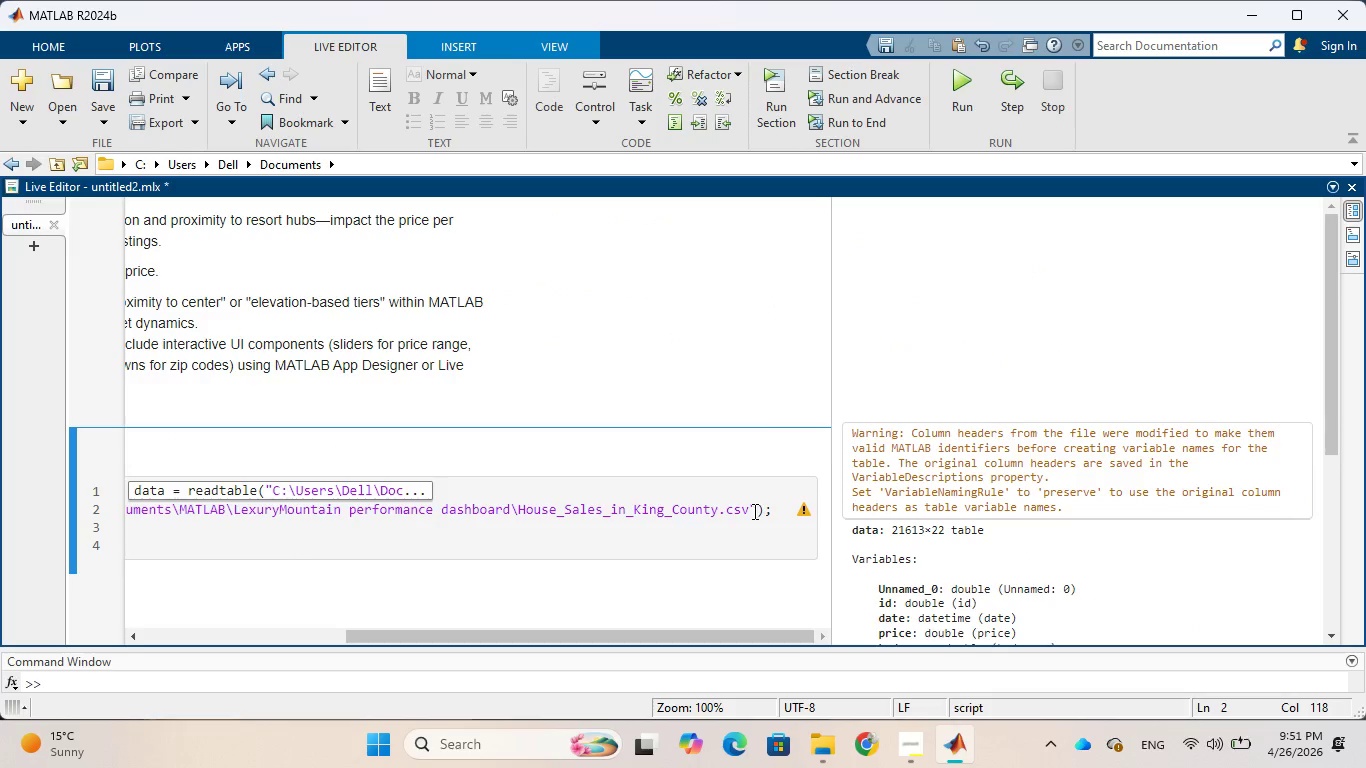 
key(Comma)
 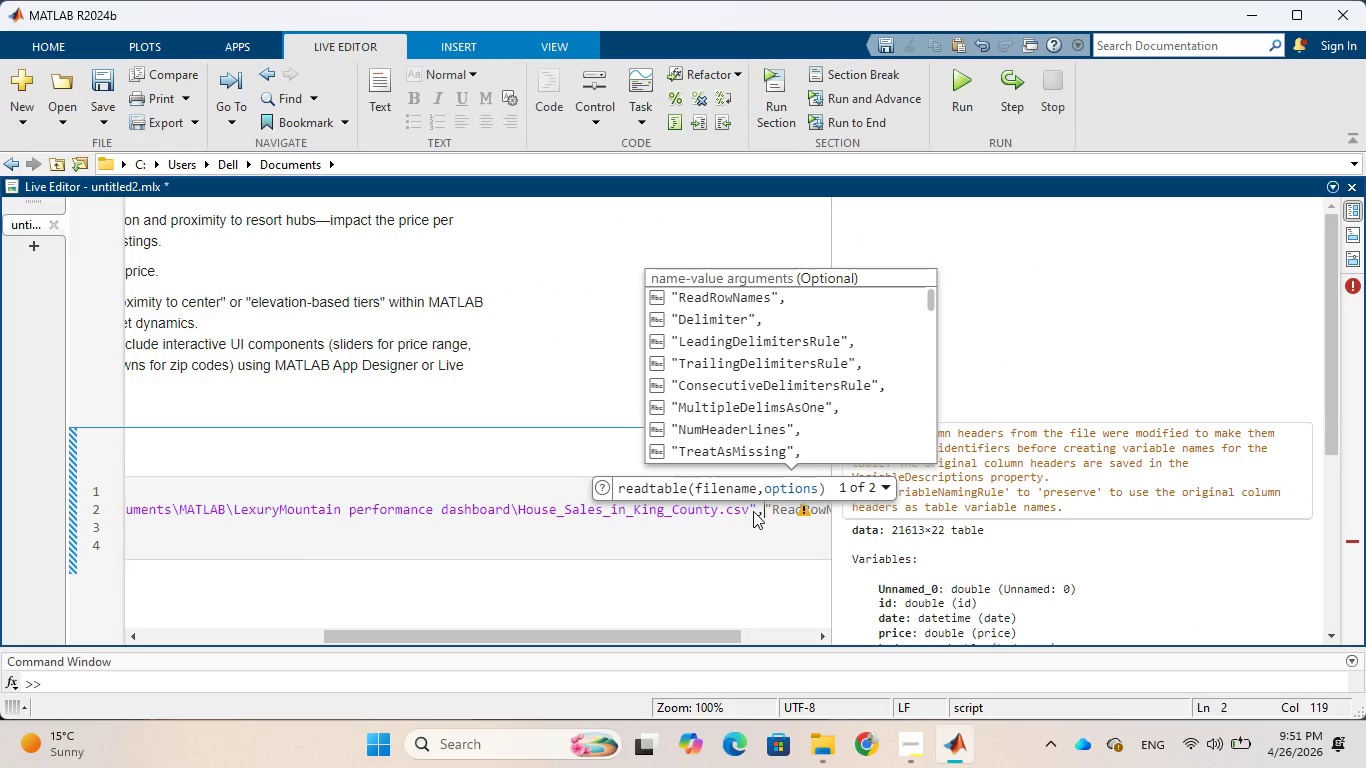 
key(V)
 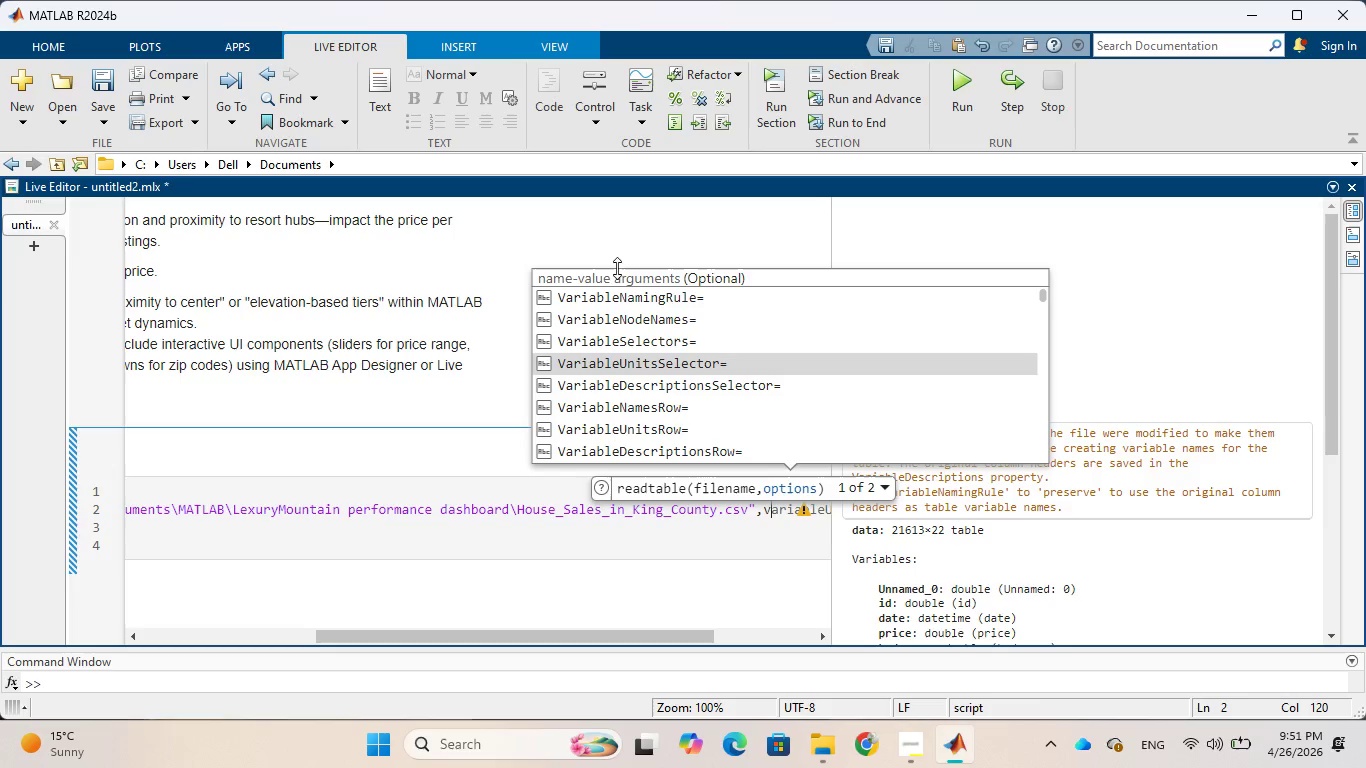 
left_click([627, 297])
 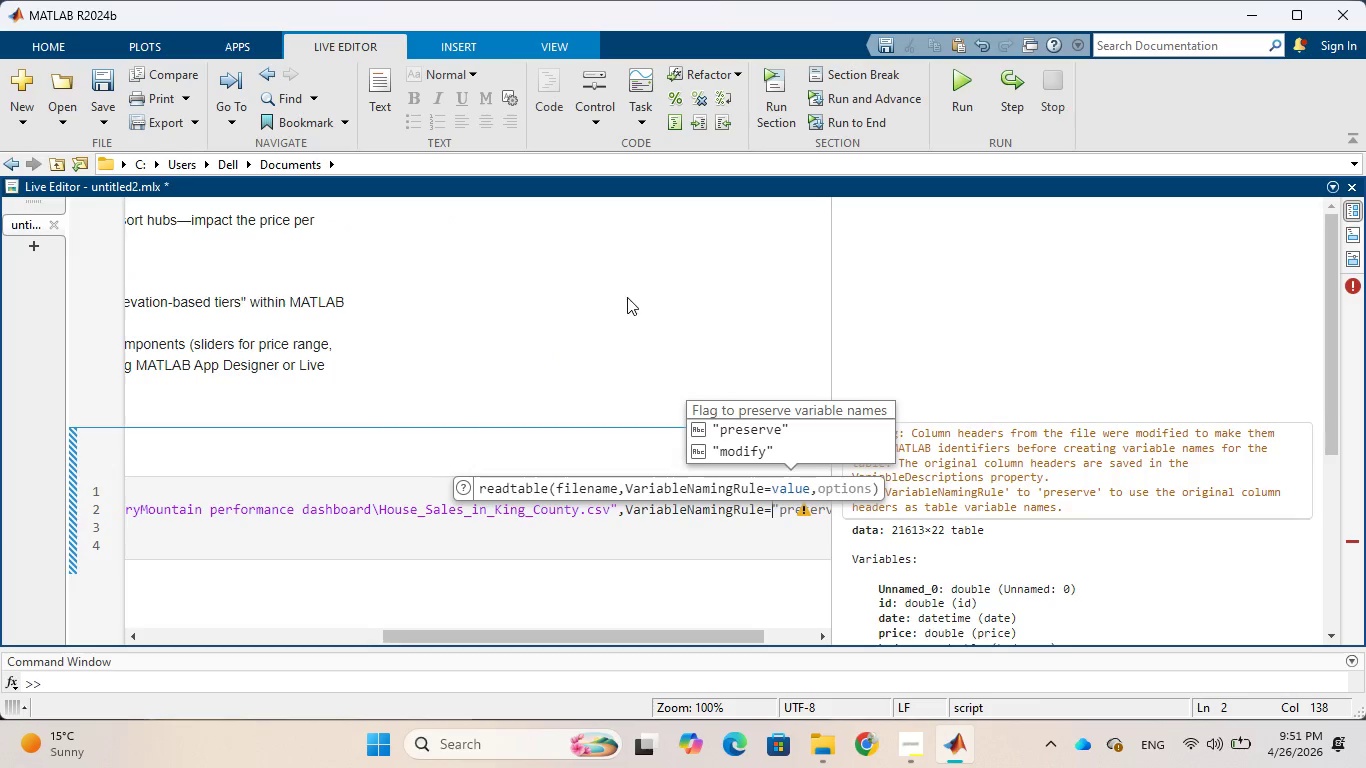 
key(Tab)
 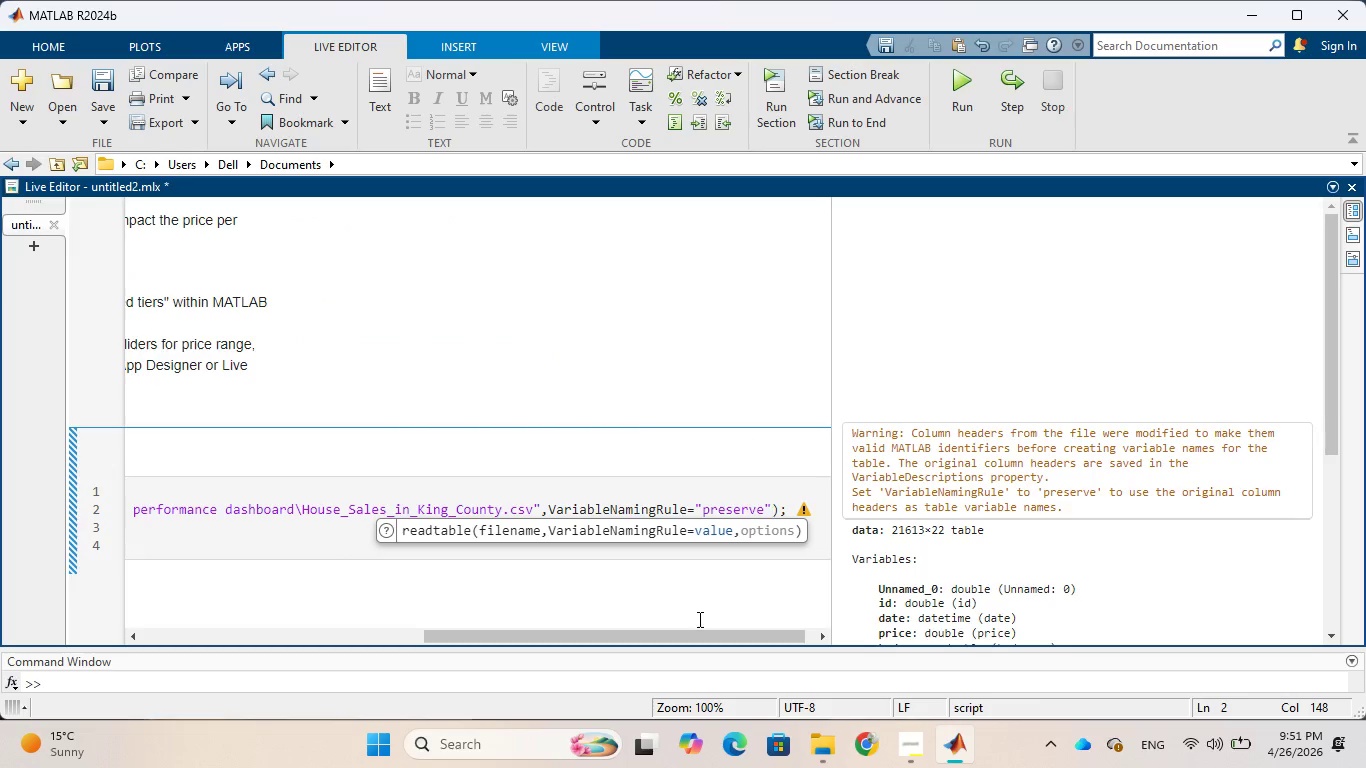 
left_click_drag(start_coordinate=[705, 637], to_coordinate=[749, 640])
 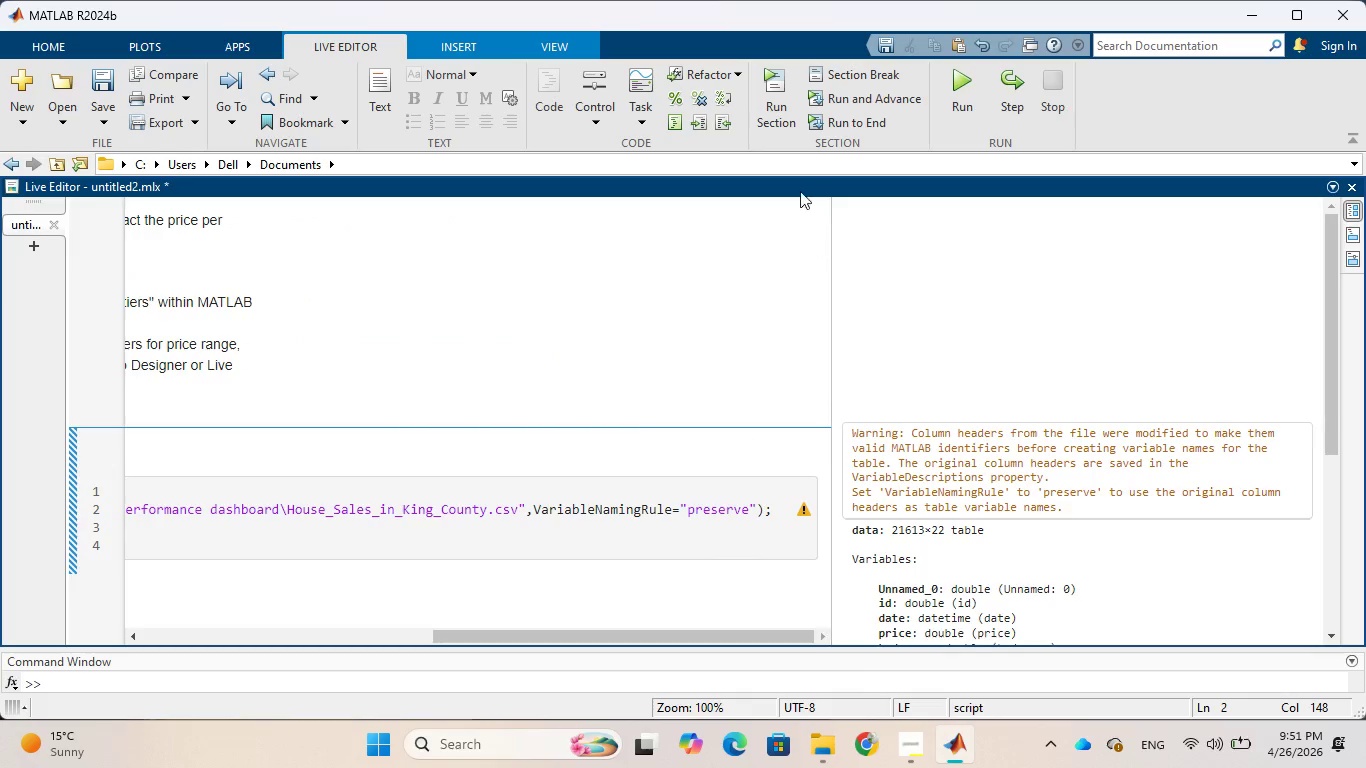 
left_click([770, 106])
 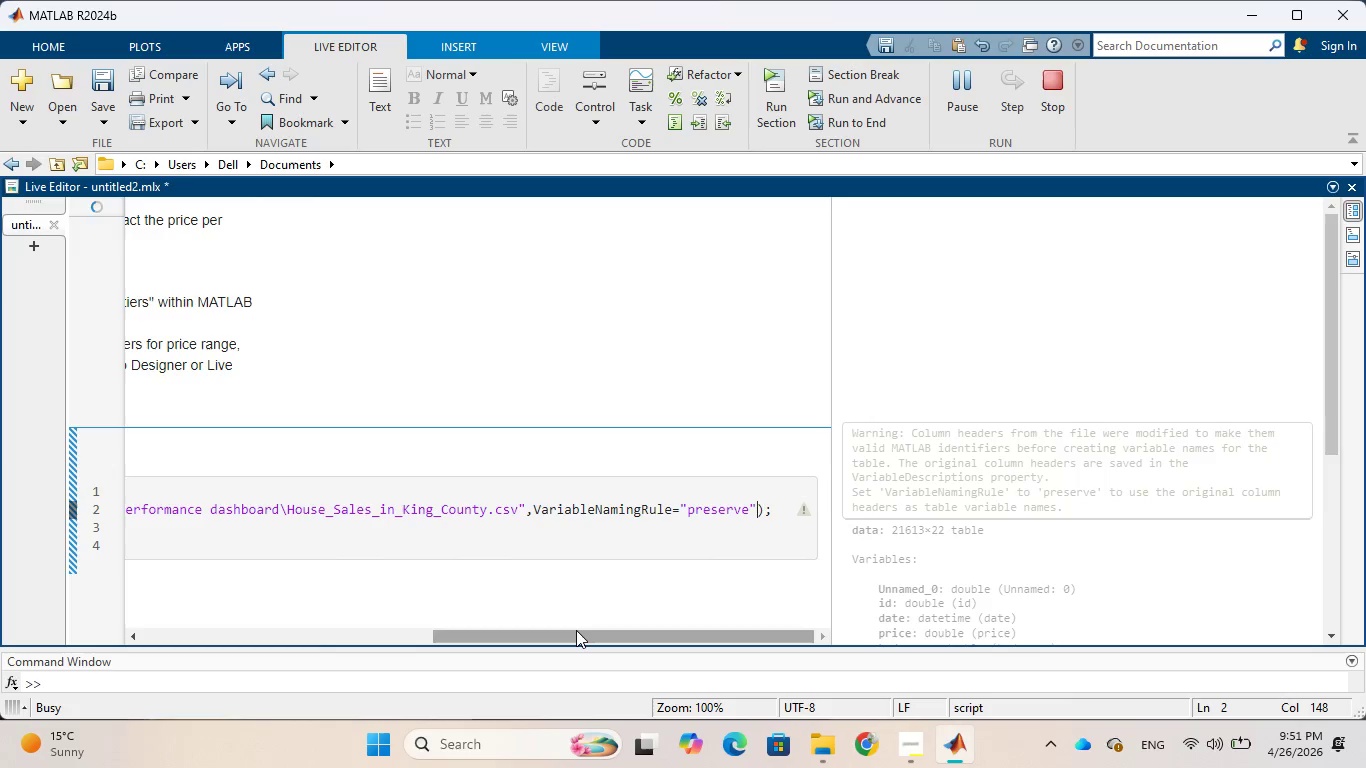 
left_click_drag(start_coordinate=[575, 630], to_coordinate=[663, 604])
 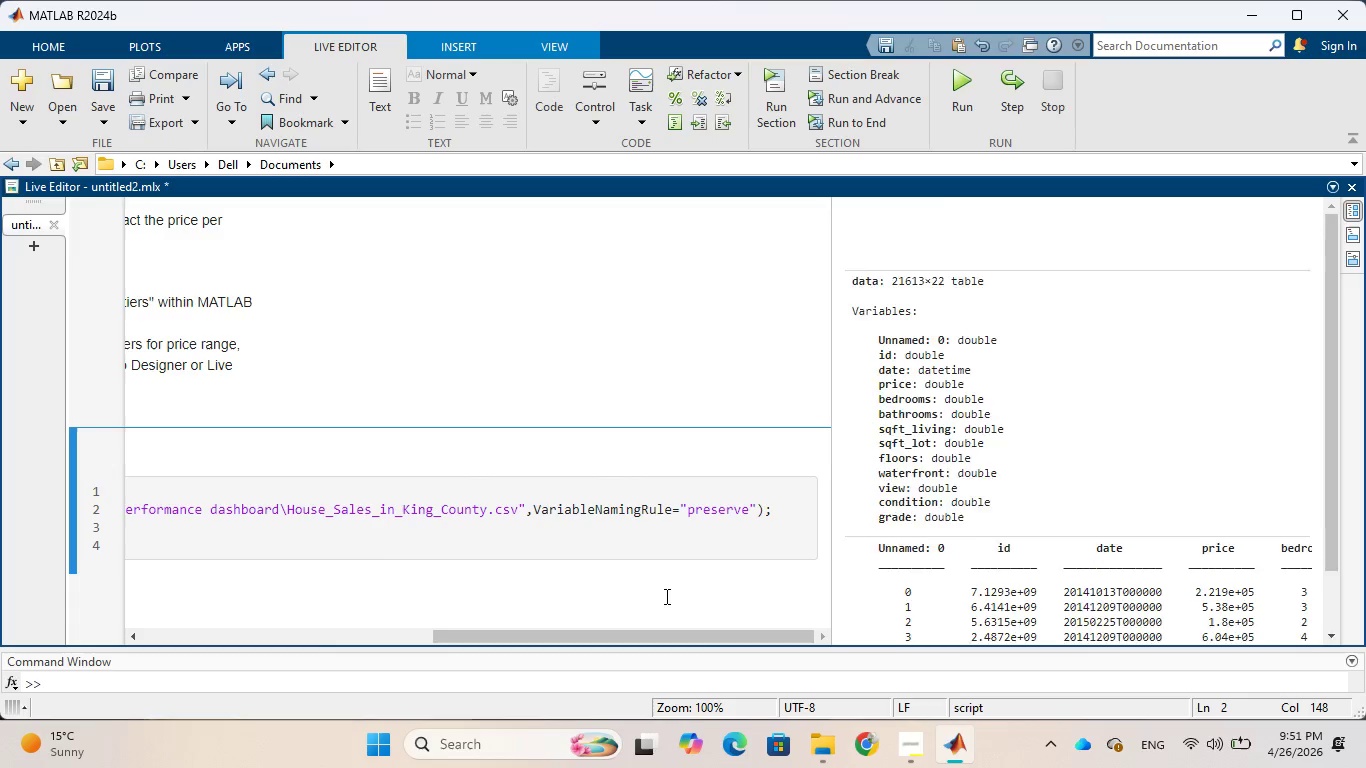 
scroll: coordinate [665, 596], scroll_direction: down, amount: 5.0
 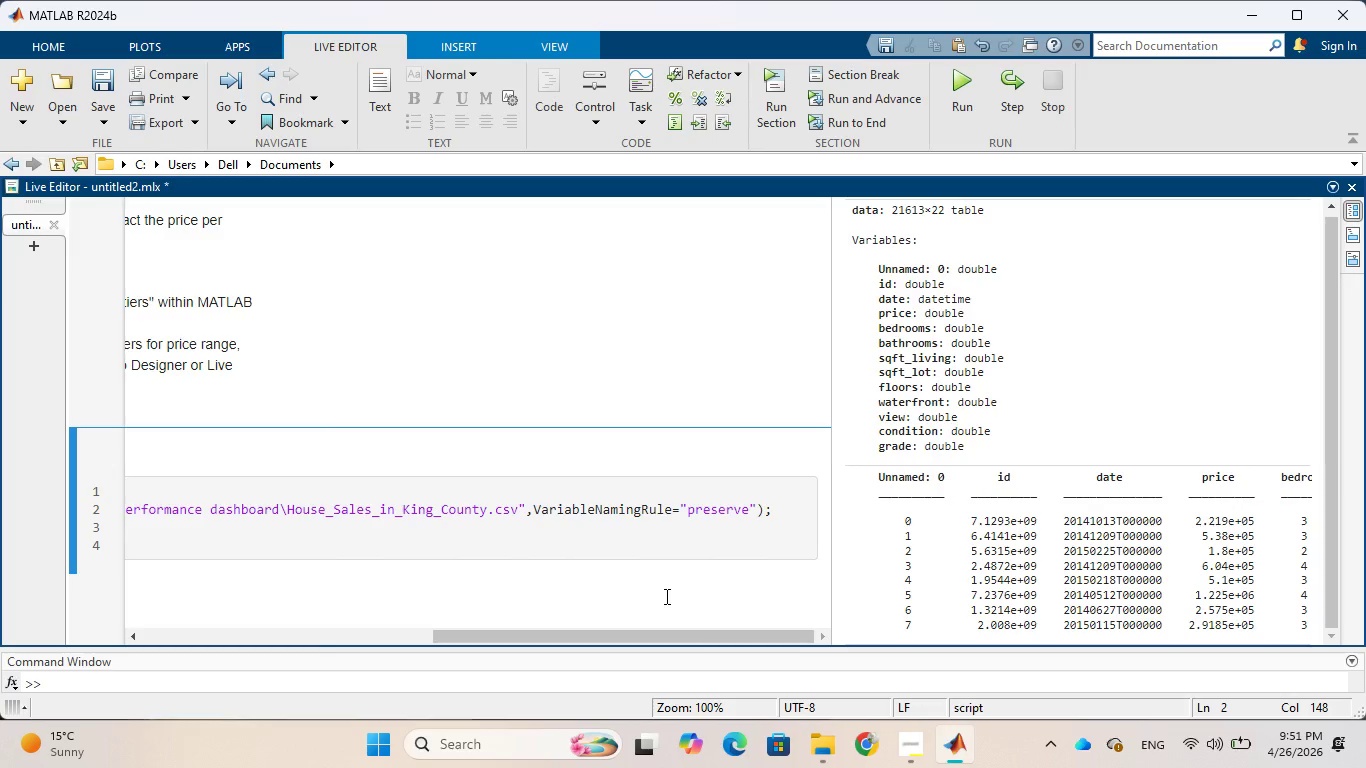 
scroll: coordinate [665, 596], scroll_direction: up, amount: 2.0
 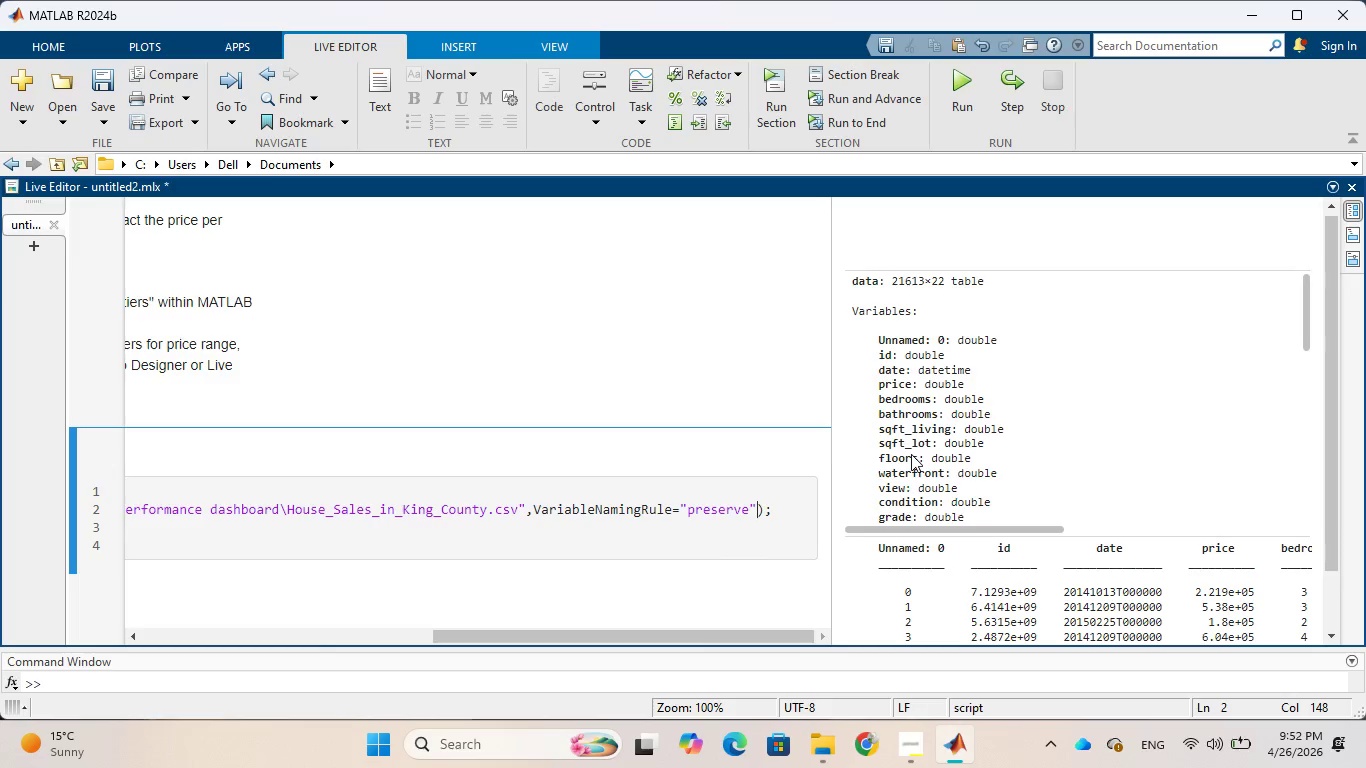 
wait(35.07)
 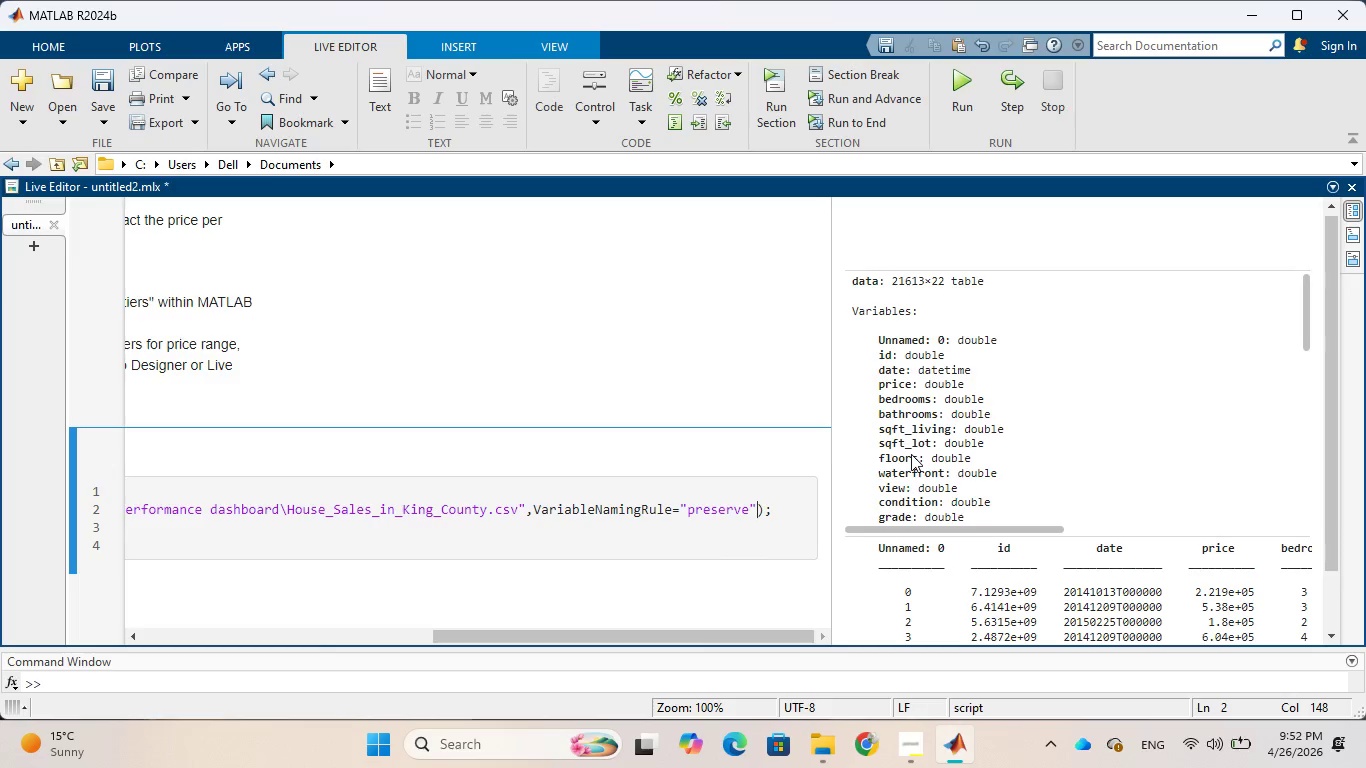 
scroll: coordinate [1052, 427], scroll_direction: down, amount: 2.0
 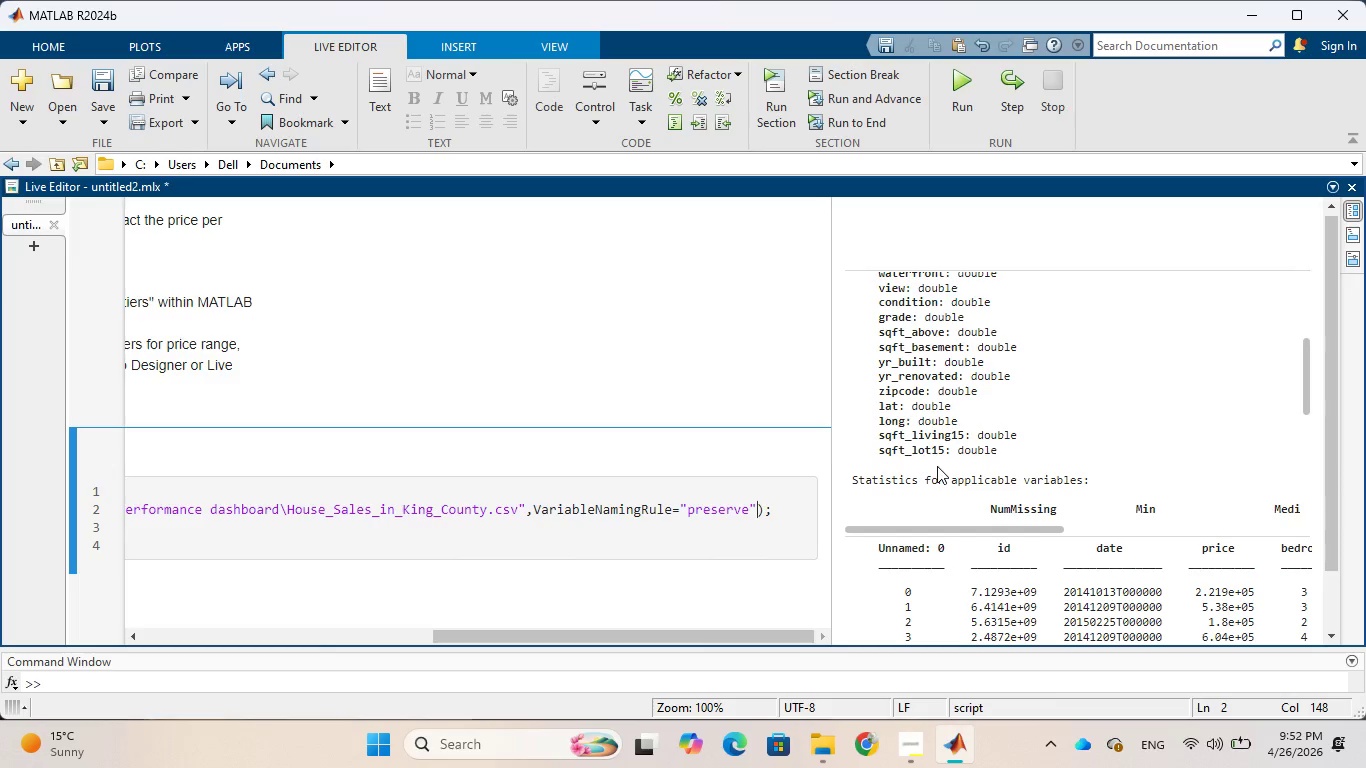 
wait(45.01)
 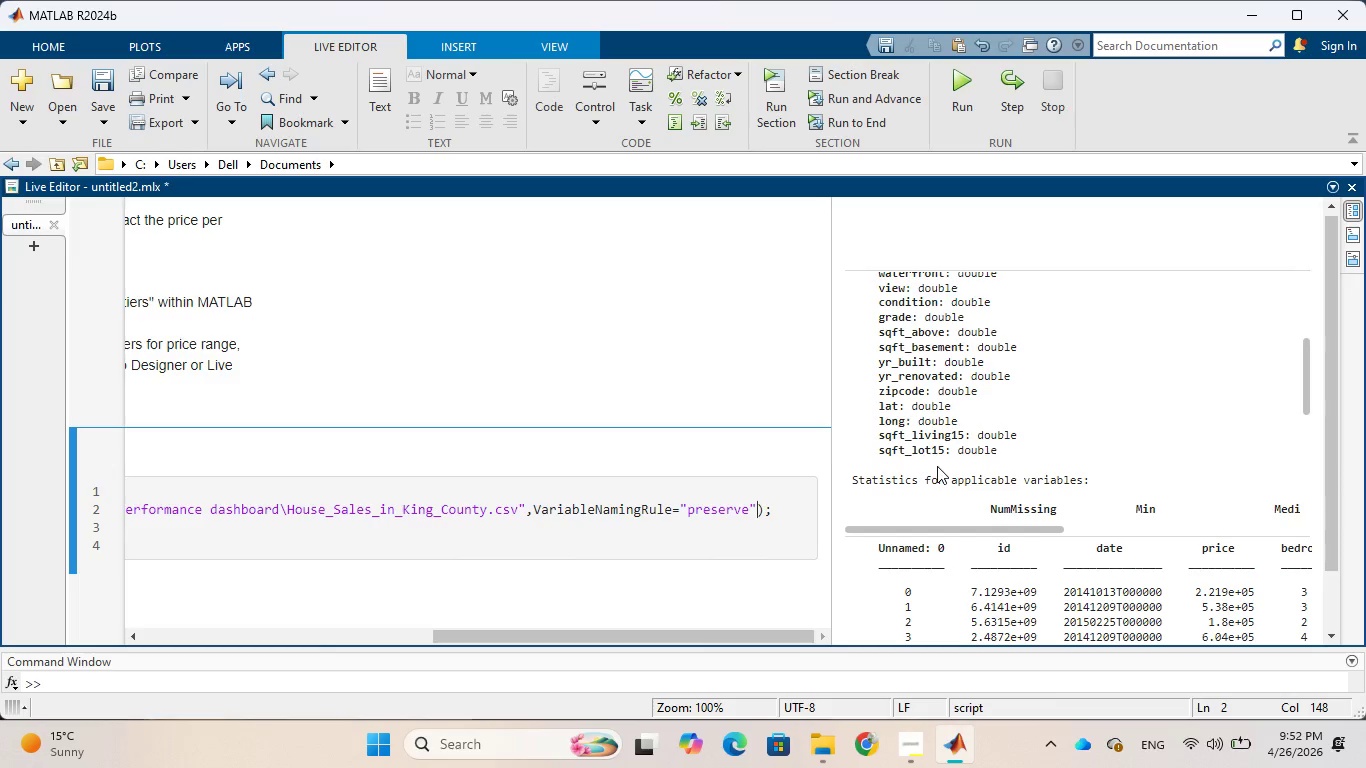 
left_click_drag(start_coordinate=[830, 447], to_coordinate=[456, 422])
 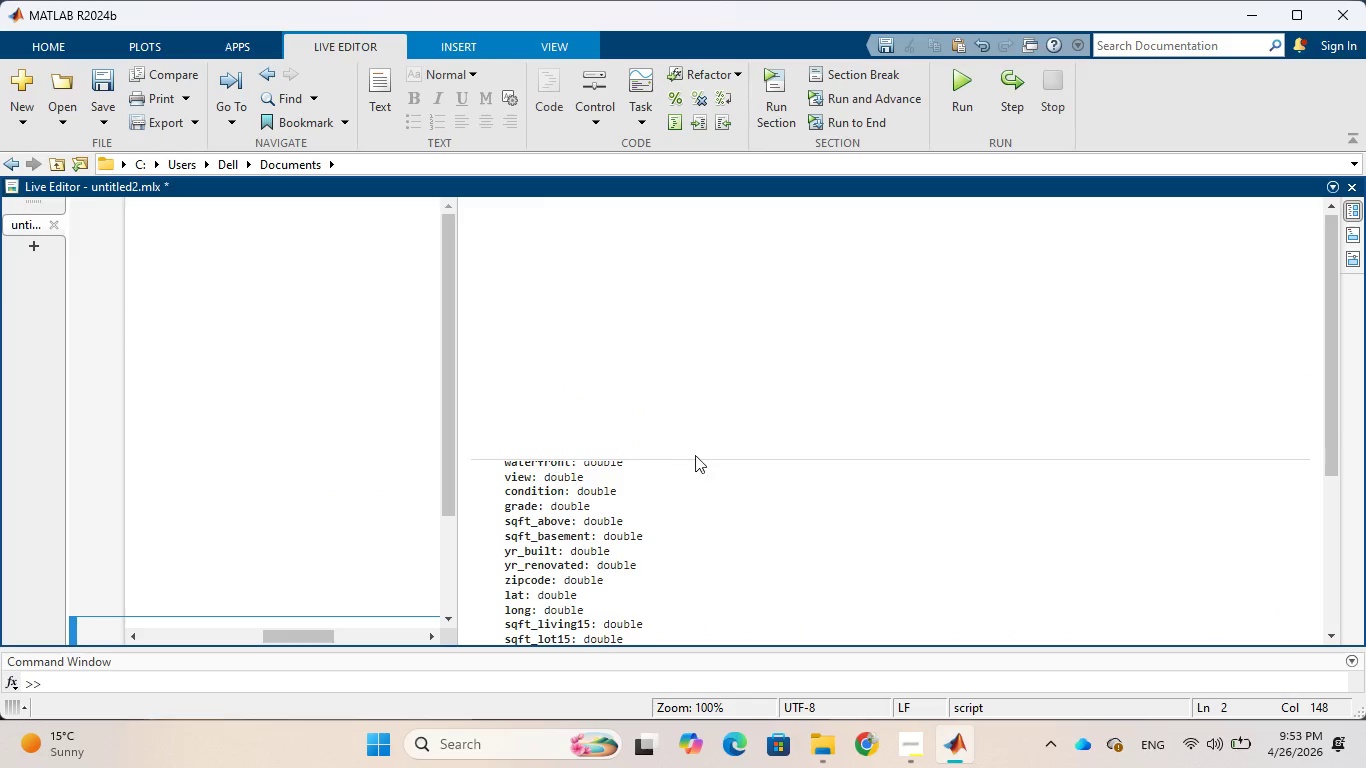 
scroll: coordinate [700, 457], scroll_direction: down, amount: 4.0
 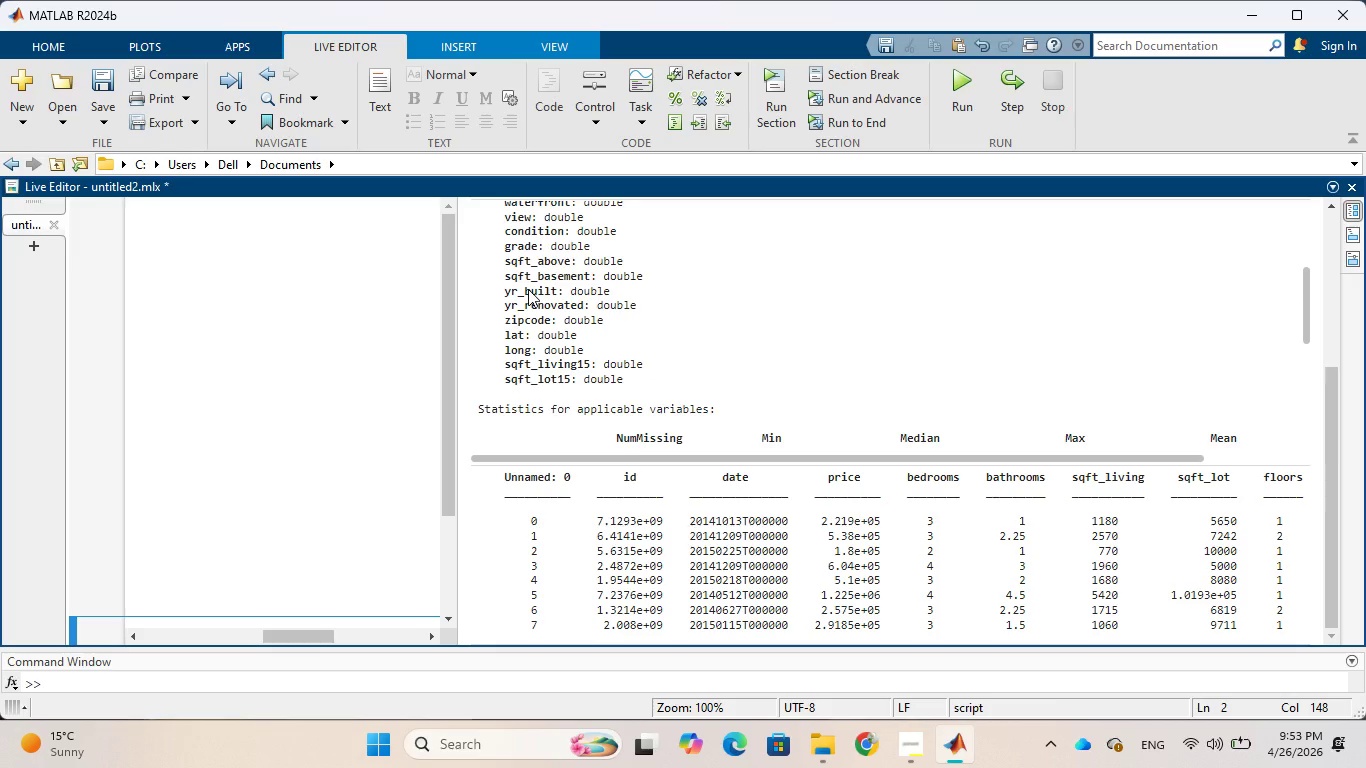 
wait(16.57)
 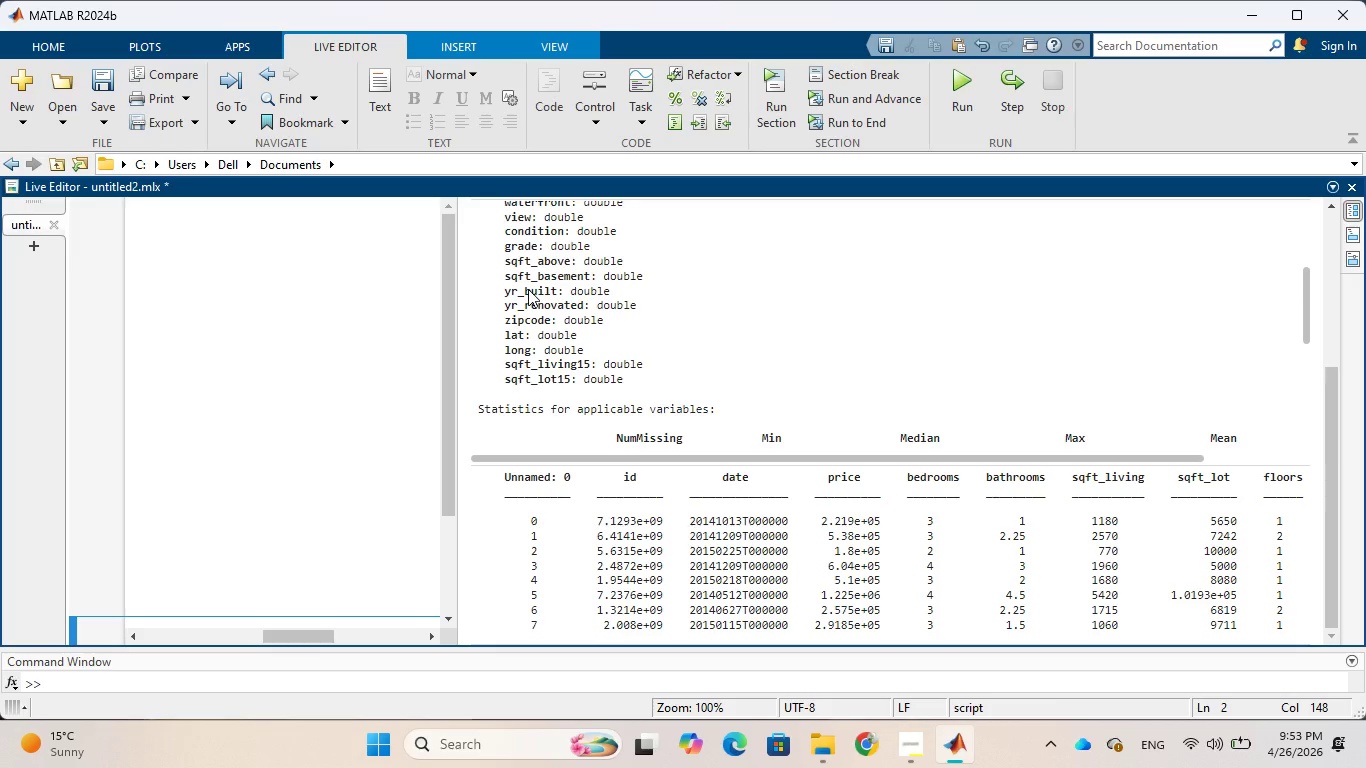 
scroll: coordinate [538, 258], scroll_direction: up, amount: 1.0
 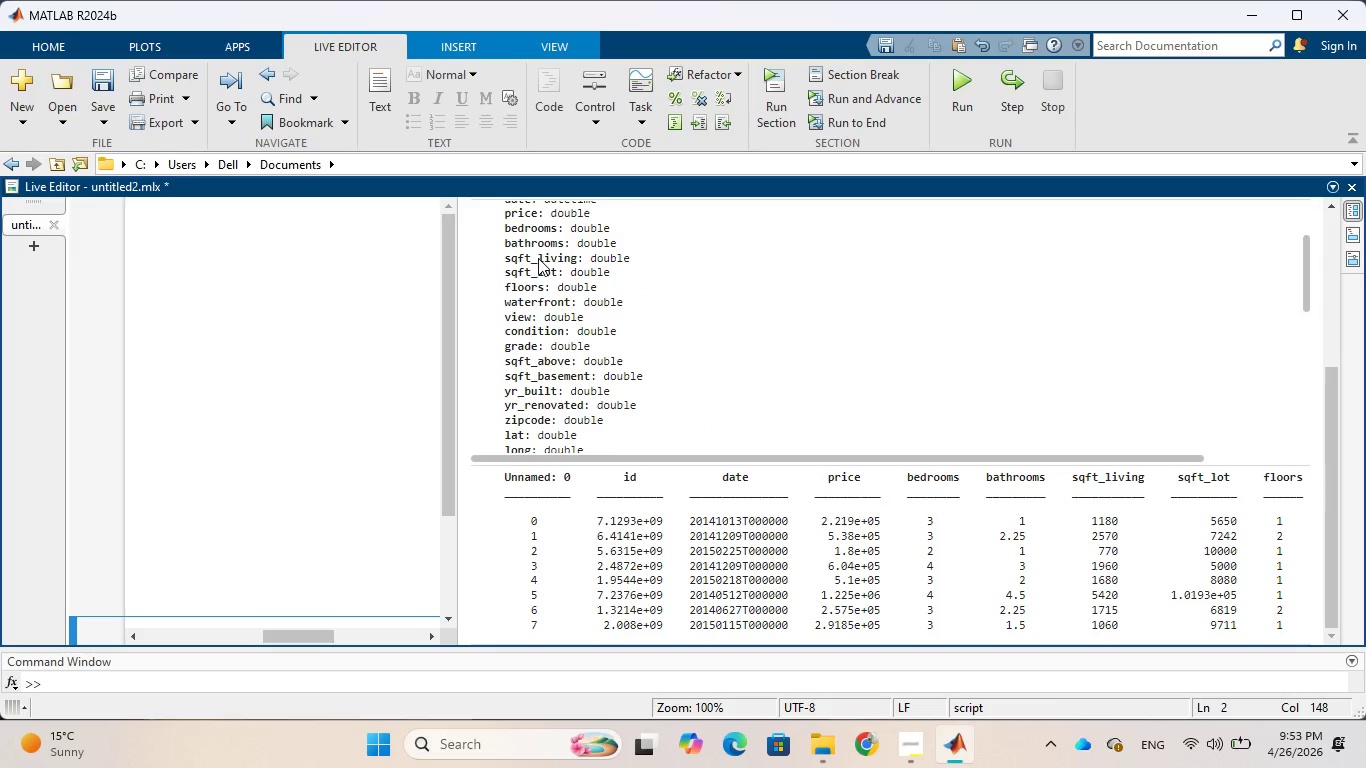 
scroll: coordinate [538, 258], scroll_direction: down, amount: 1.0
 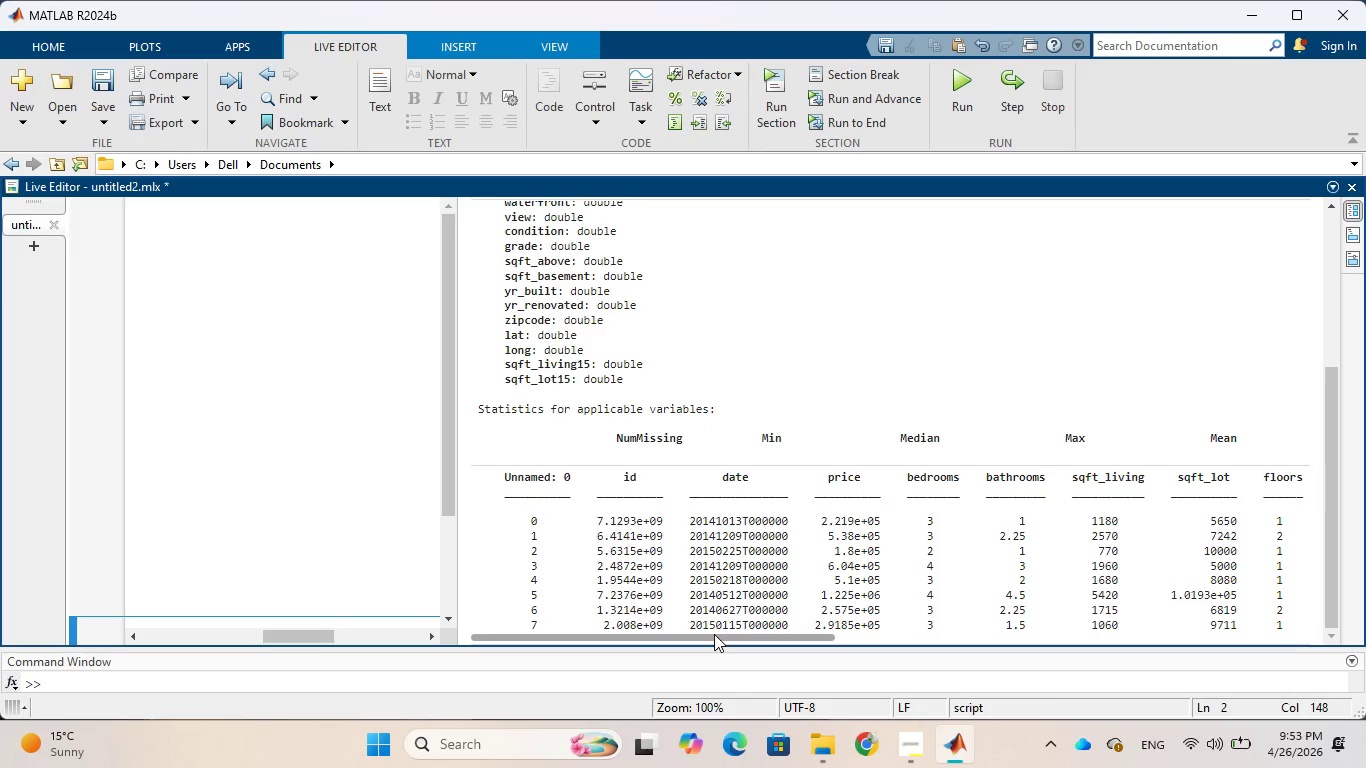 
wait(12.1)
 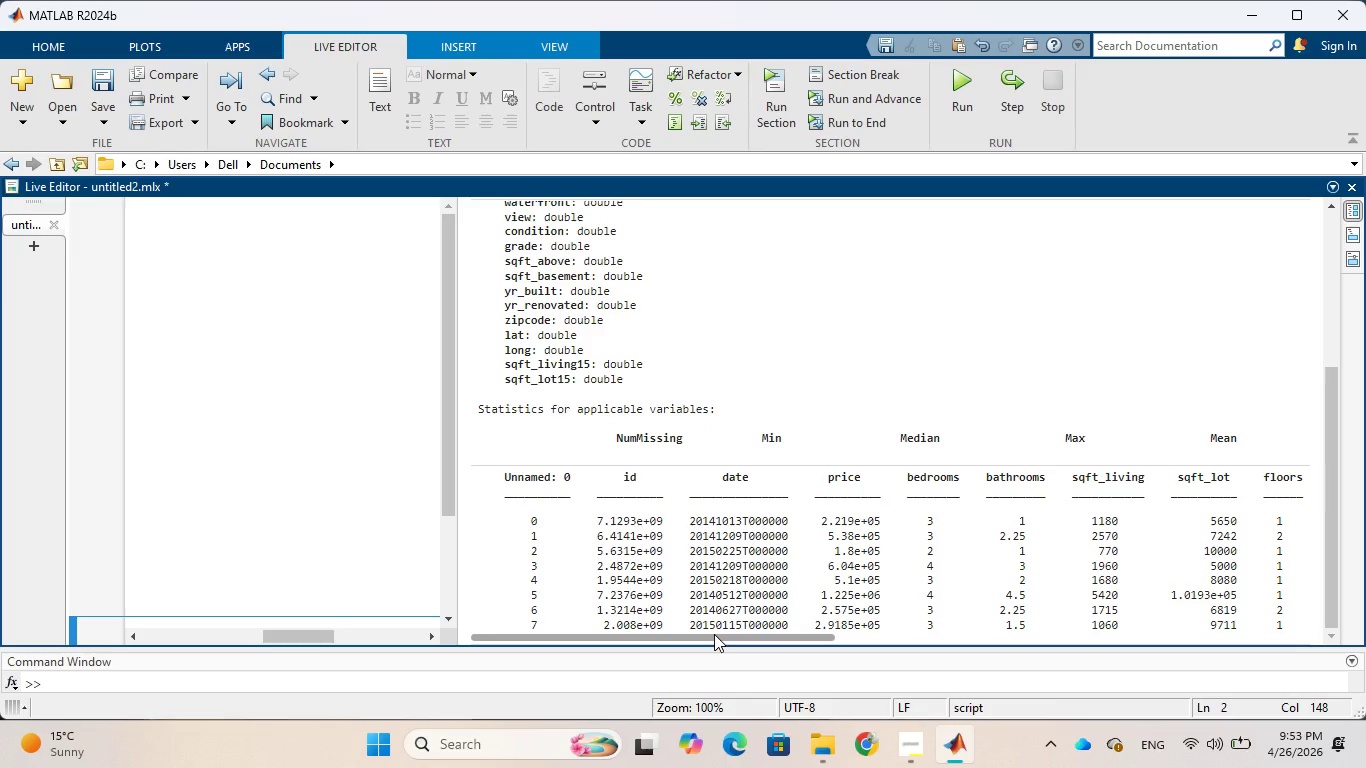 
left_click_drag(start_coordinate=[714, 634], to_coordinate=[775, 629])
 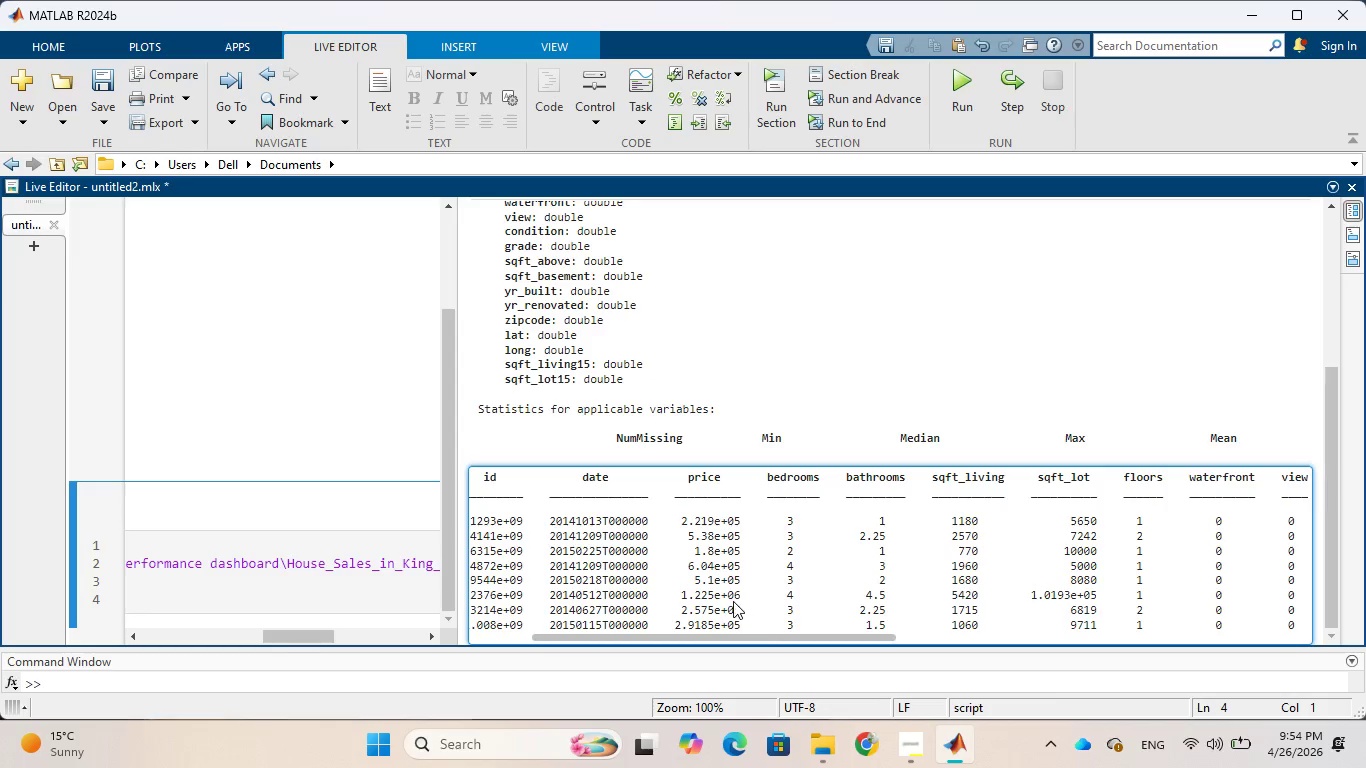 
wait(10.72)
 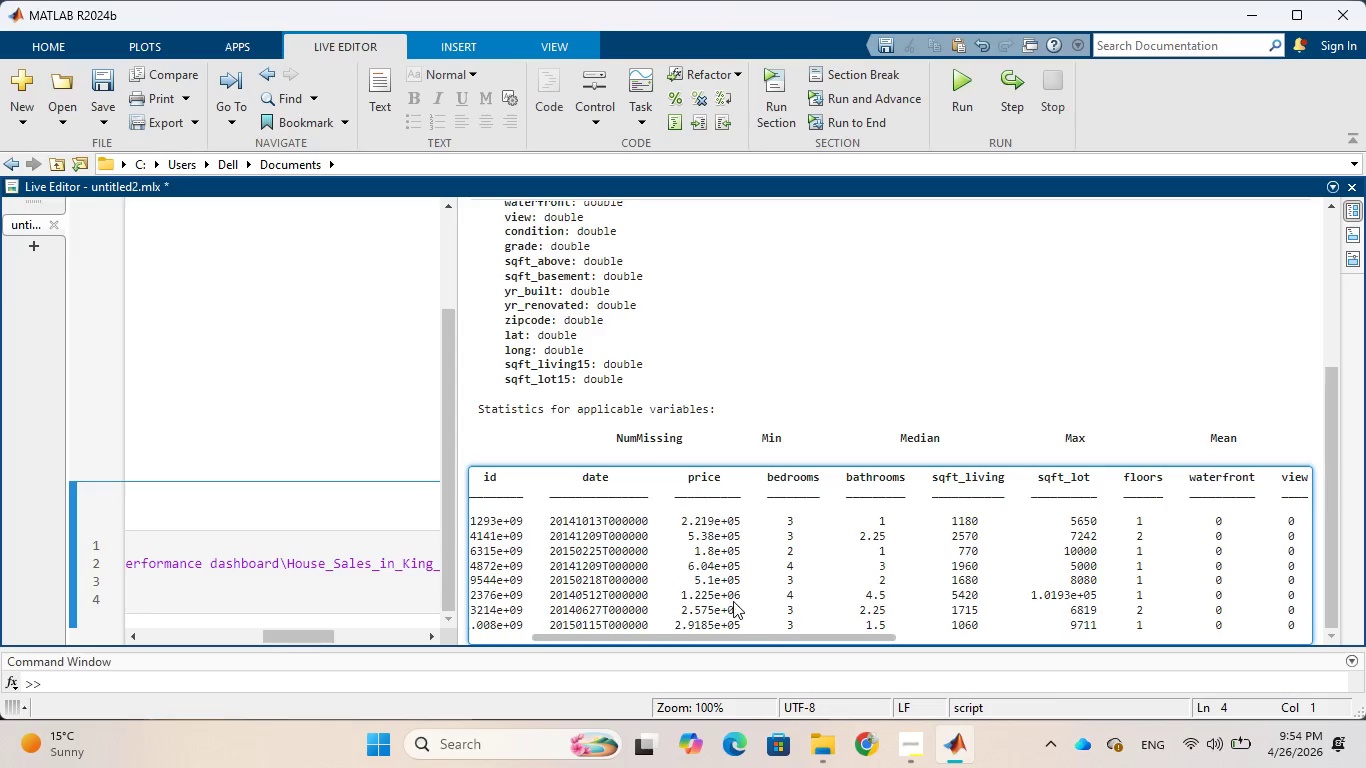 
scroll: coordinate [716, 560], scroll_direction: down, amount: 6.0
 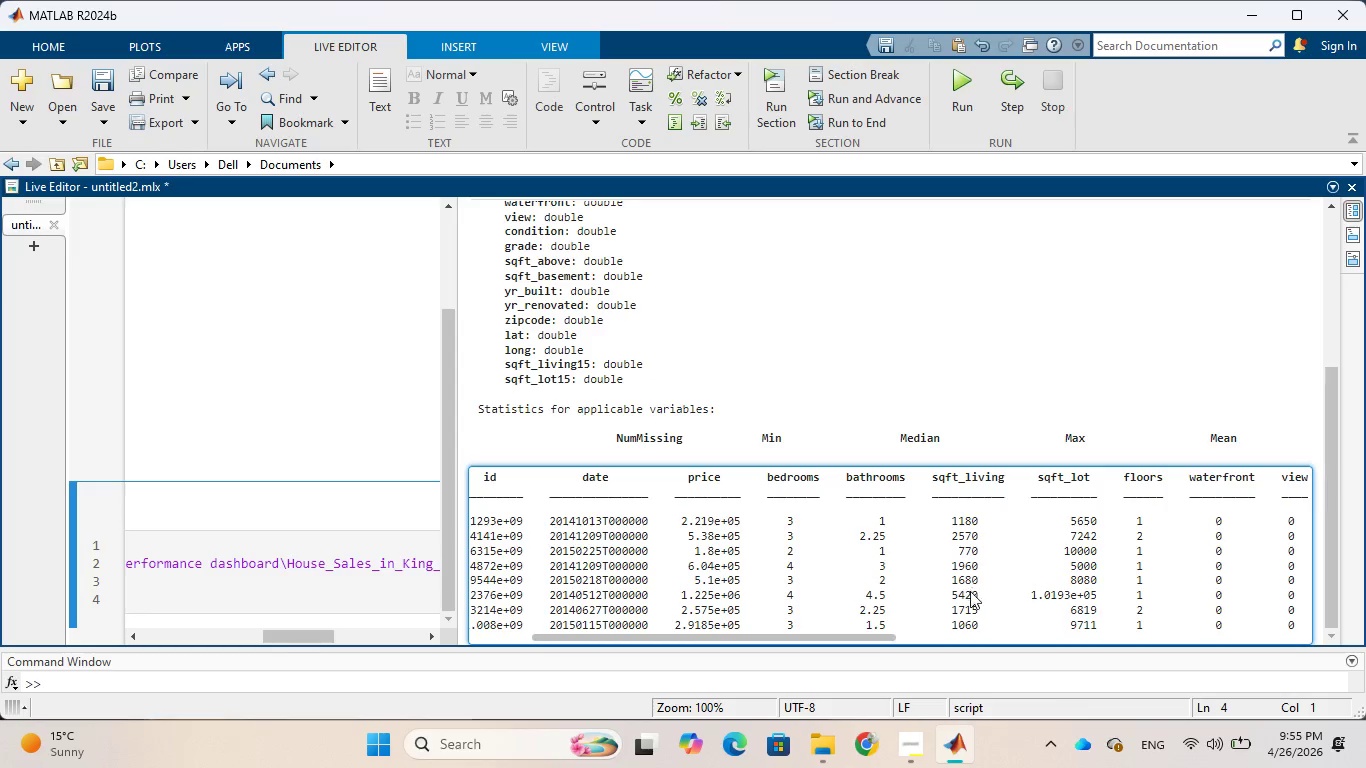 
wait(39.95)
 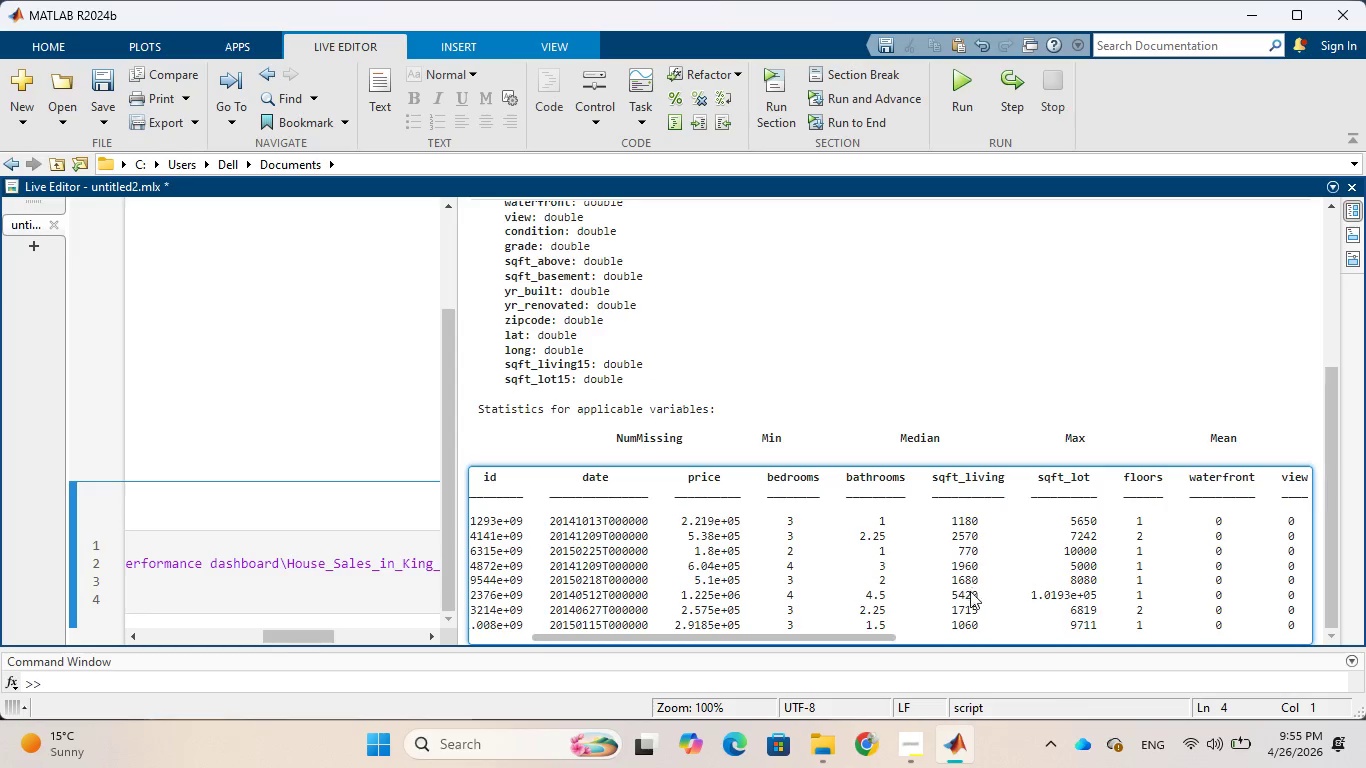 
left_click_drag(start_coordinate=[874, 635], to_coordinate=[1164, 689])
 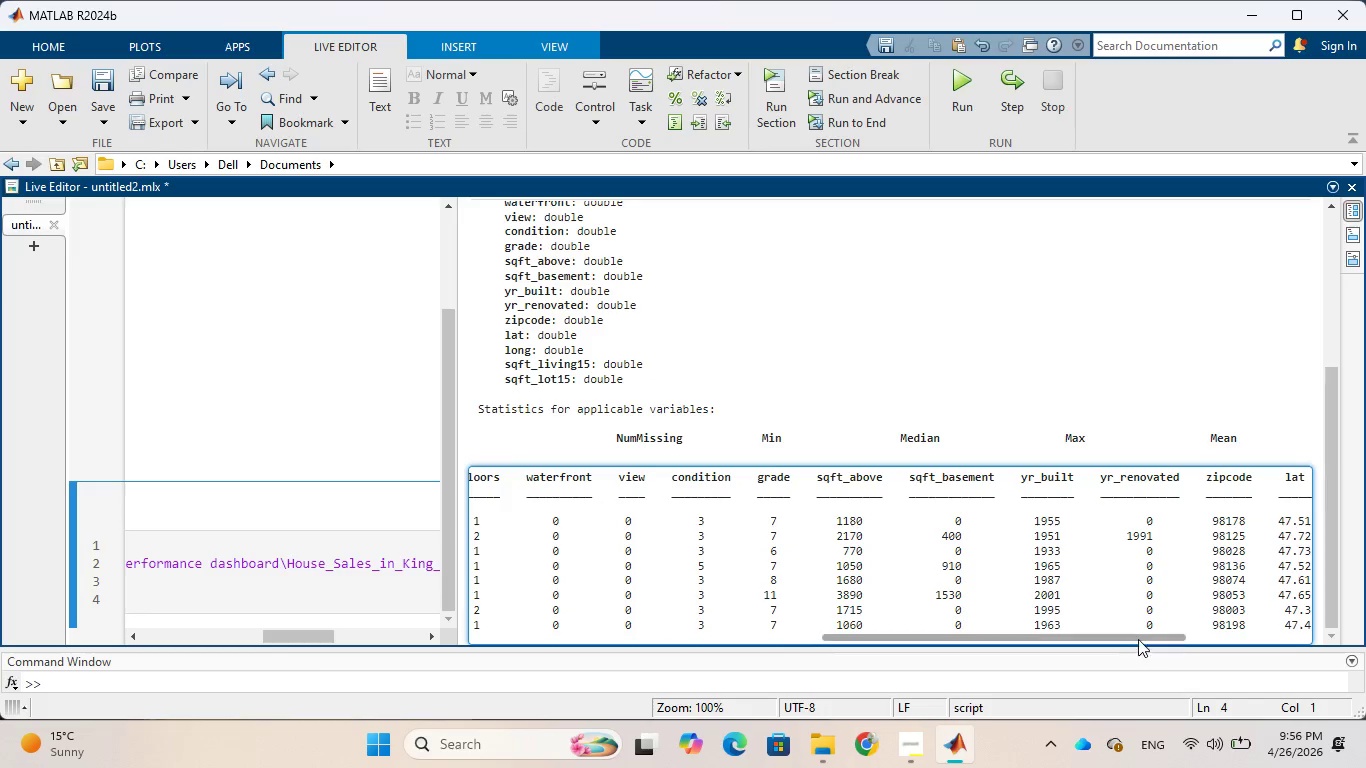 
wait(7.51)
 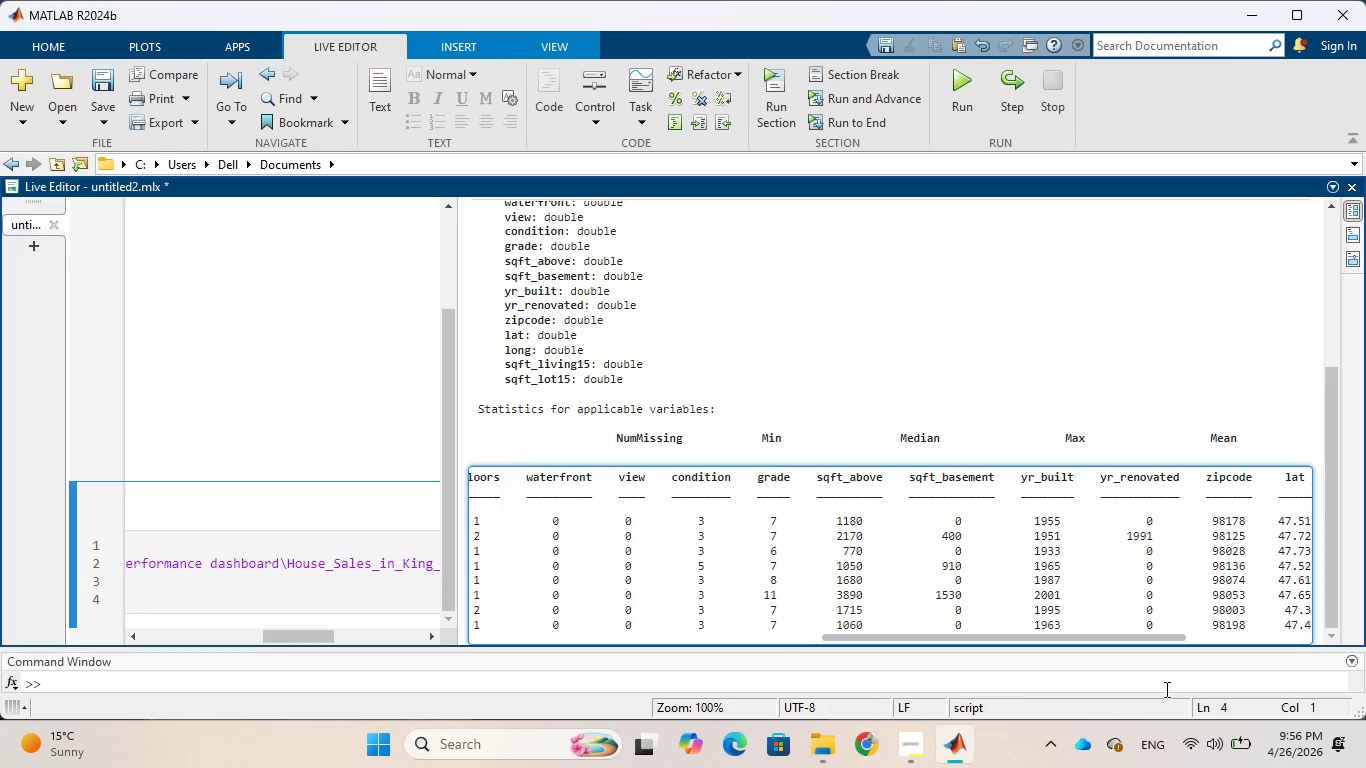 
left_click_drag(start_coordinate=[1147, 639], to_coordinate=[1236, 662])
 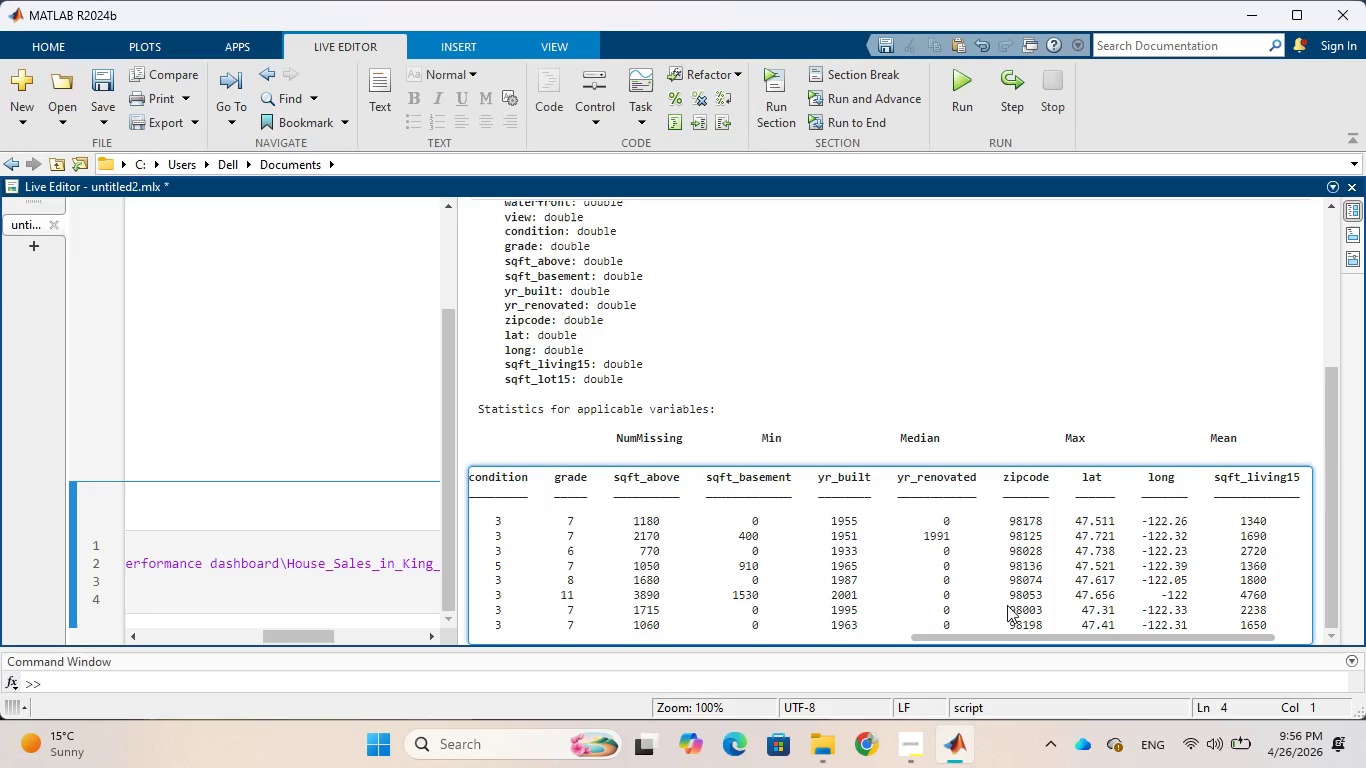 
left_click_drag(start_coordinate=[1010, 604], to_coordinate=[1048, 615])
 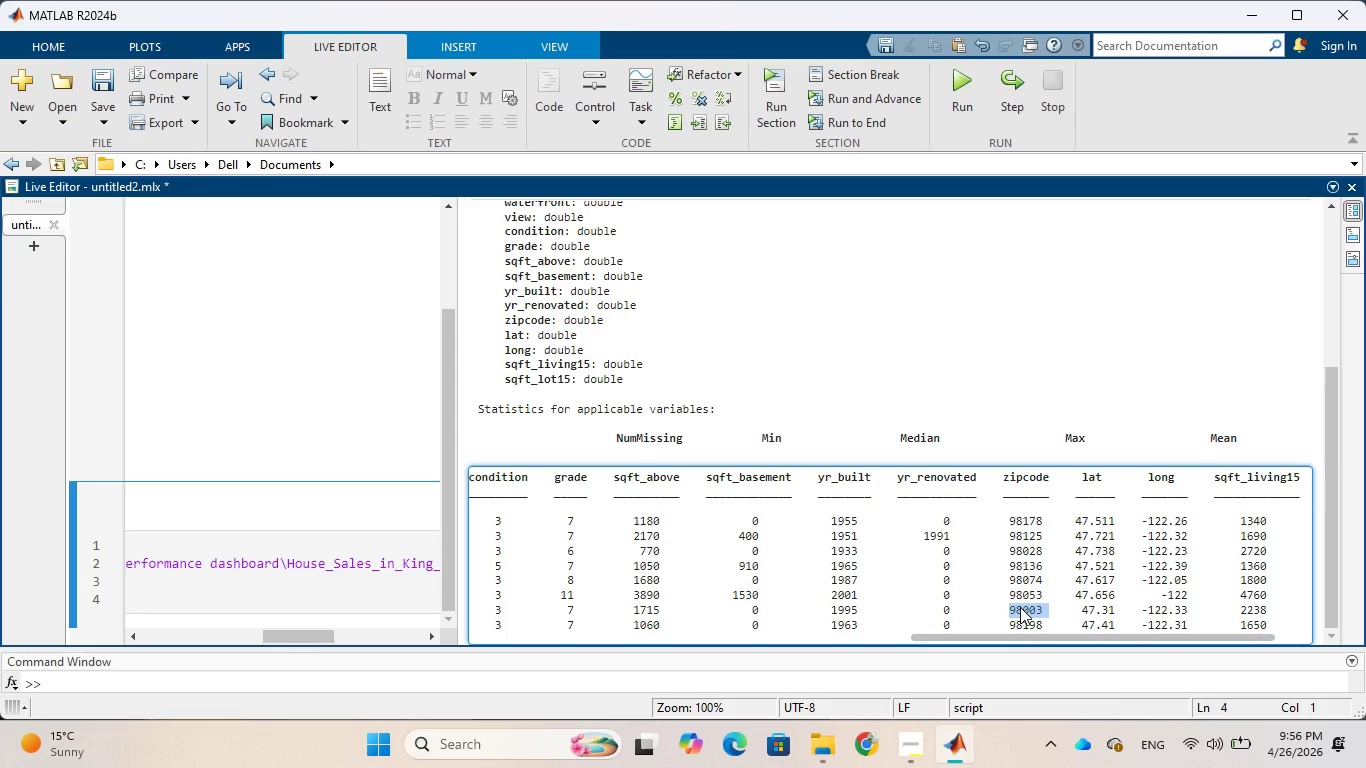 
right_click([1020, 607])
 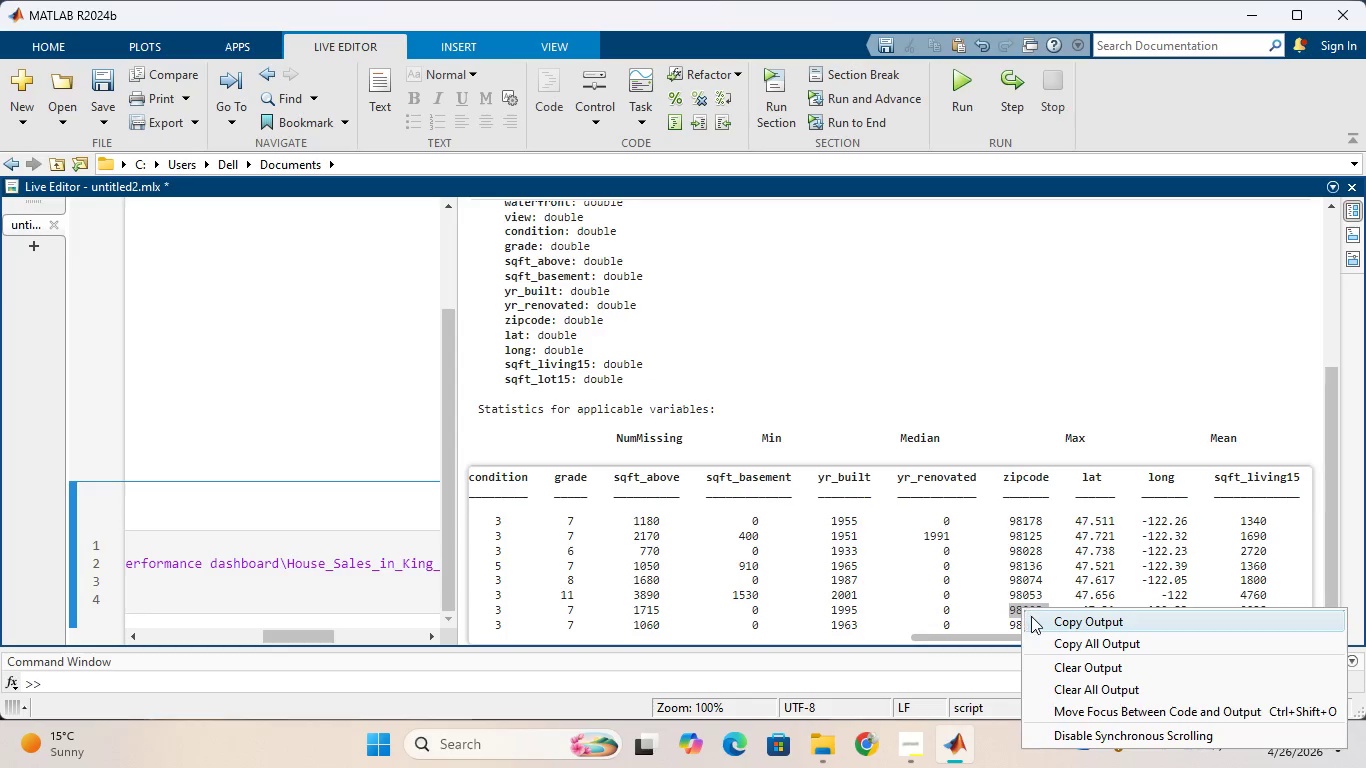 
left_click([1033, 616])
 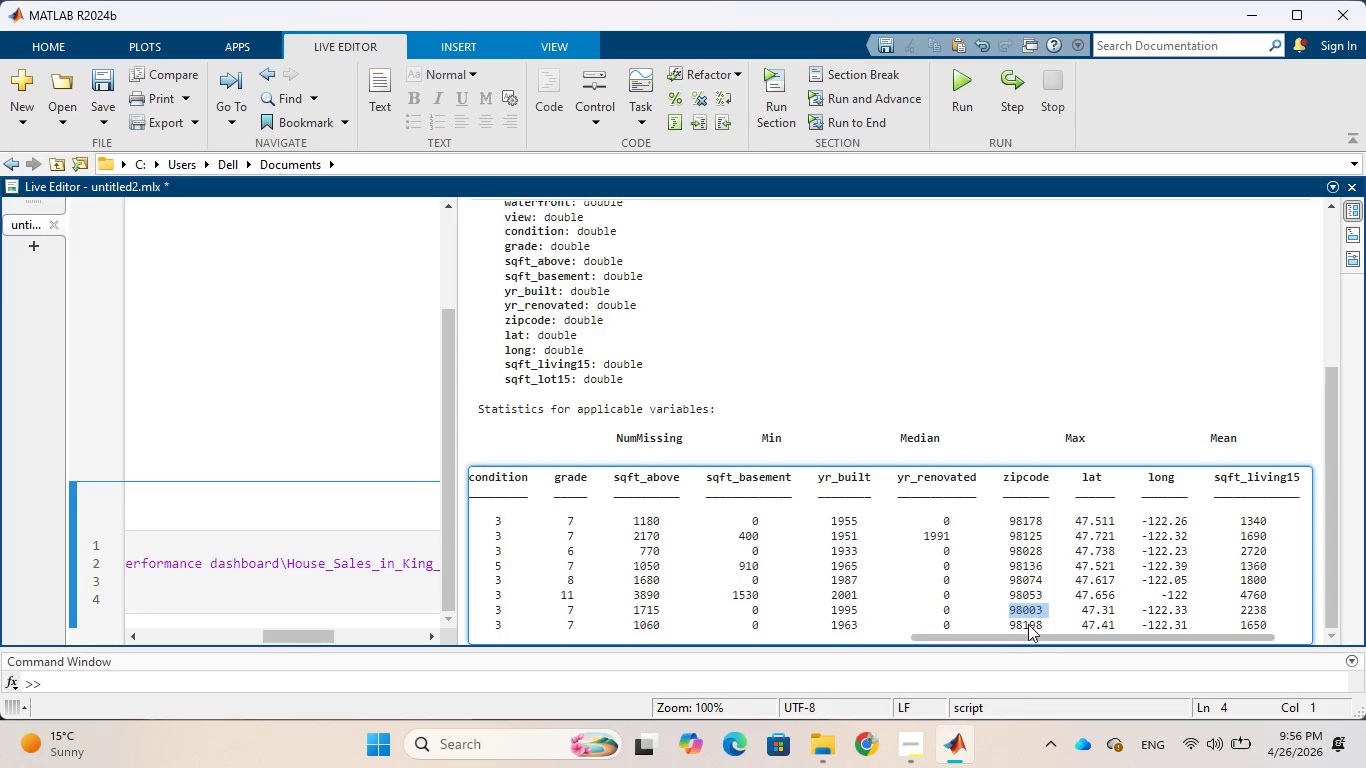 
left_click_drag(start_coordinate=[1055, 634], to_coordinate=[1109, 648])
 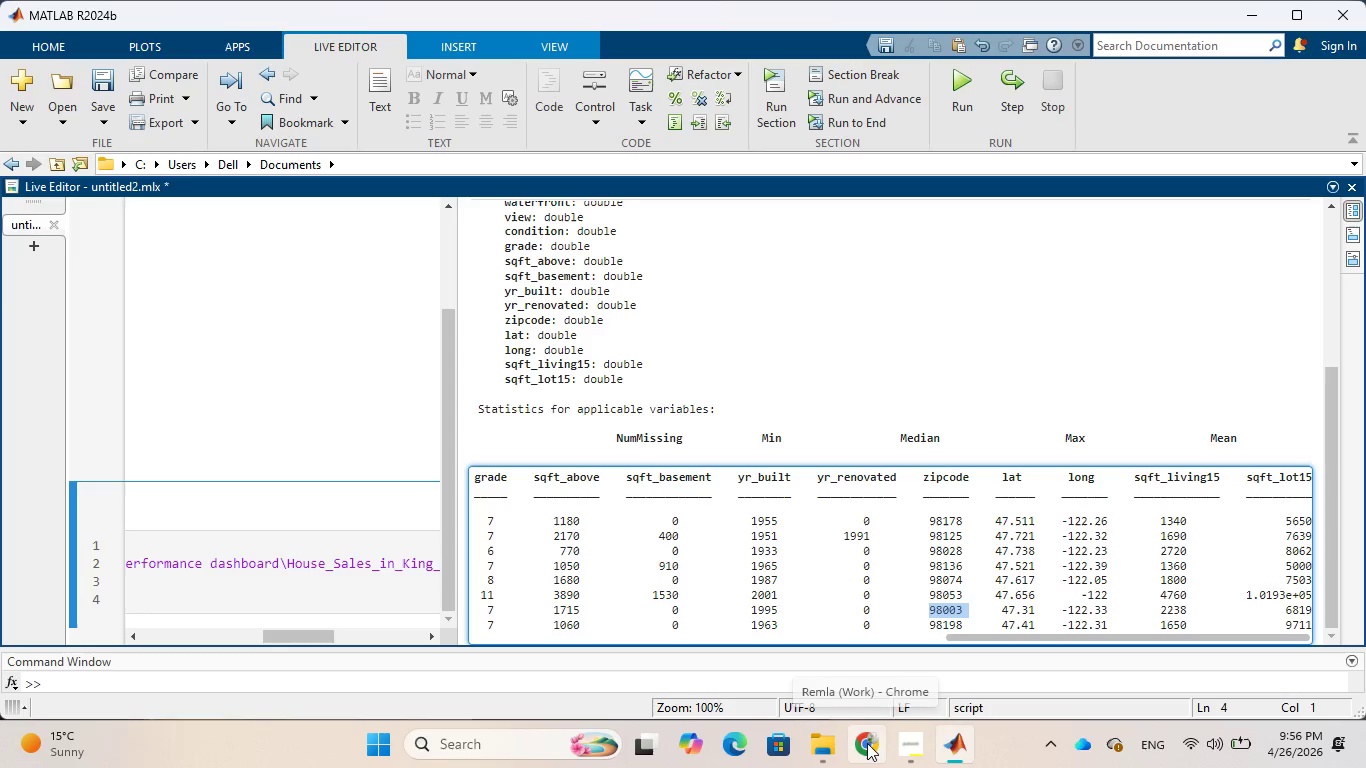 
left_click([867, 743])
 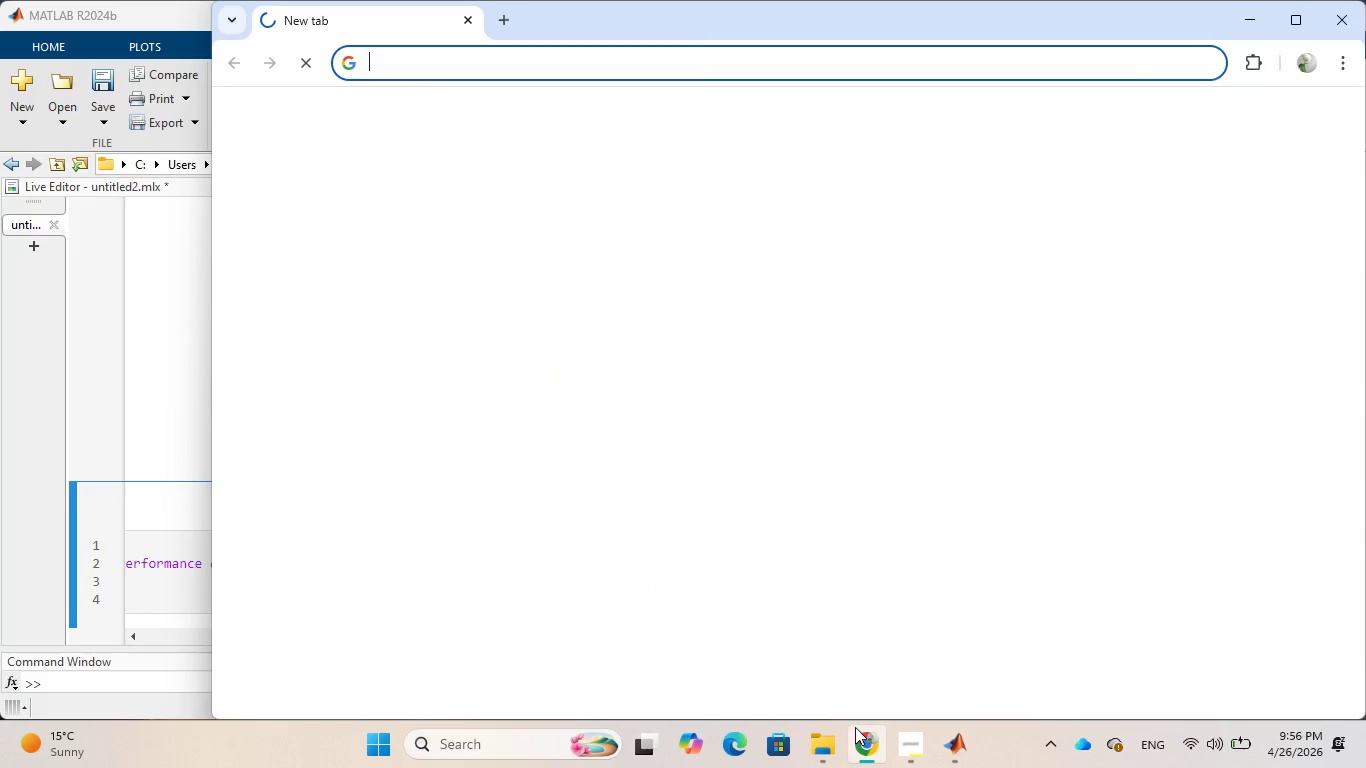 
wait(5.62)
 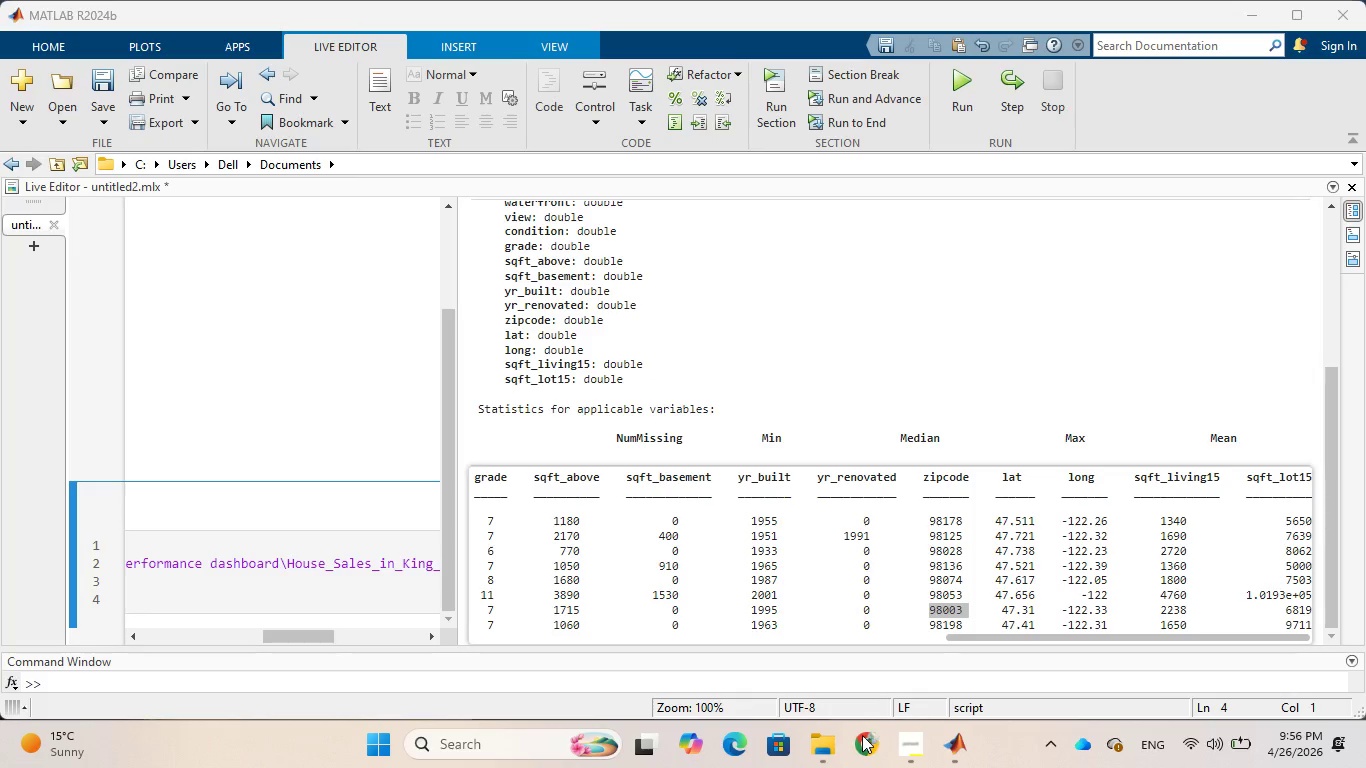 
left_click([565, 52])
 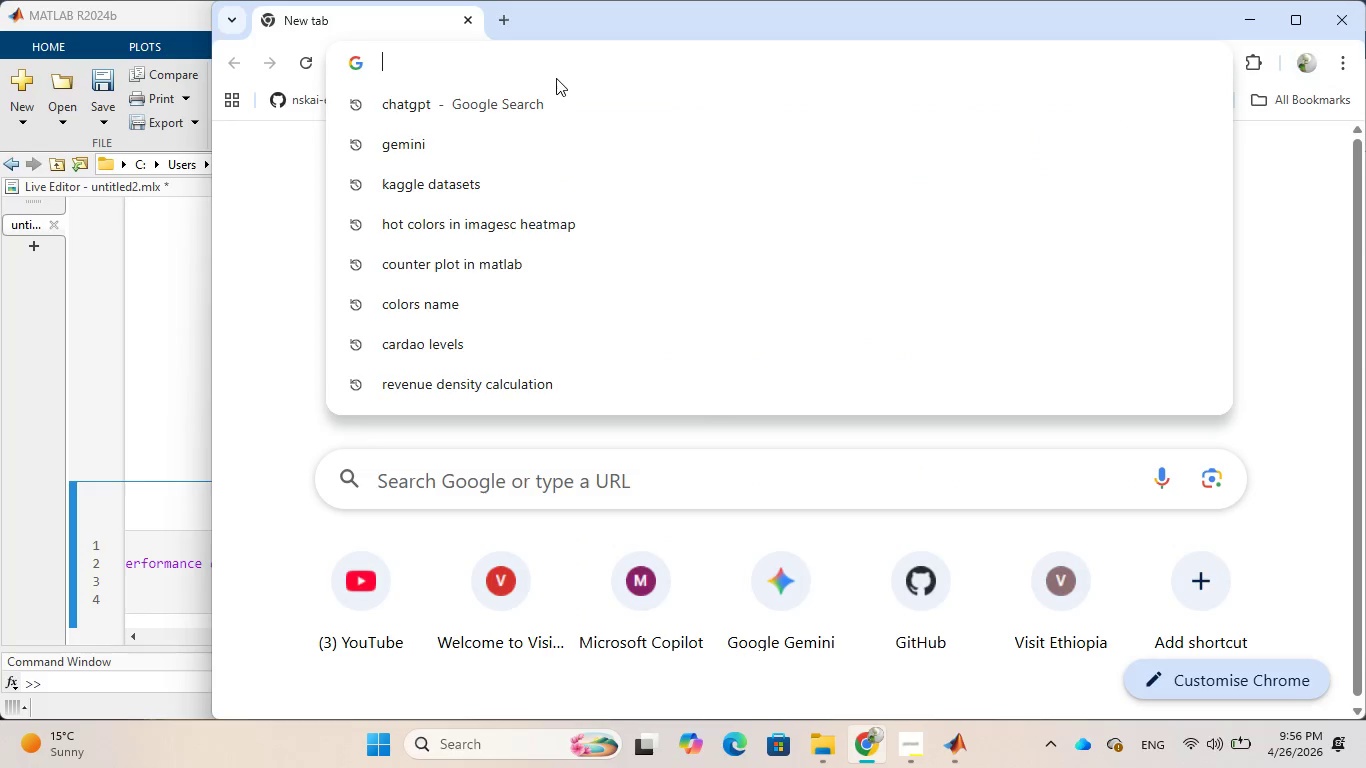 
type(hat is zip code 8)
key(Backspace)
type(98003)
 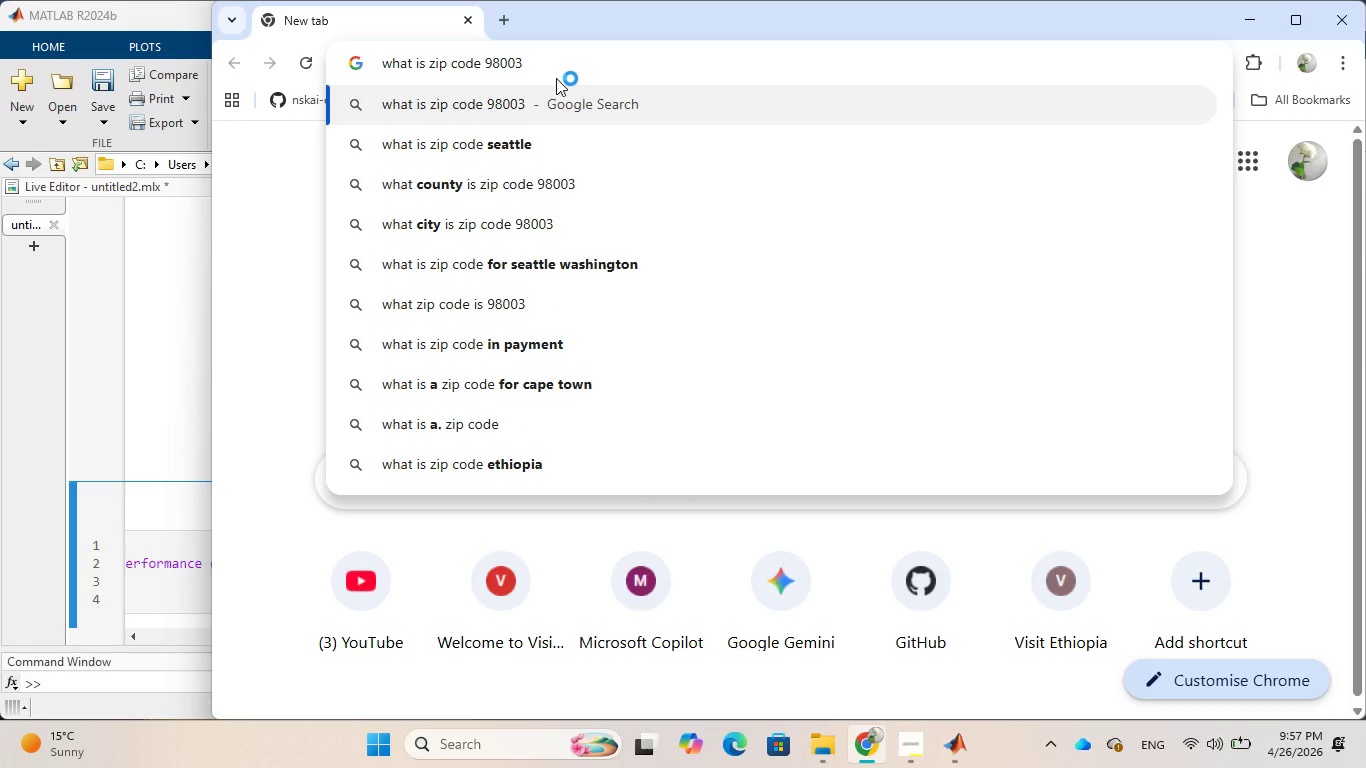 
wait(9.0)
 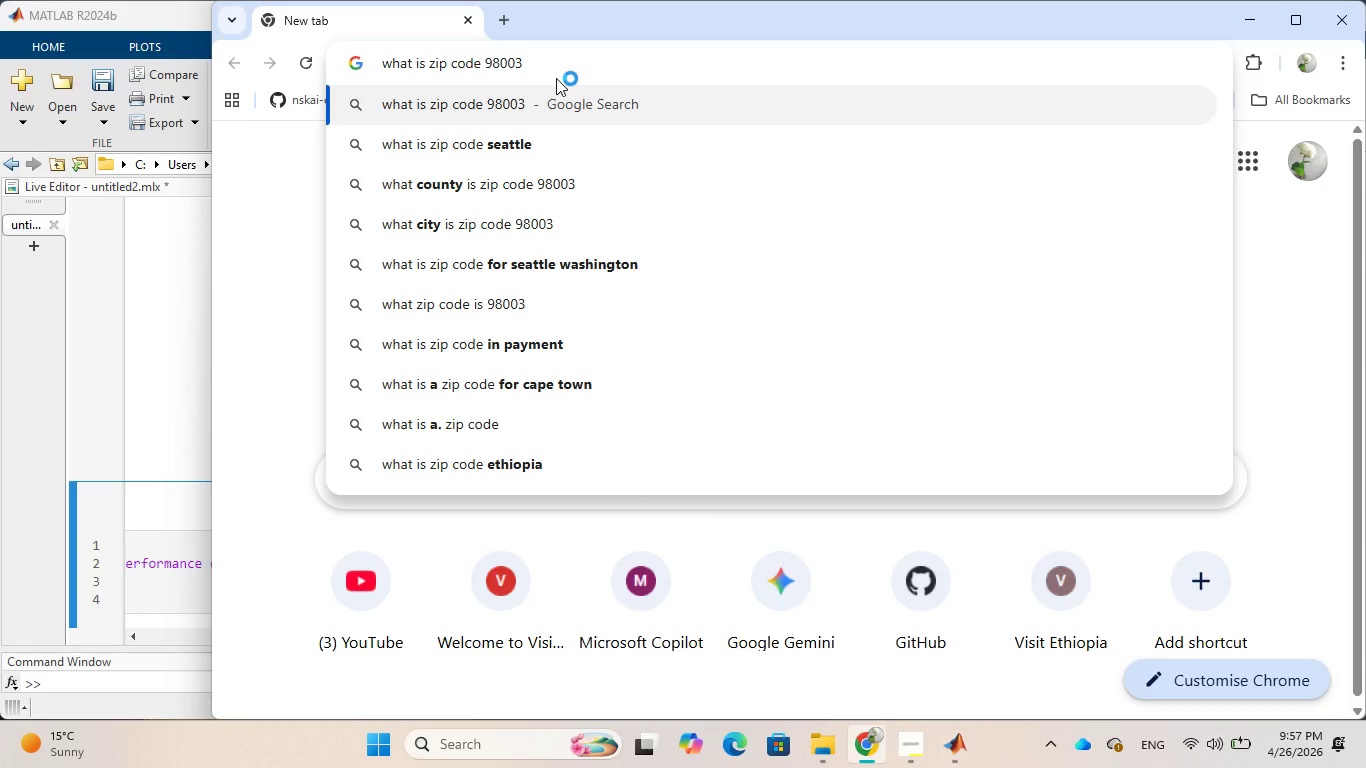 
left_click([560, 194])
 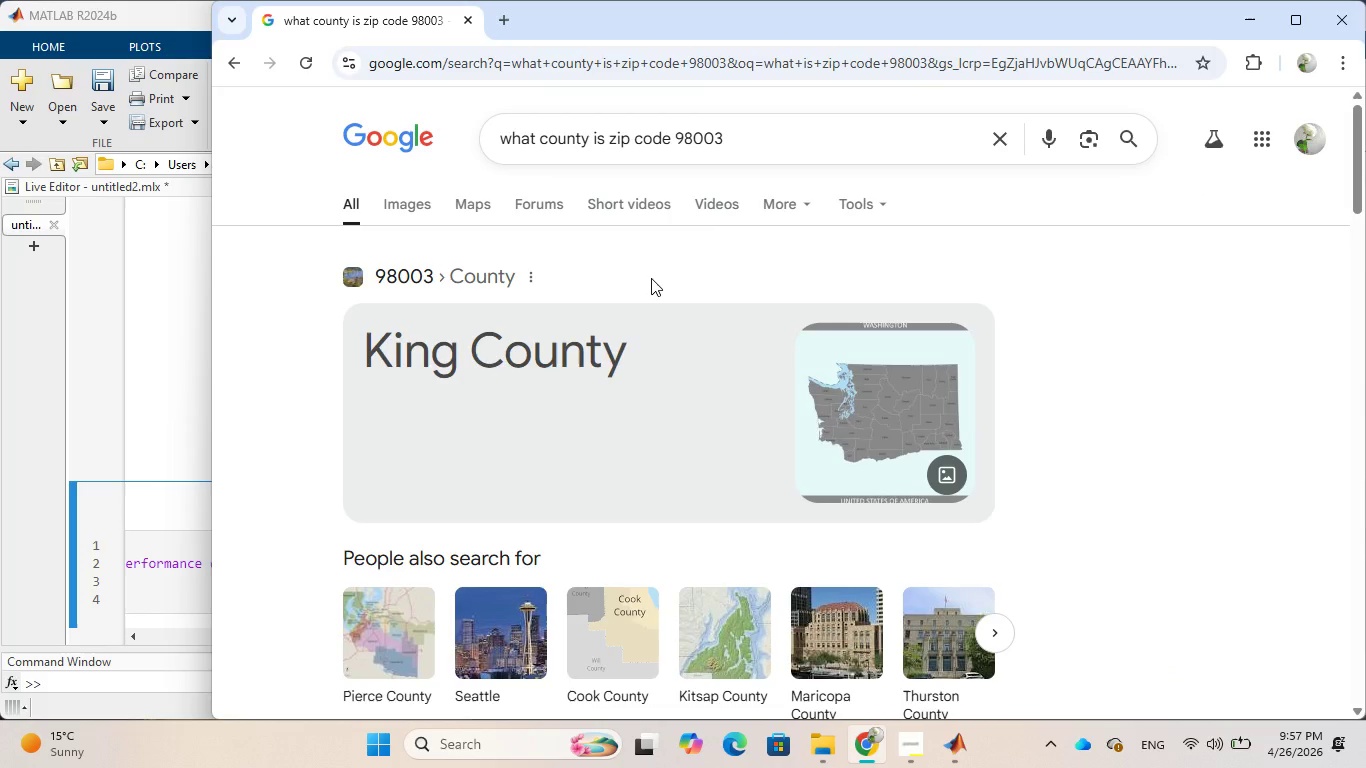 
wait(10.51)
 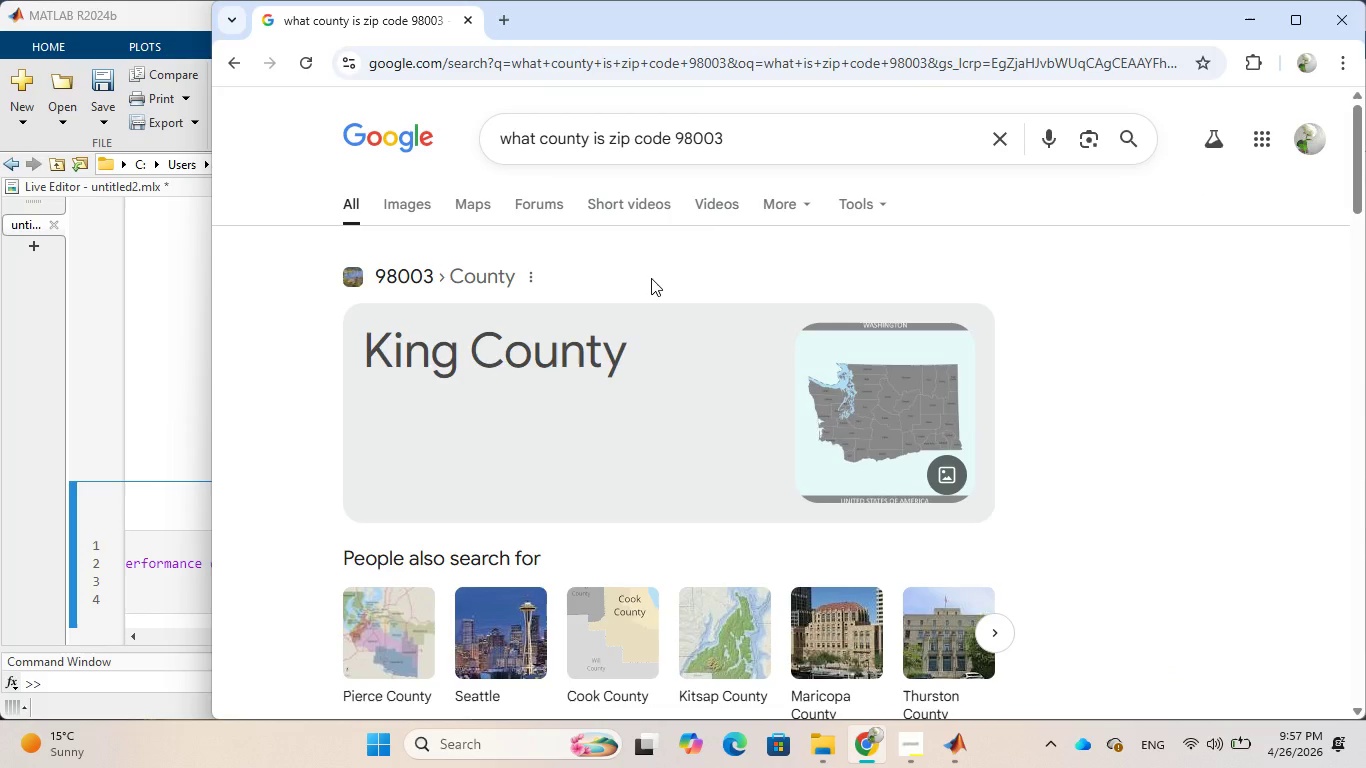 
scroll: coordinate [651, 278], scroll_direction: down, amount: 4.0
 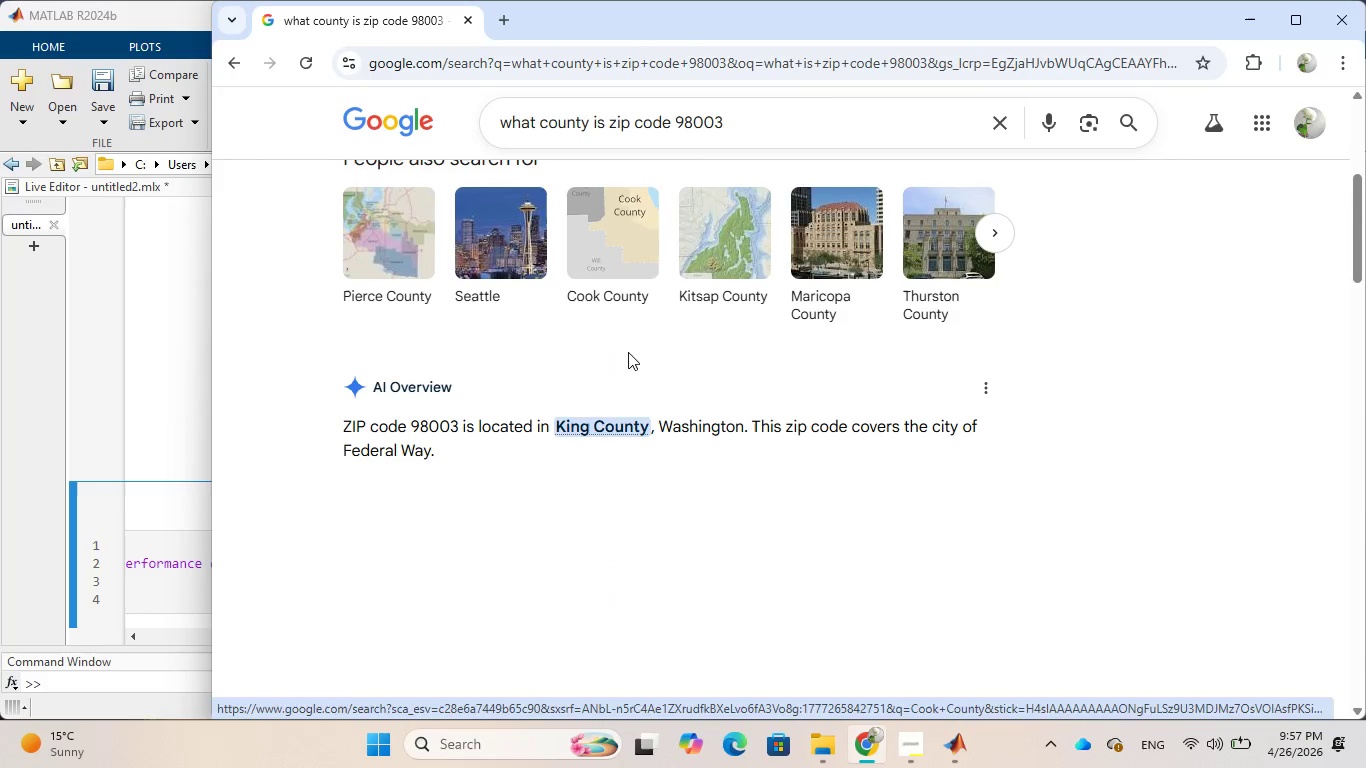 
wait(7.99)
 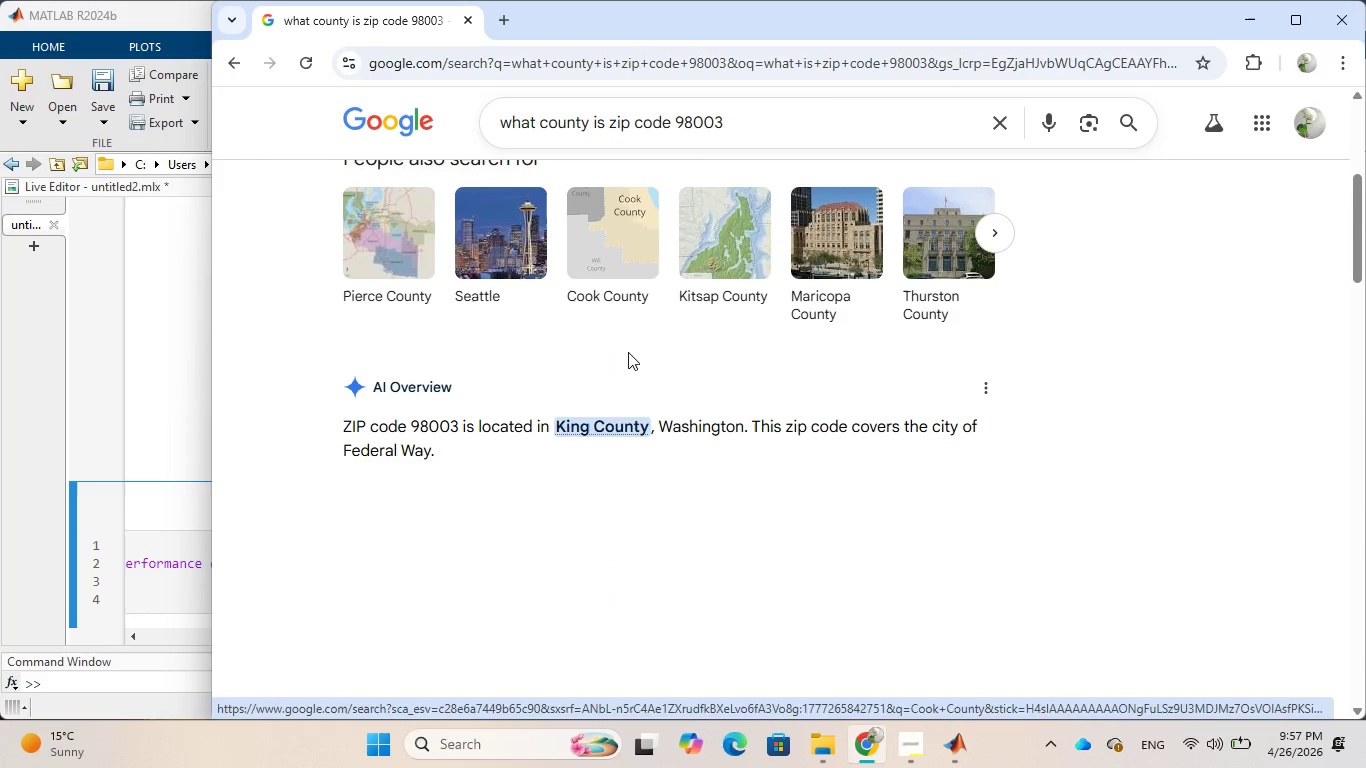 
scroll: coordinate [825, 463], scroll_direction: down, amount: 3.0
 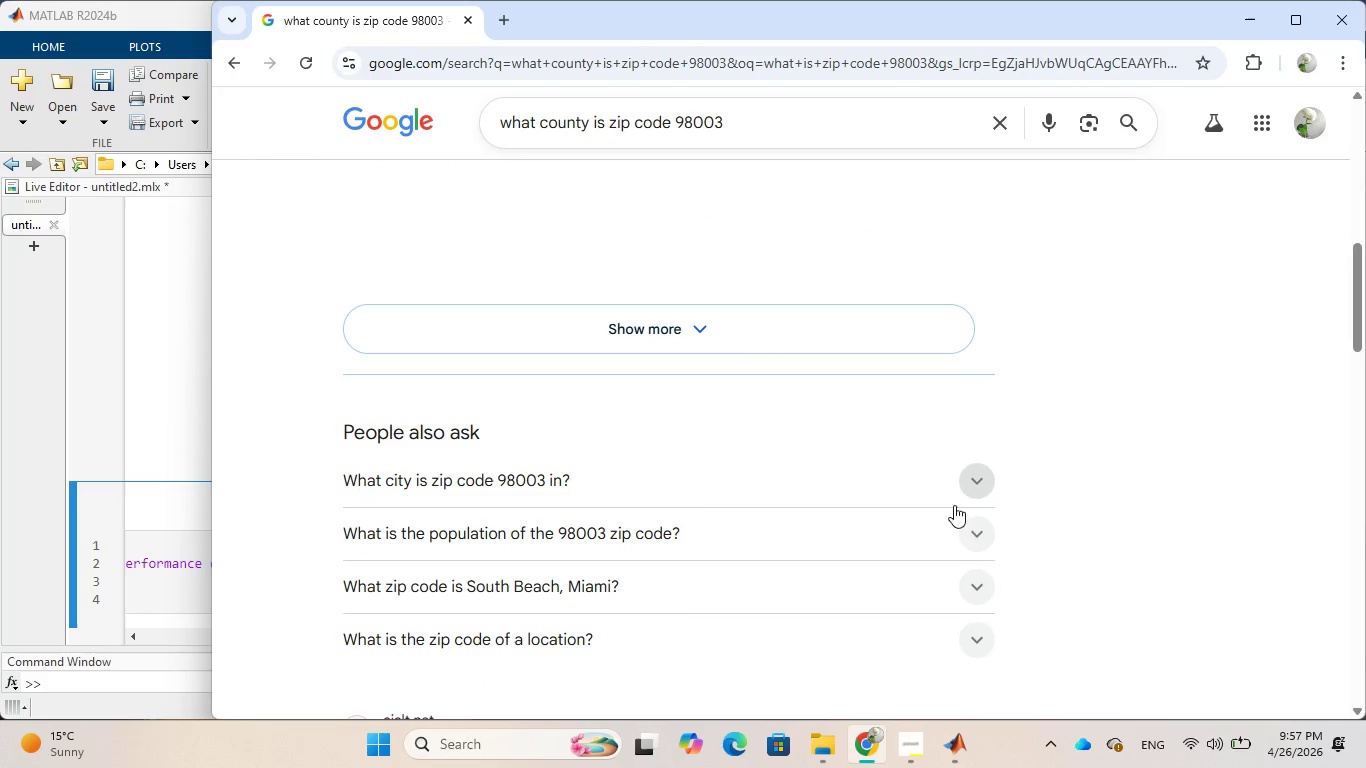 
left_click([969, 476])
 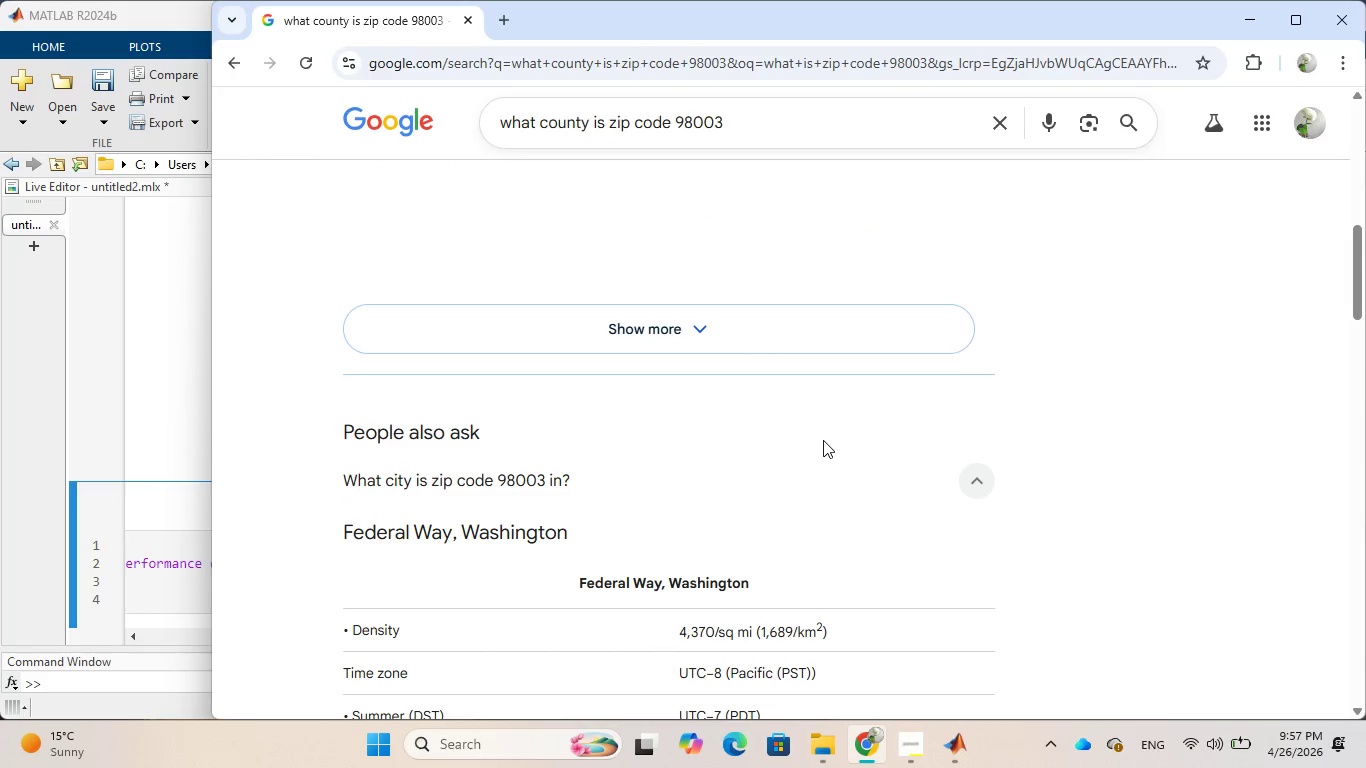 
scroll: coordinate [819, 440], scroll_direction: down, amount: 3.0
 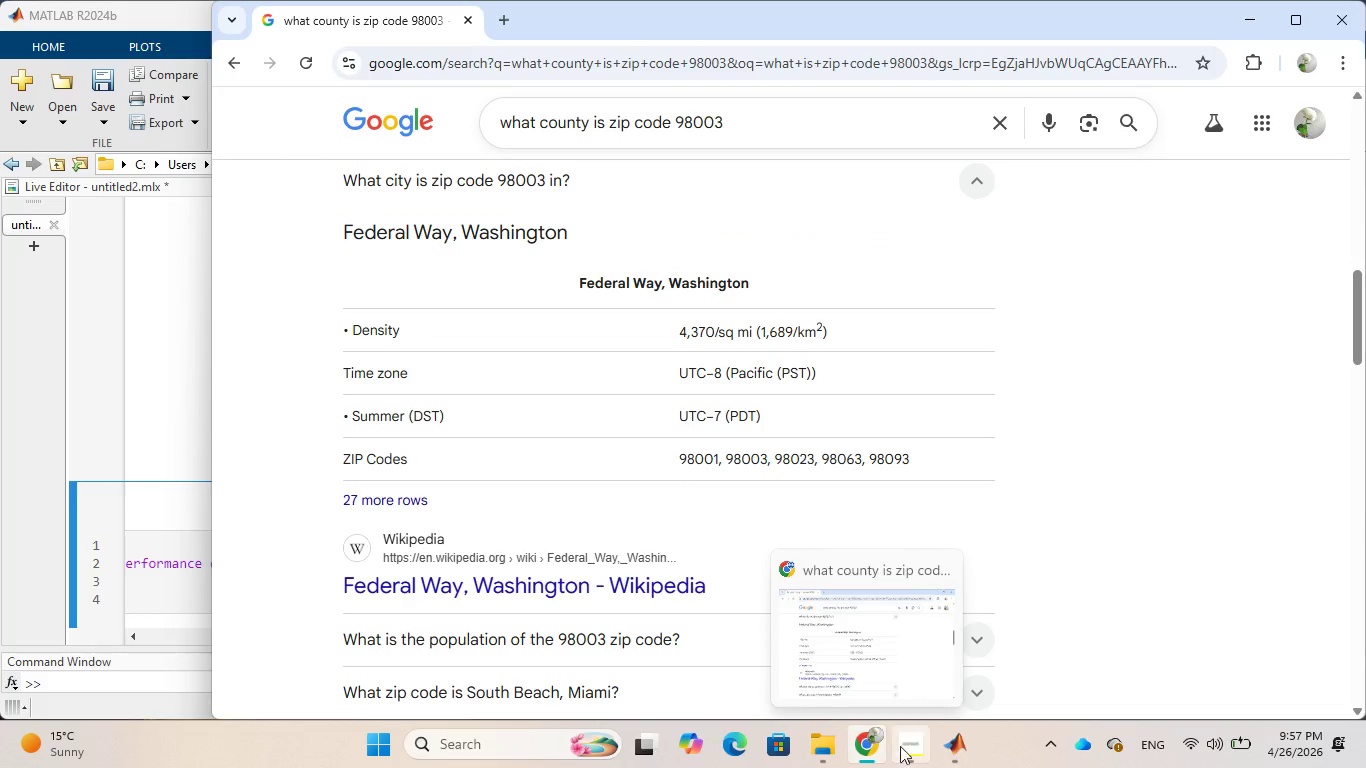 
wait(5.62)
 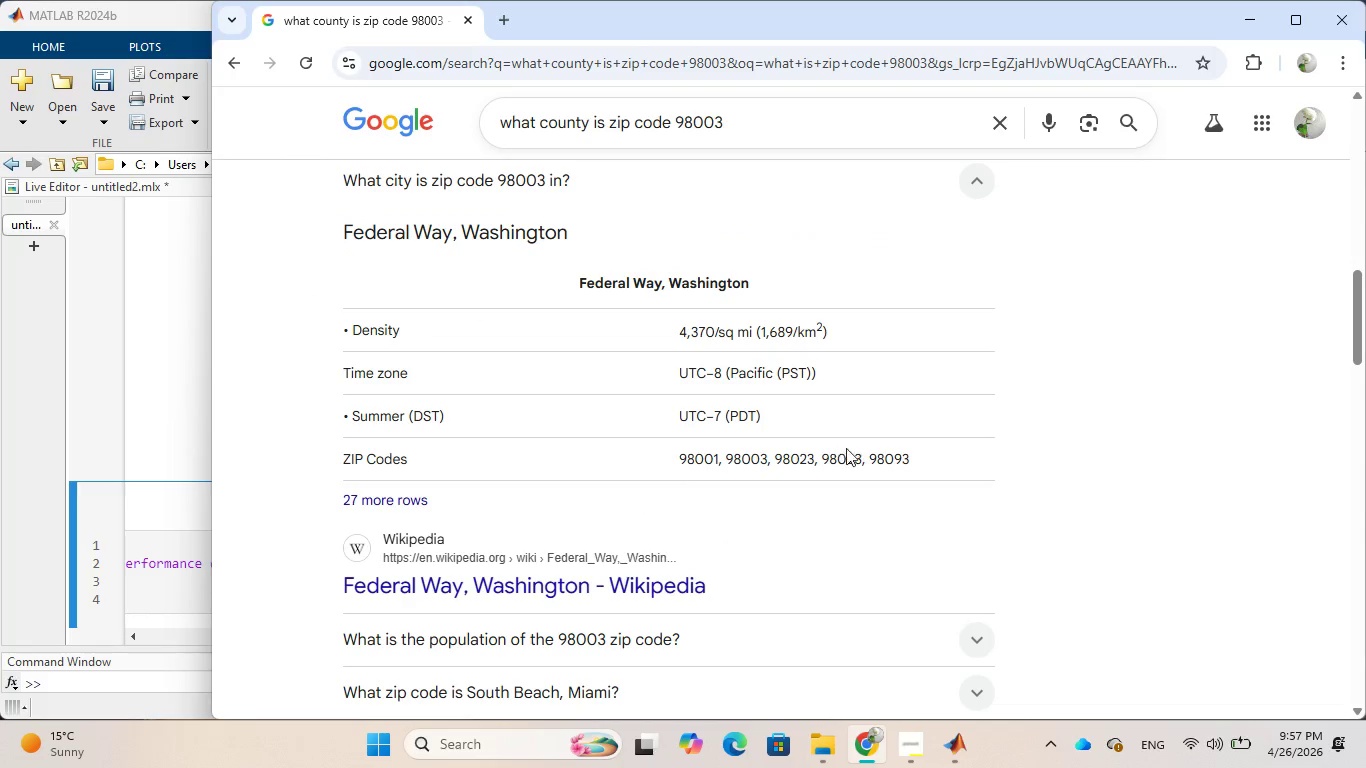 
left_click([945, 637])
 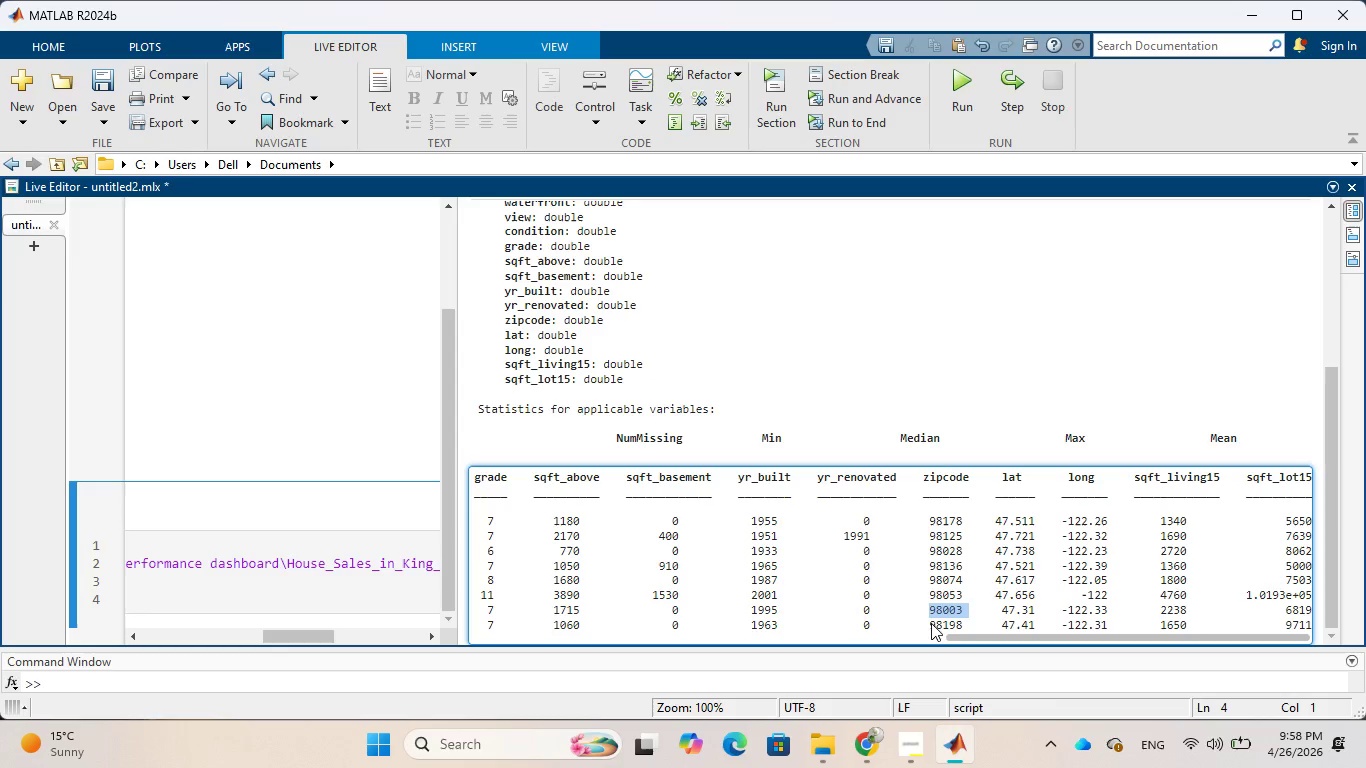 
wait(8.55)
 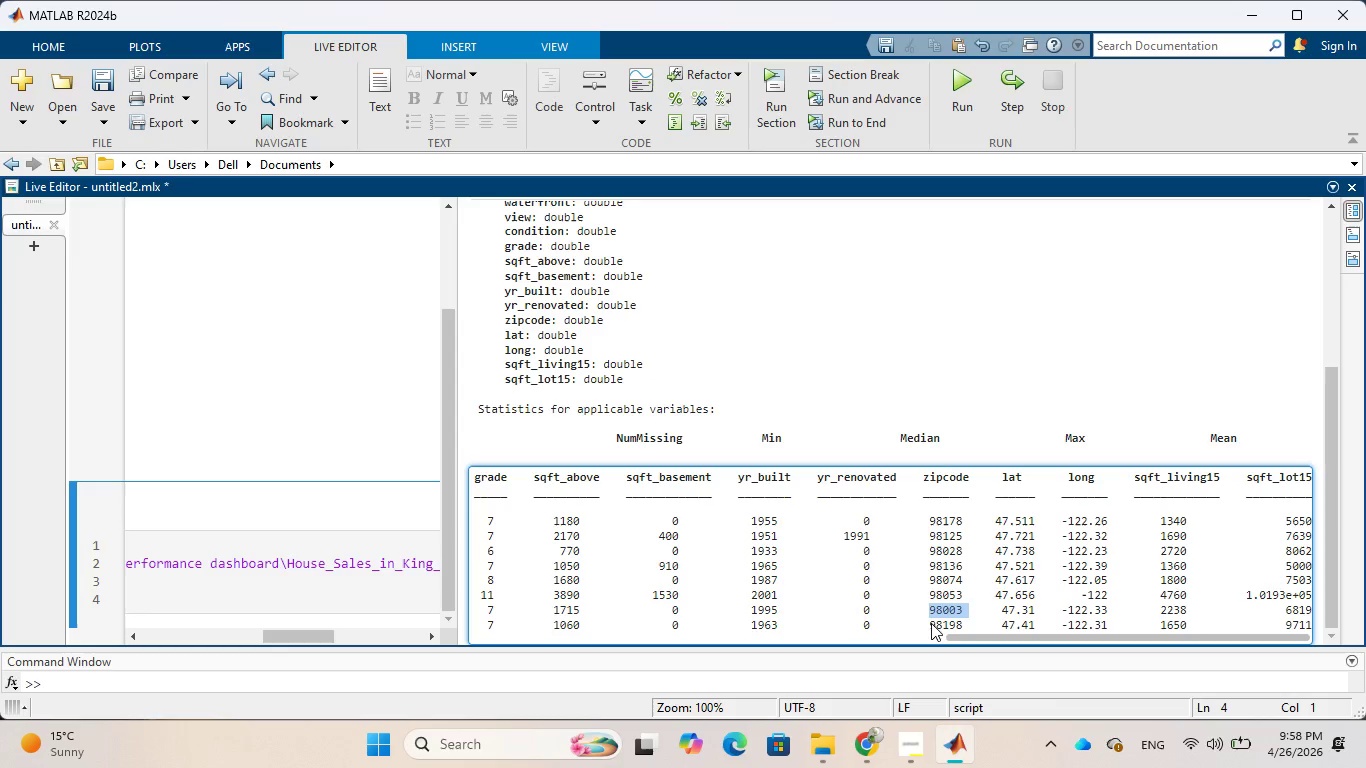 
left_click([836, 635])
 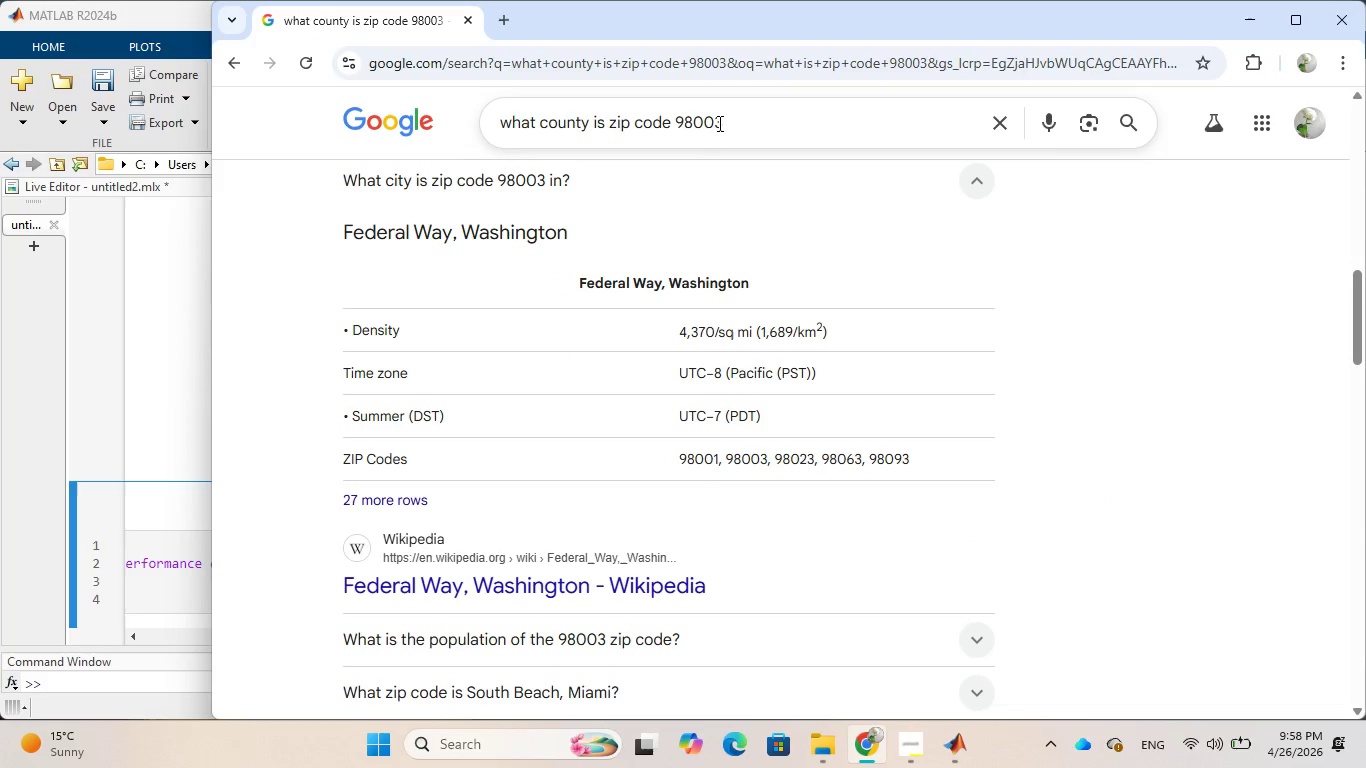 
left_click([723, 119])
 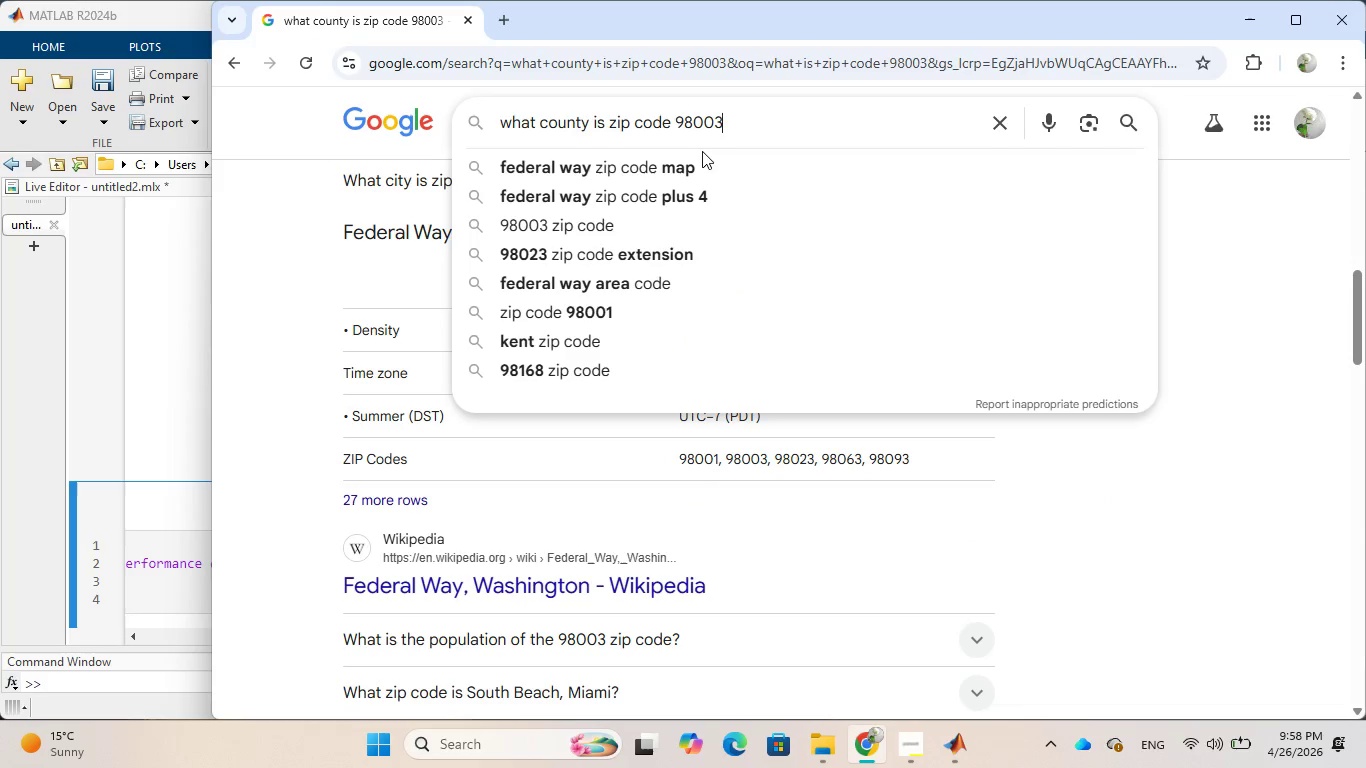 
key(Backspace)
key(Backspace)
key(Backspace)
type(198)
 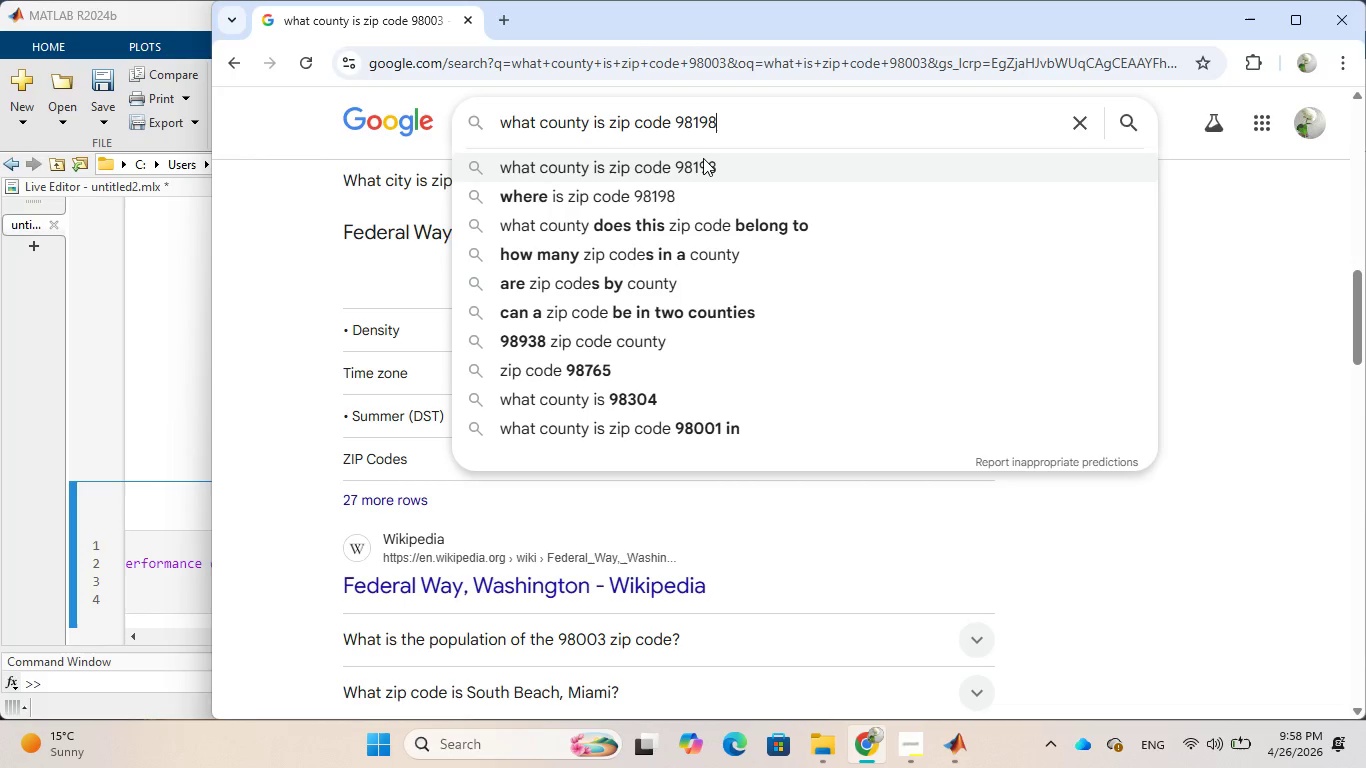 
left_click([703, 158])
 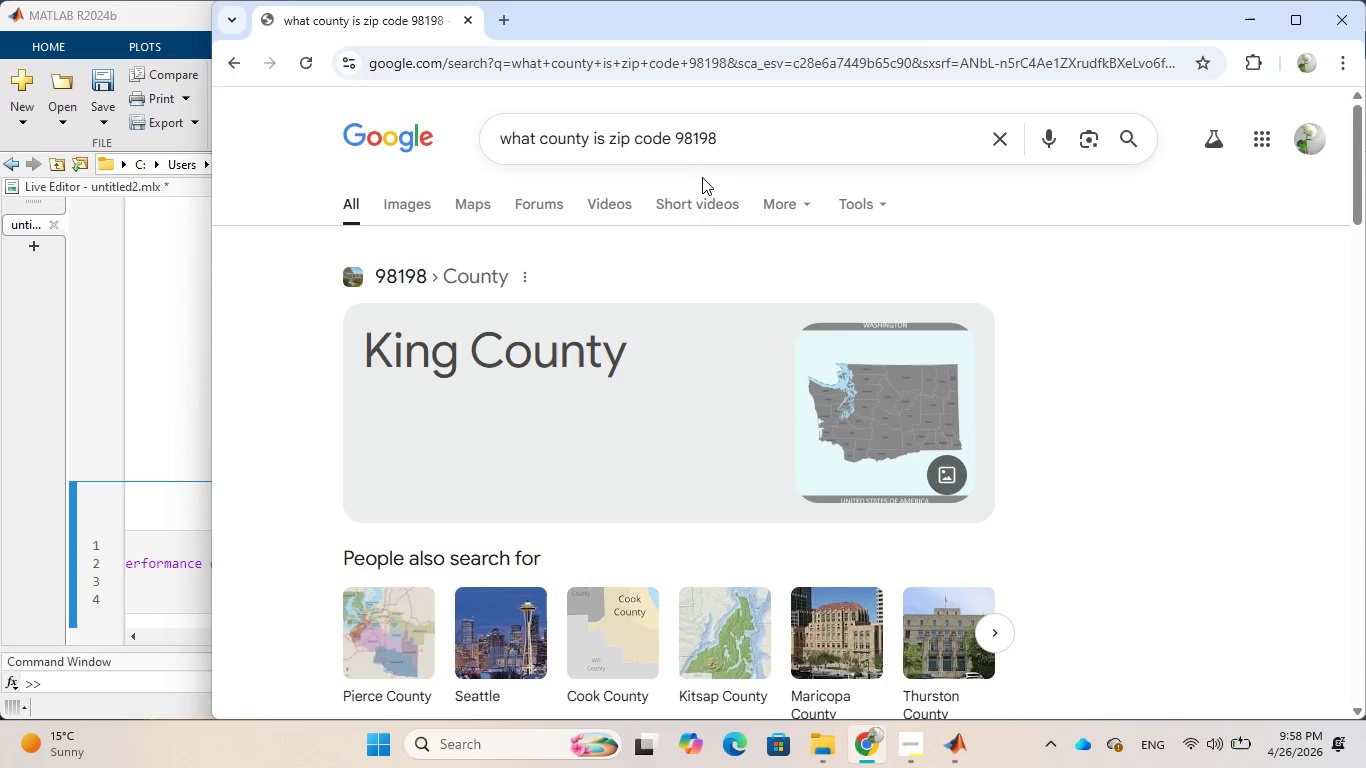 
scroll: coordinate [690, 218], scroll_direction: down, amount: 8.0
 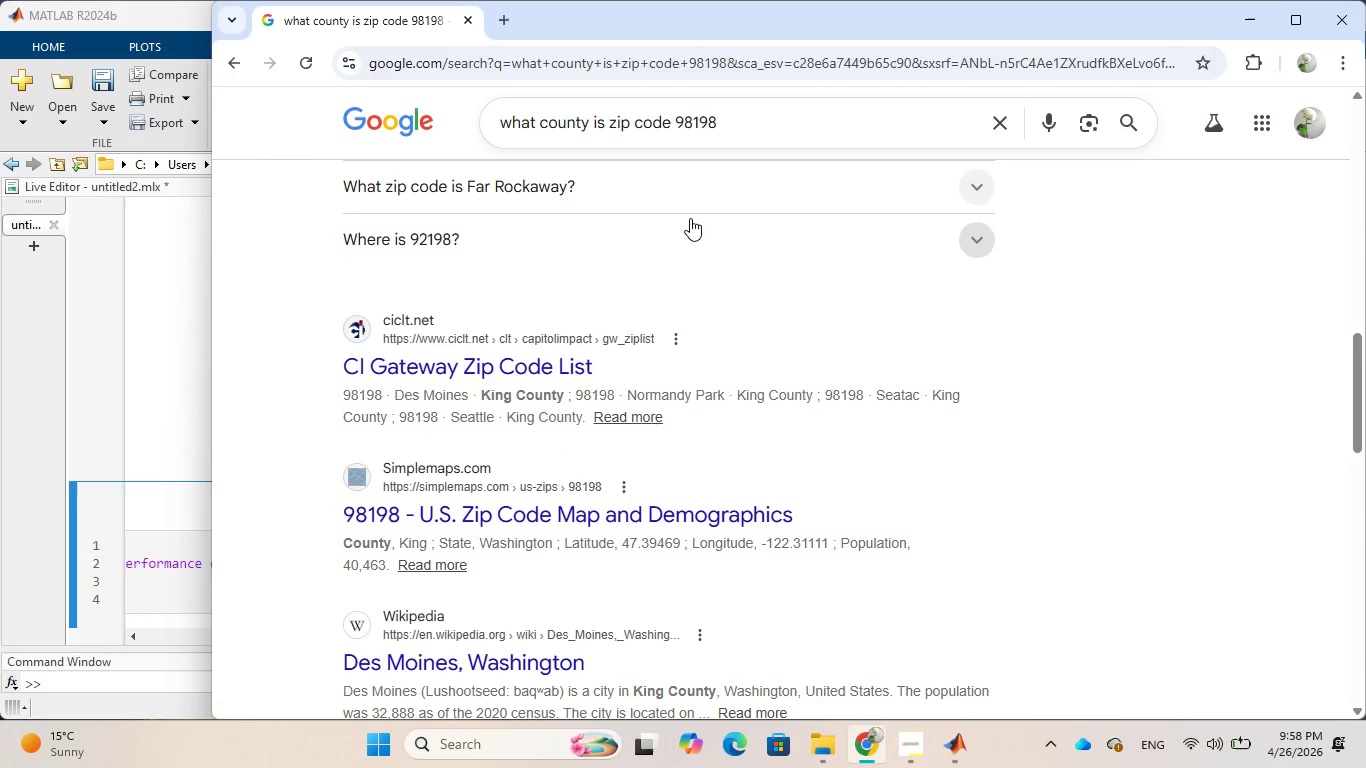 
scroll: coordinate [690, 215], scroll_direction: up, amount: 18.0
 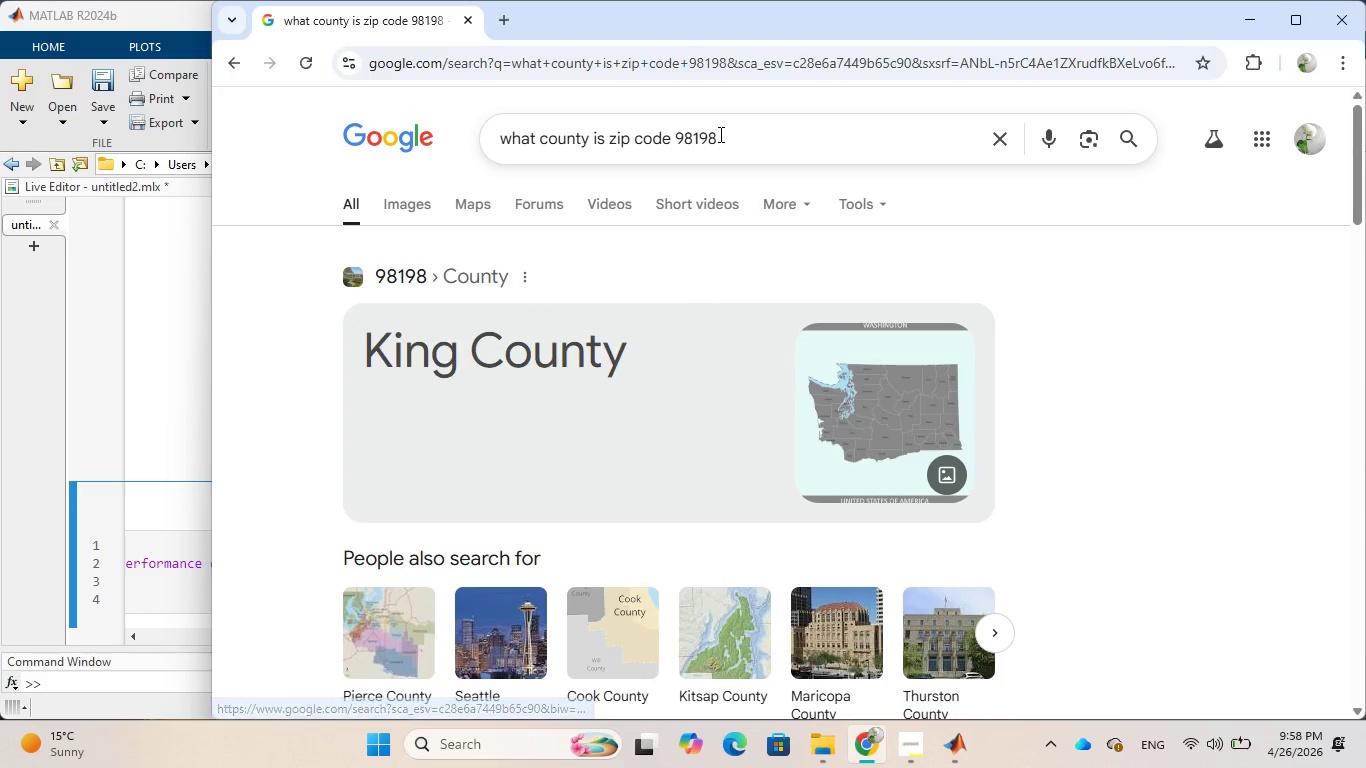 
left_click([719, 134])
 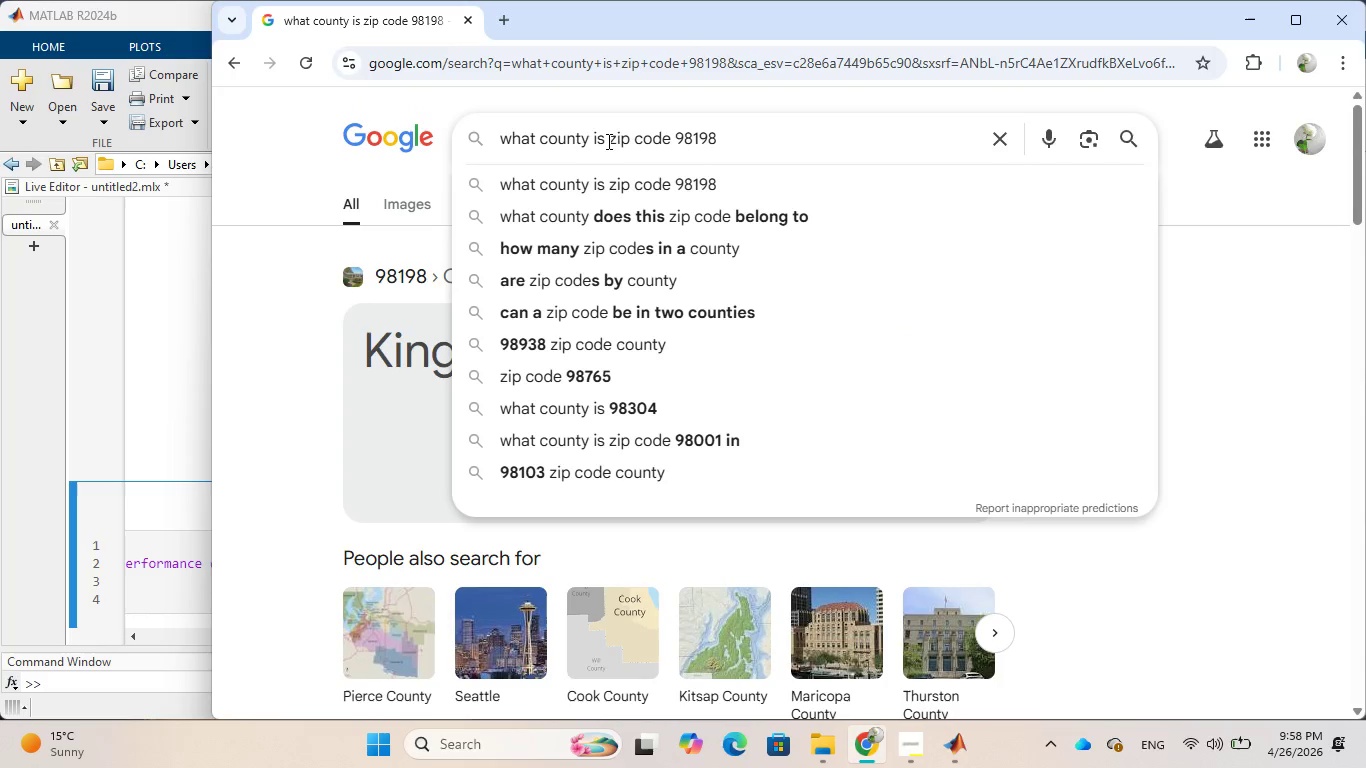 
left_click([592, 143])
 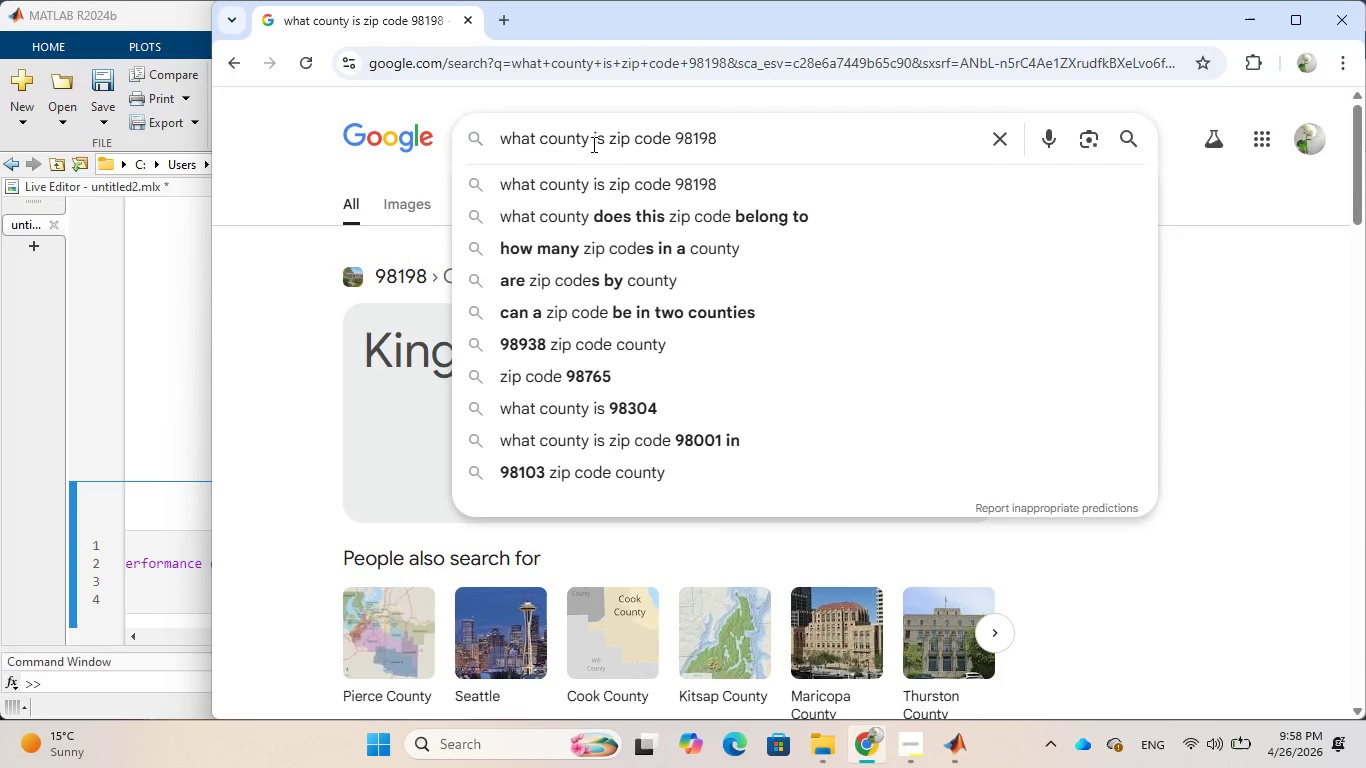 
hold_key(key=Backspace, duration=0.78)
 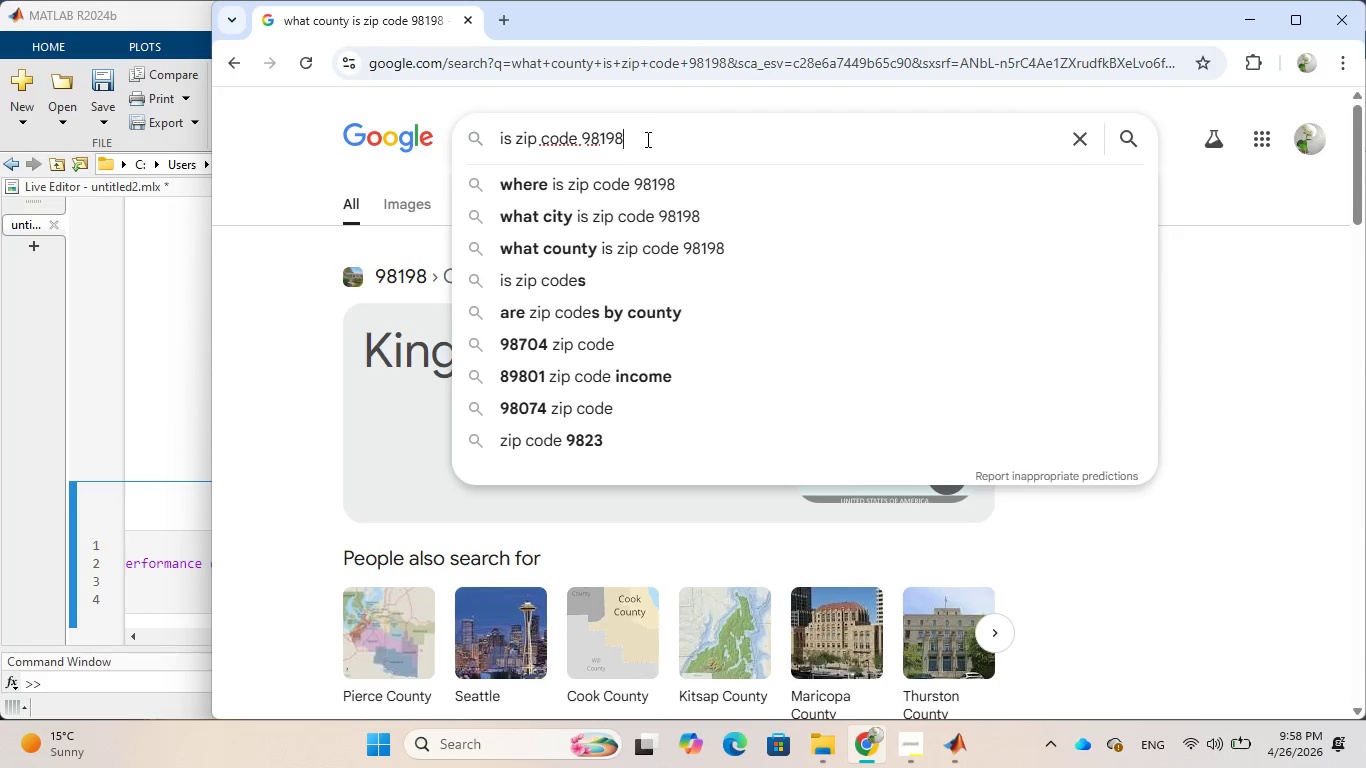 
type( in seatle)
 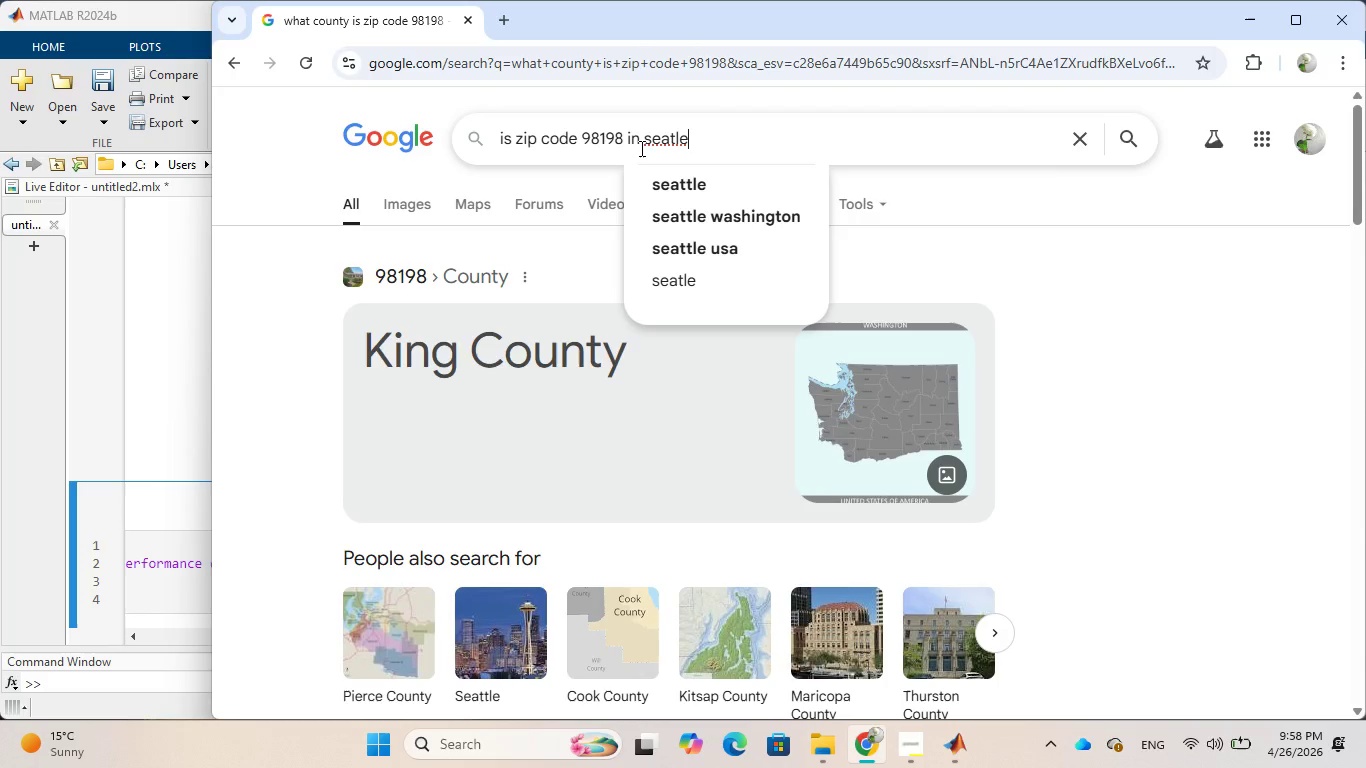 
key(Enter)
 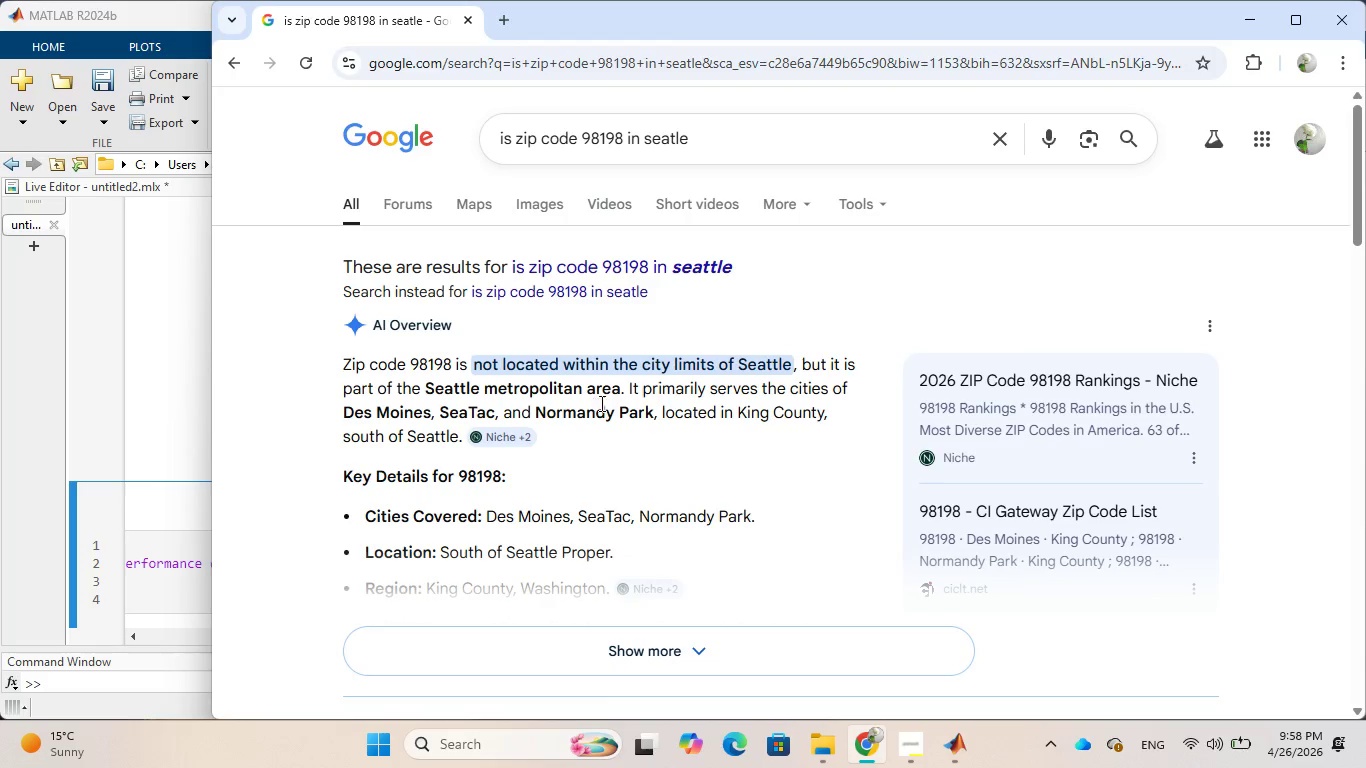 
wait(14.27)
 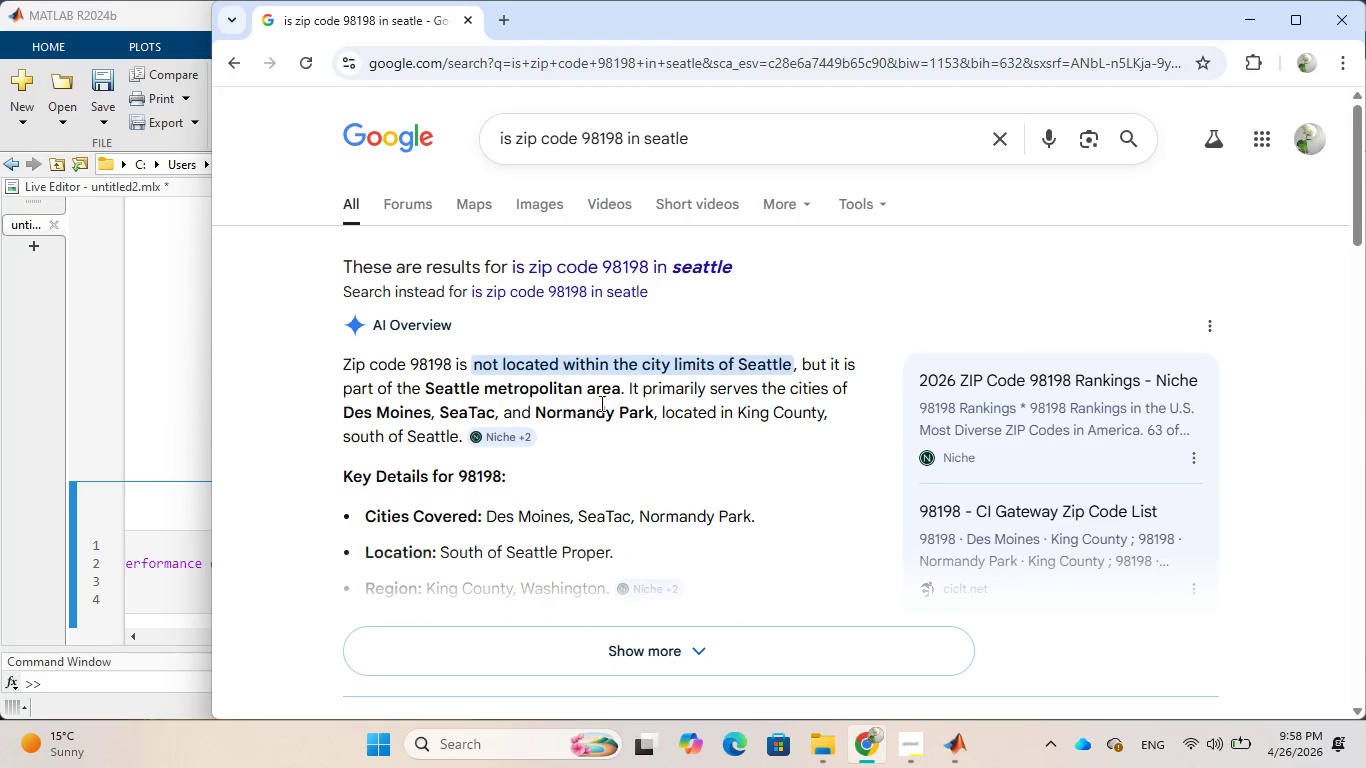 
left_click([188, 340])
 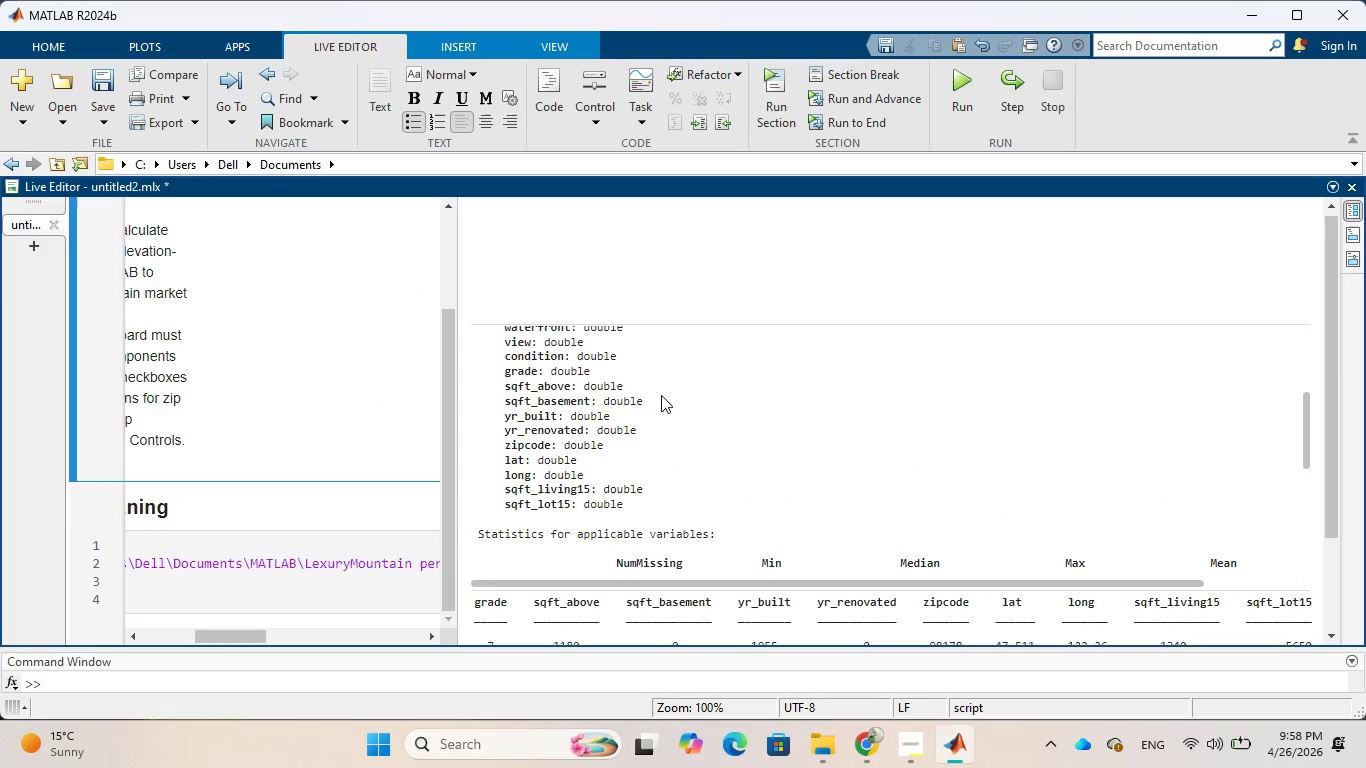 
scroll: coordinate [758, 419], scroll_direction: down, amount: 5.0
 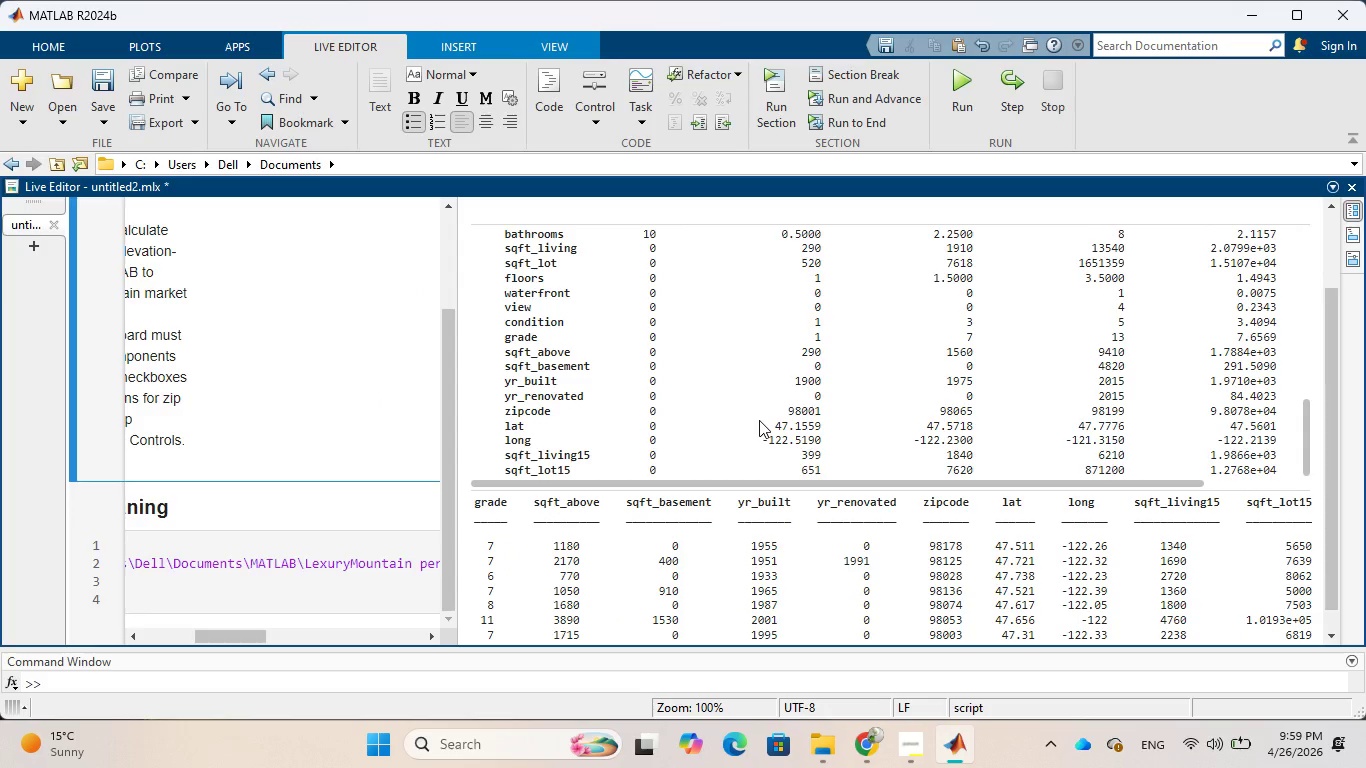 
scroll: coordinate [757, 420], scroll_direction: up, amount: 4.0
 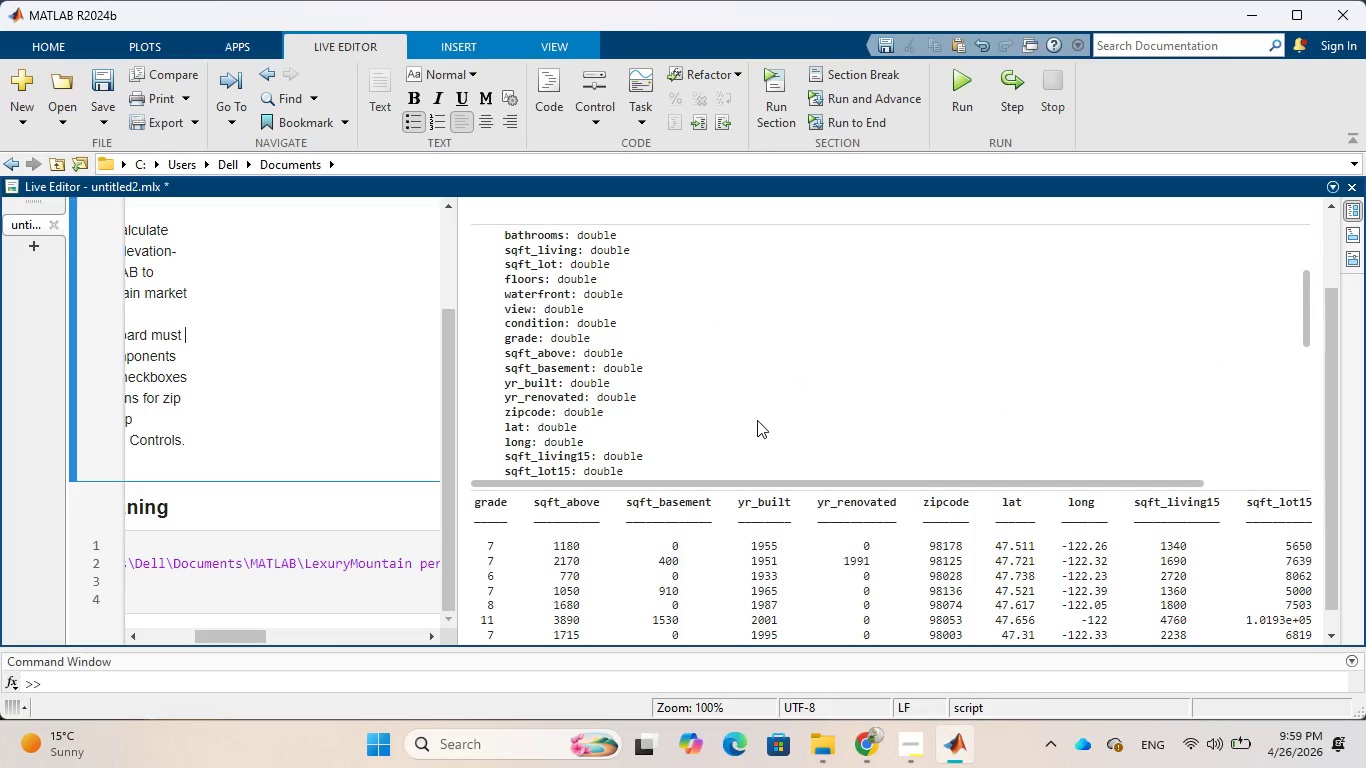 
scroll: coordinate [804, 589], scroll_direction: down, amount: 4.0
 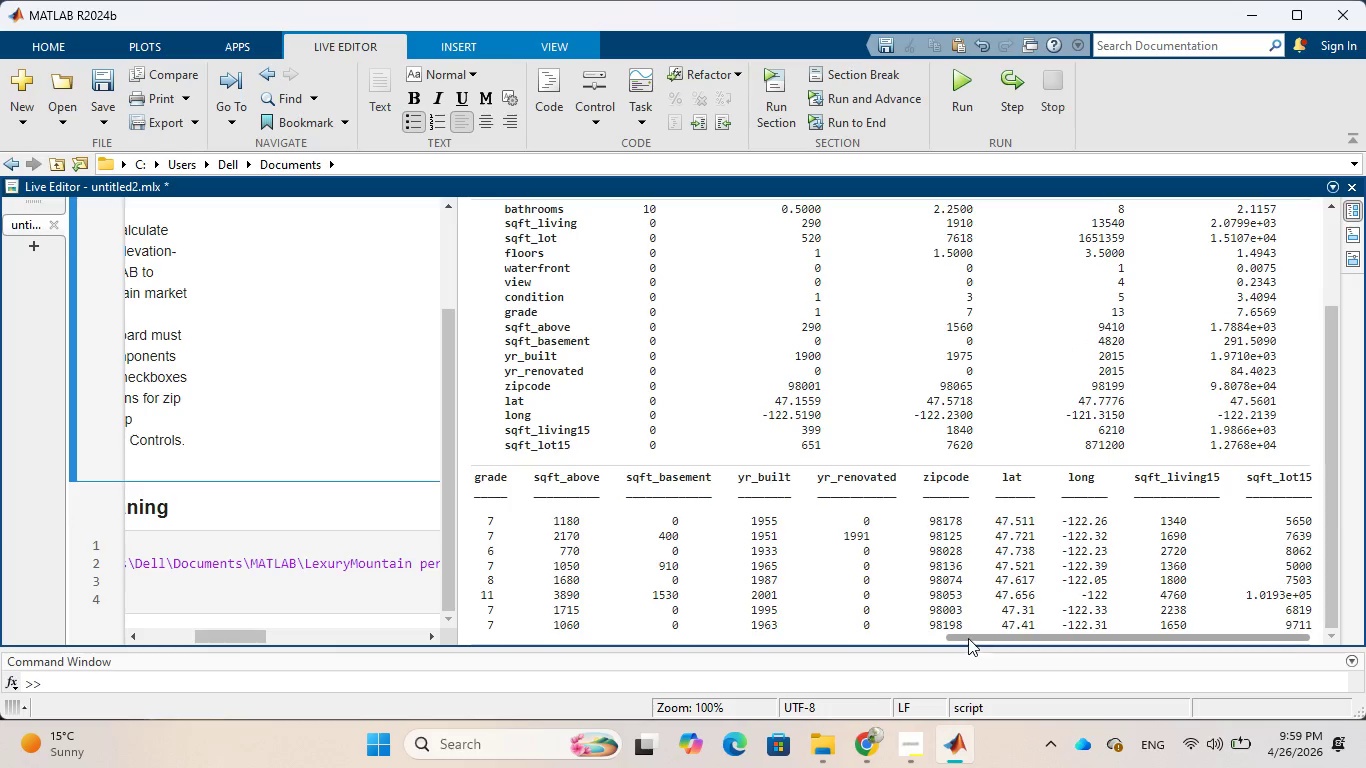 
left_click_drag(start_coordinate=[969, 635], to_coordinate=[984, 630])
 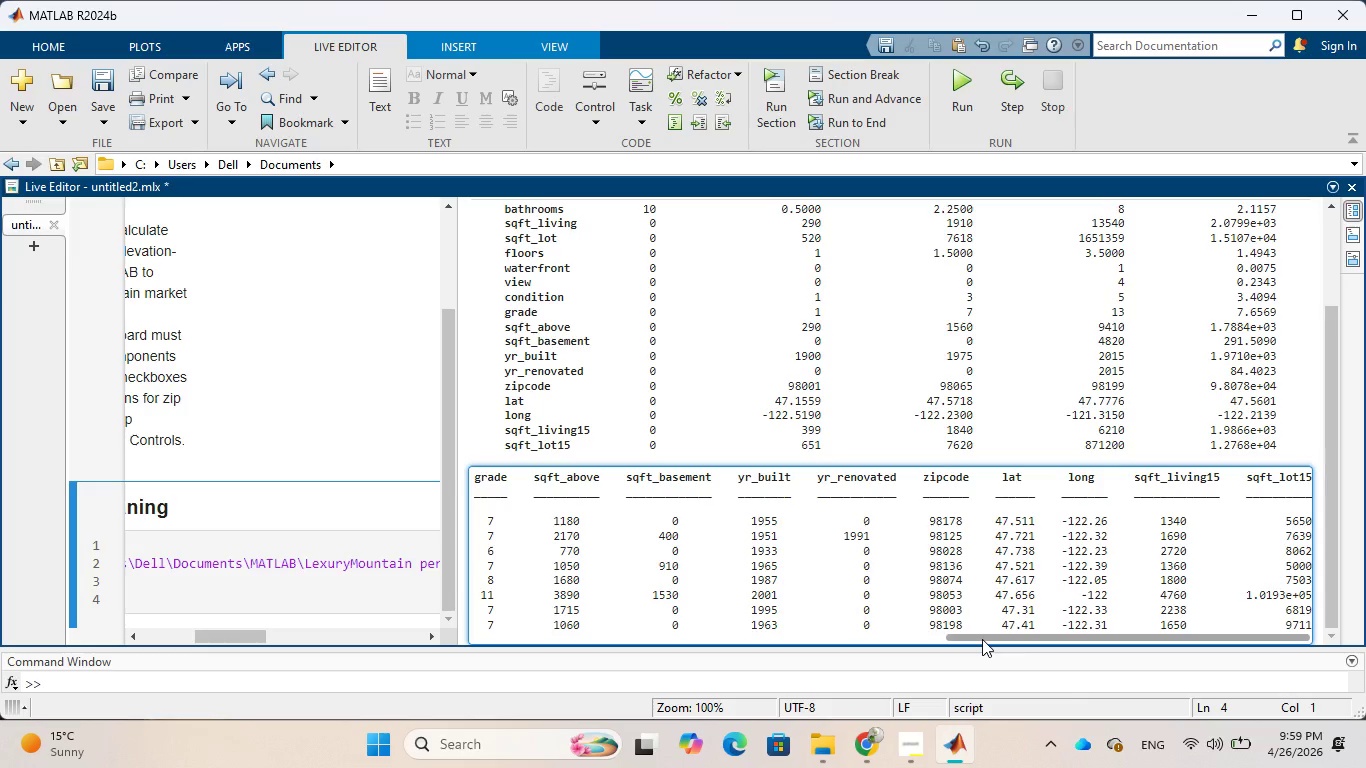 
left_click_drag(start_coordinate=[982, 639], to_coordinate=[742, 631])
 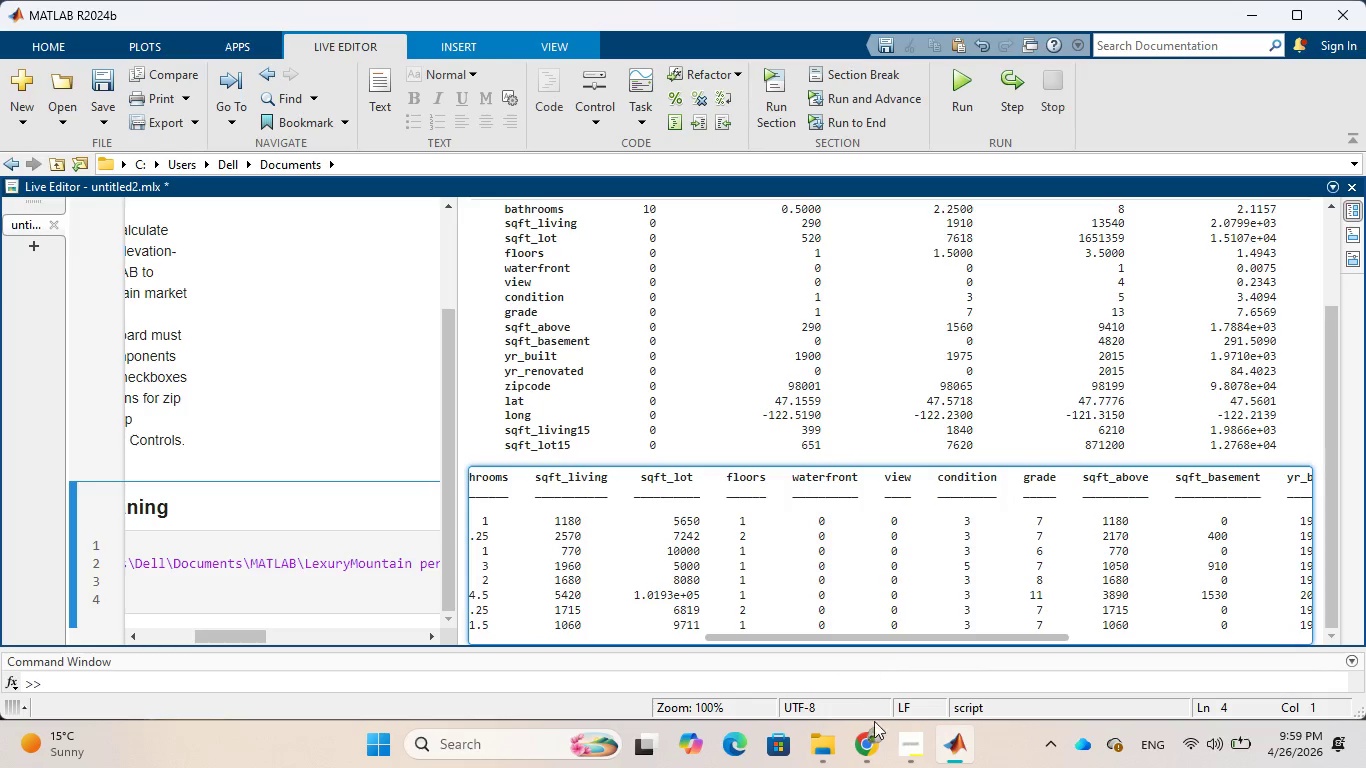 
left_click([874, 739])
 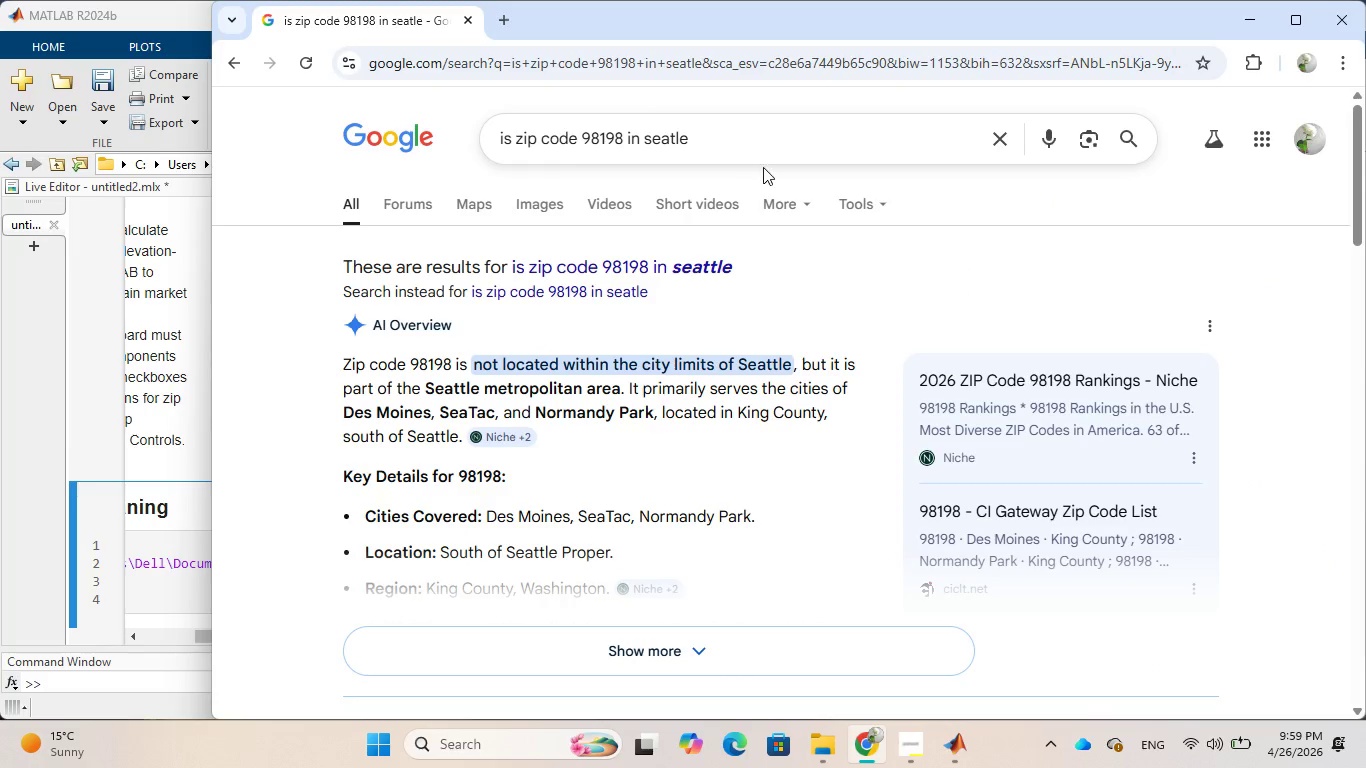 
left_click([763, 132])
 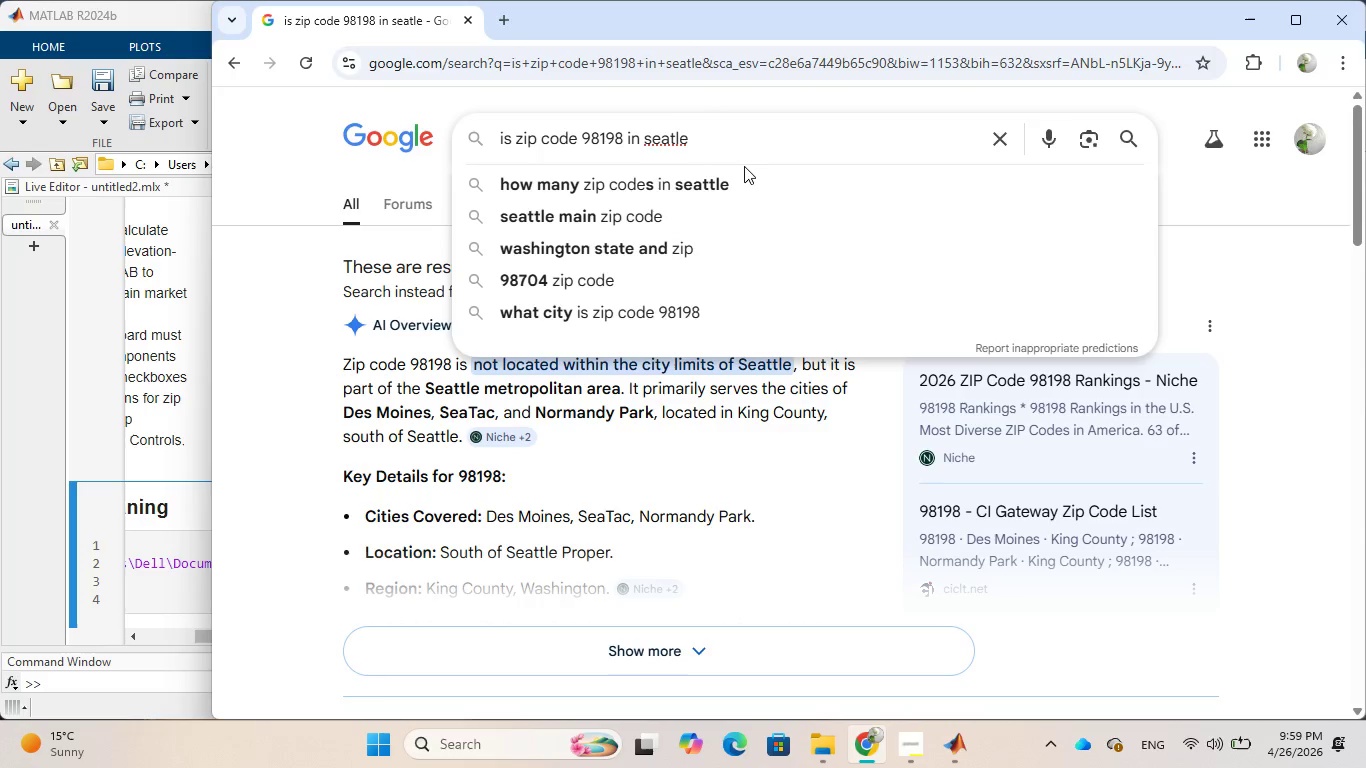 
hold_key(key=Backspace, duration=1.34)
 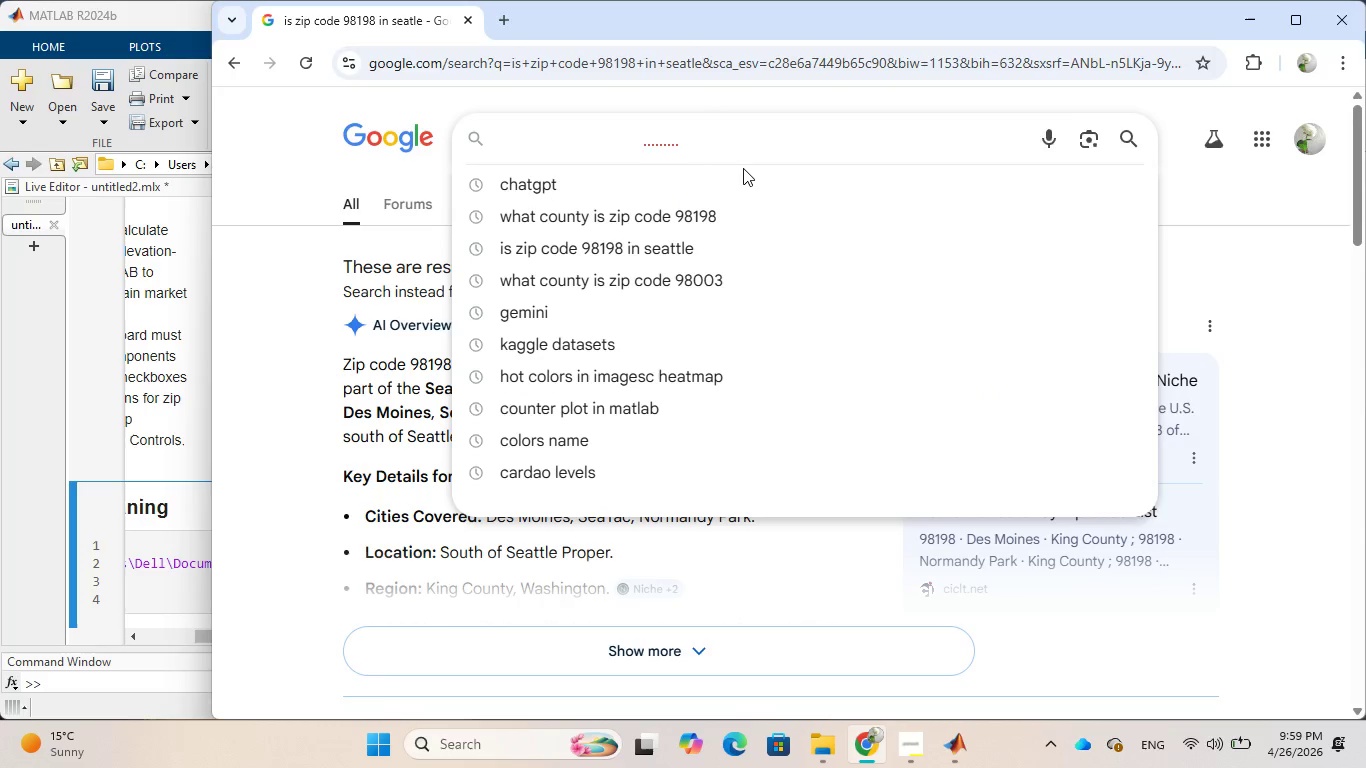 
type(what i qft_lot)
 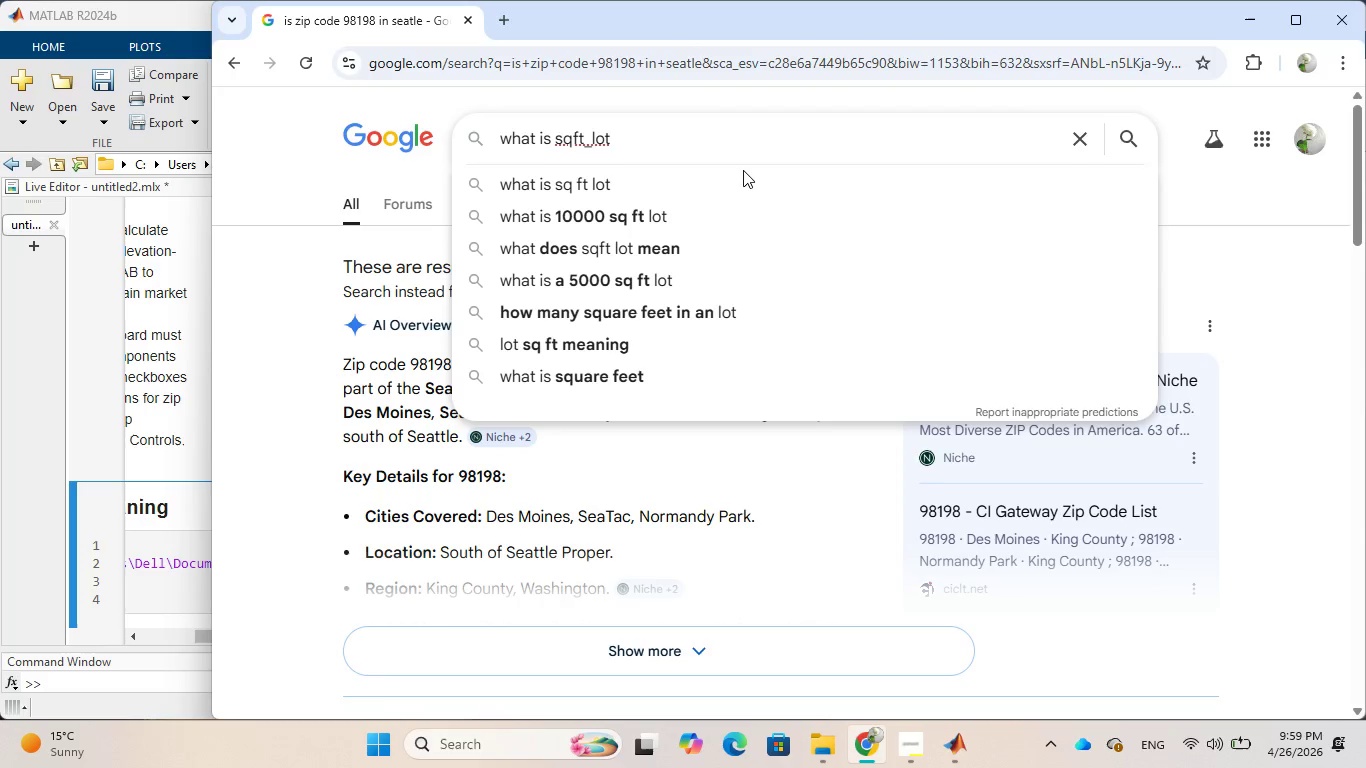 
hold_key(key=S, duration=1.3)
 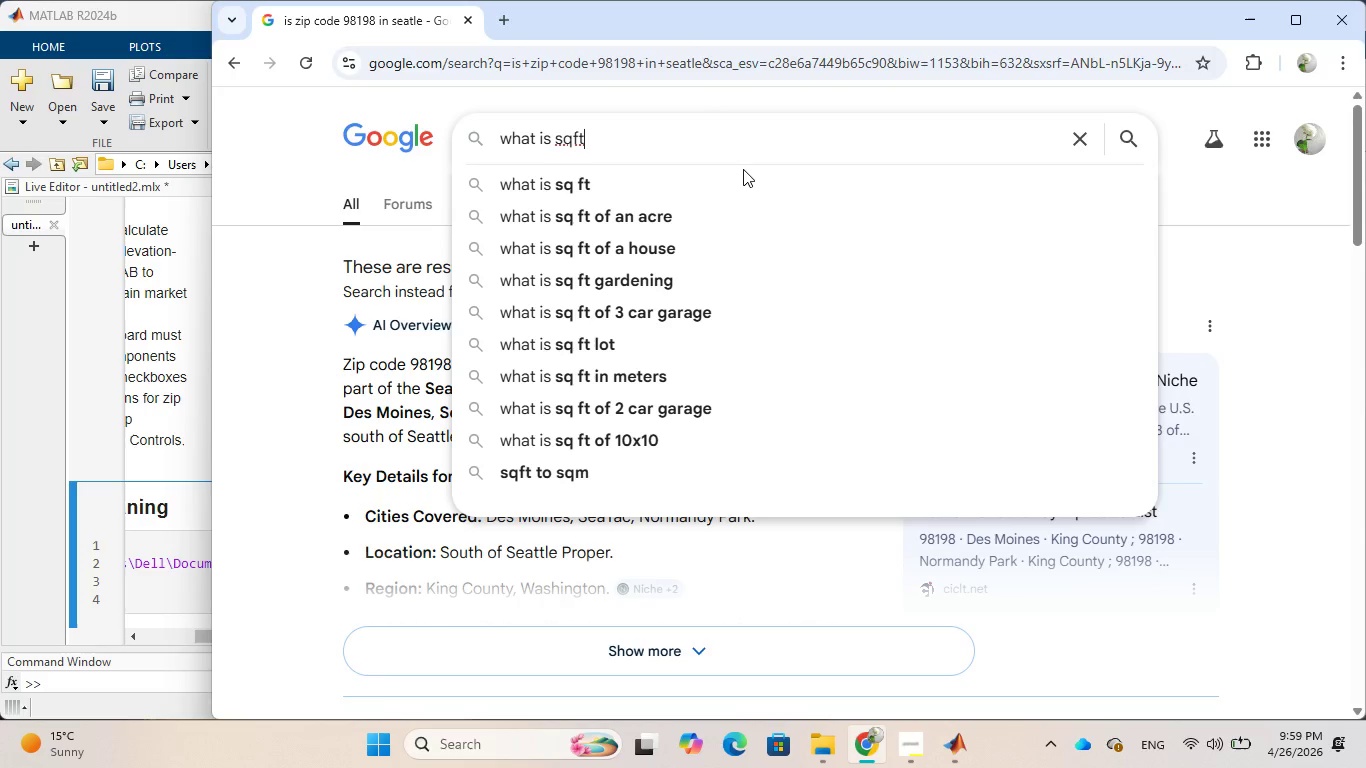 
key(Enter)
 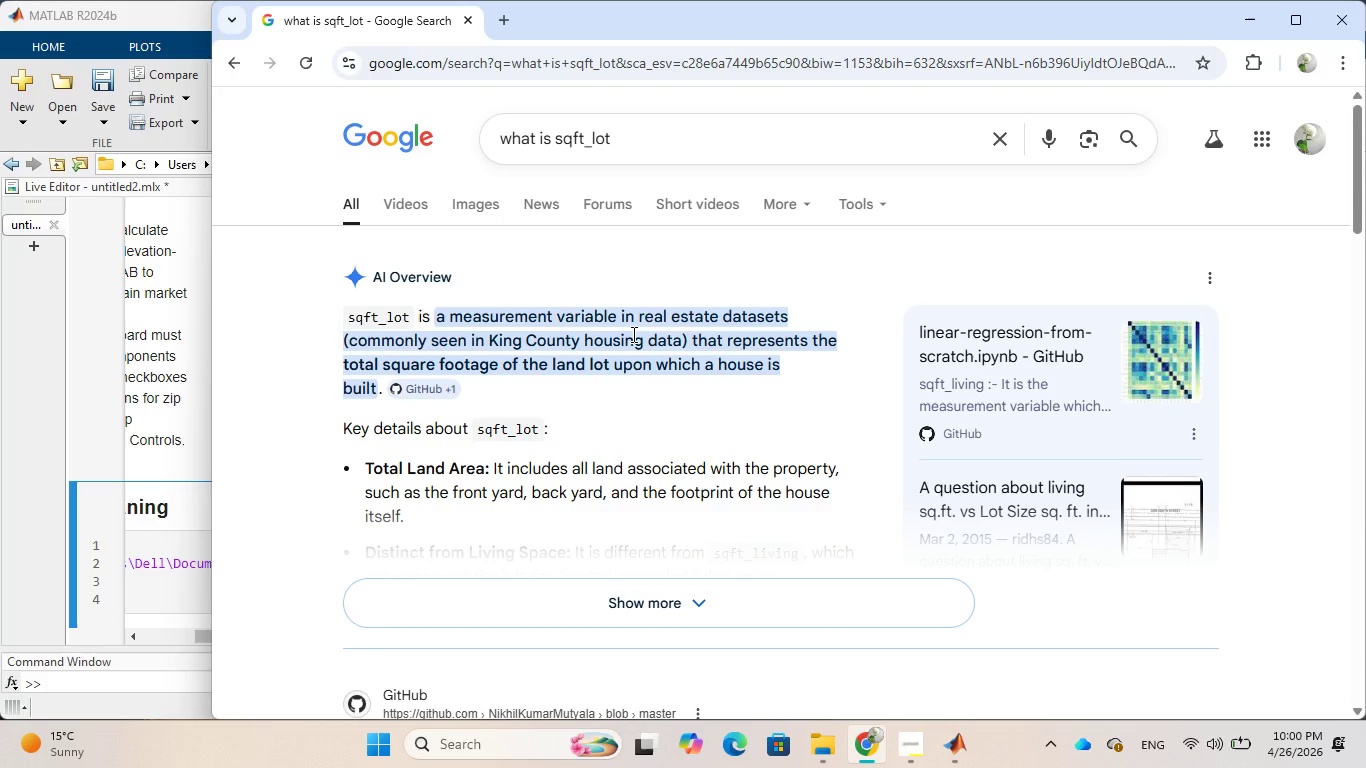 
wait(34.17)
 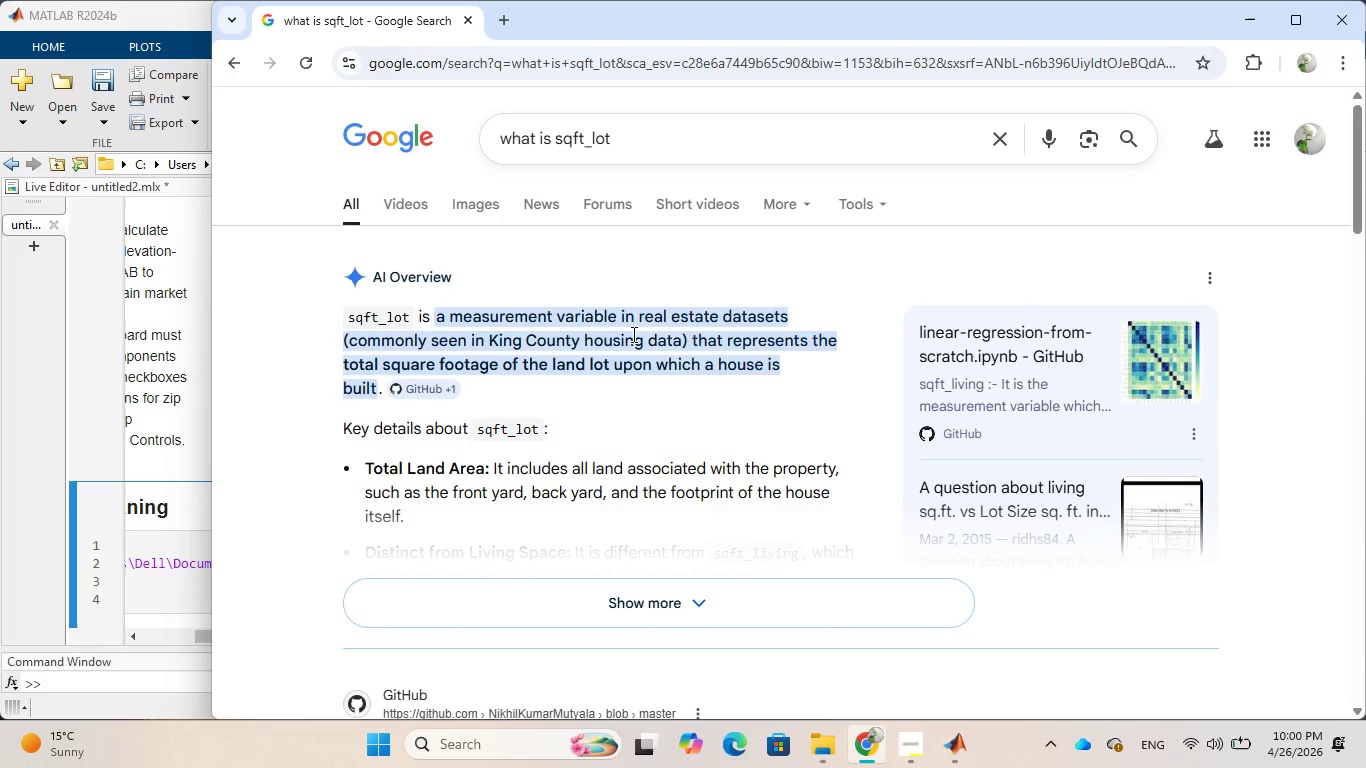 
left_click([176, 338])
 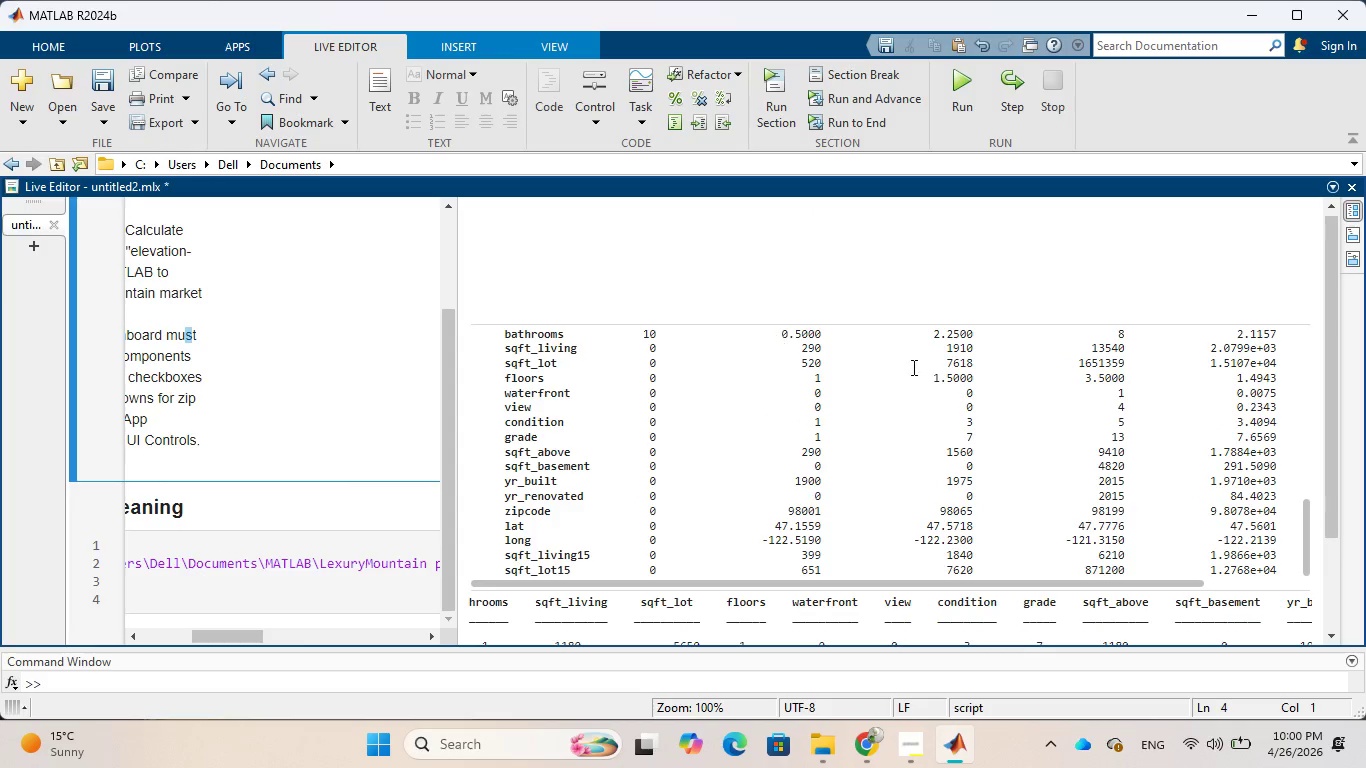 
scroll: coordinate [1139, 552], scroll_direction: down, amount: 12.0
 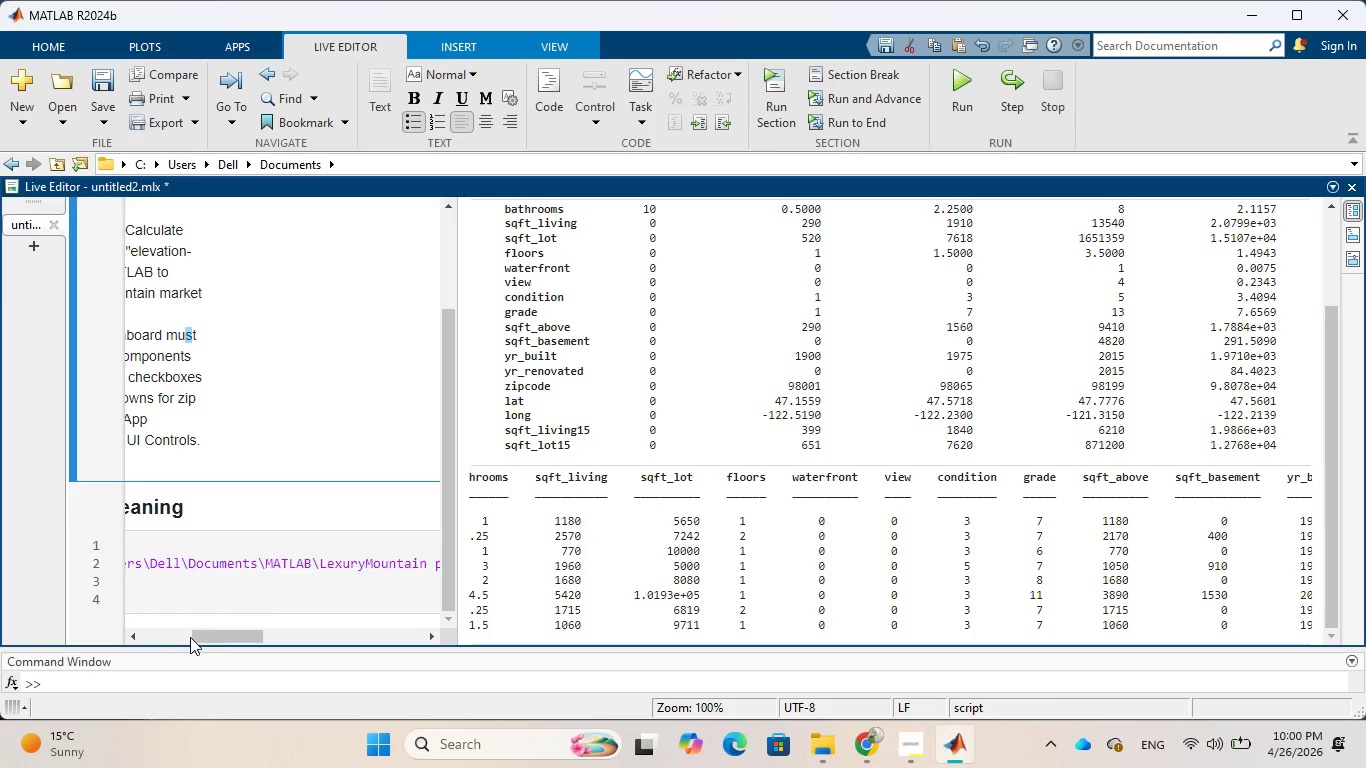 
left_click_drag(start_coordinate=[195, 637], to_coordinate=[47, 626])
 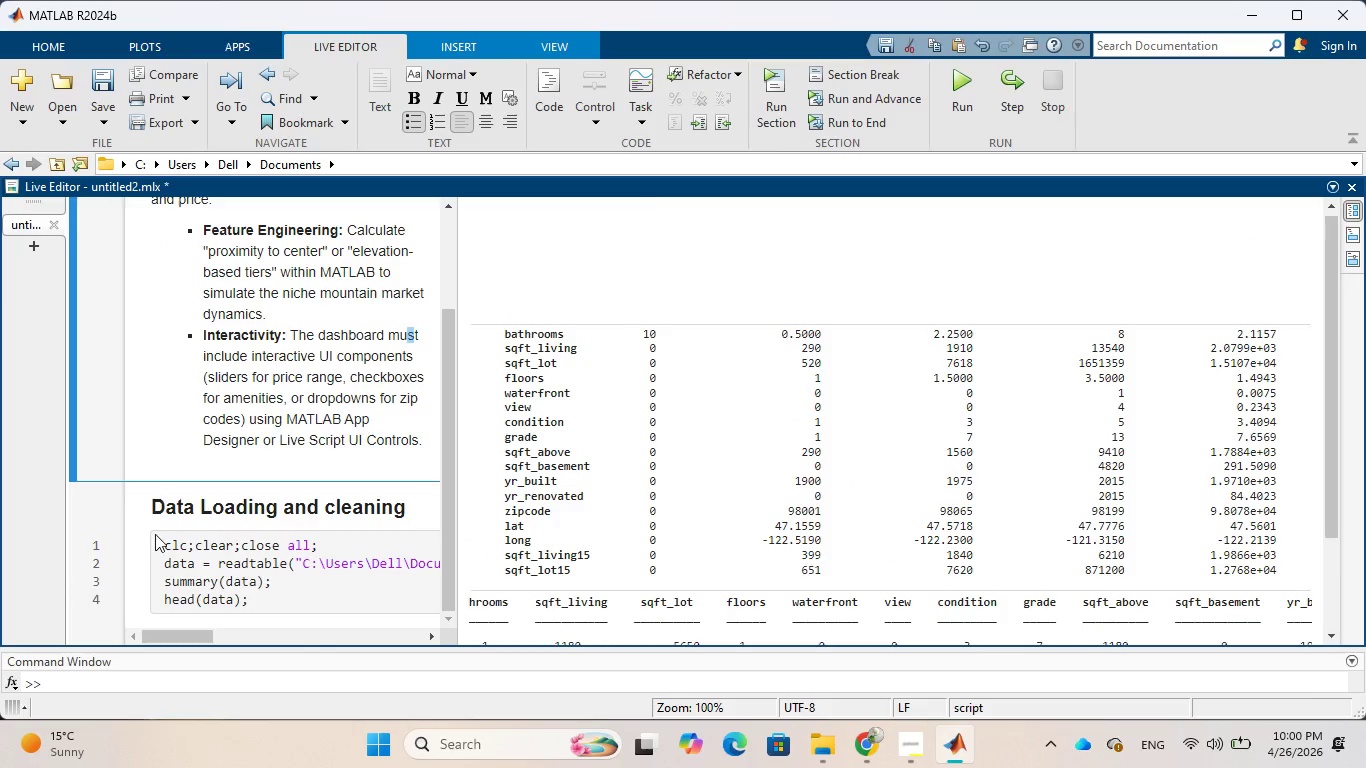 
scroll: coordinate [182, 526], scroll_direction: down, amount: 3.0
 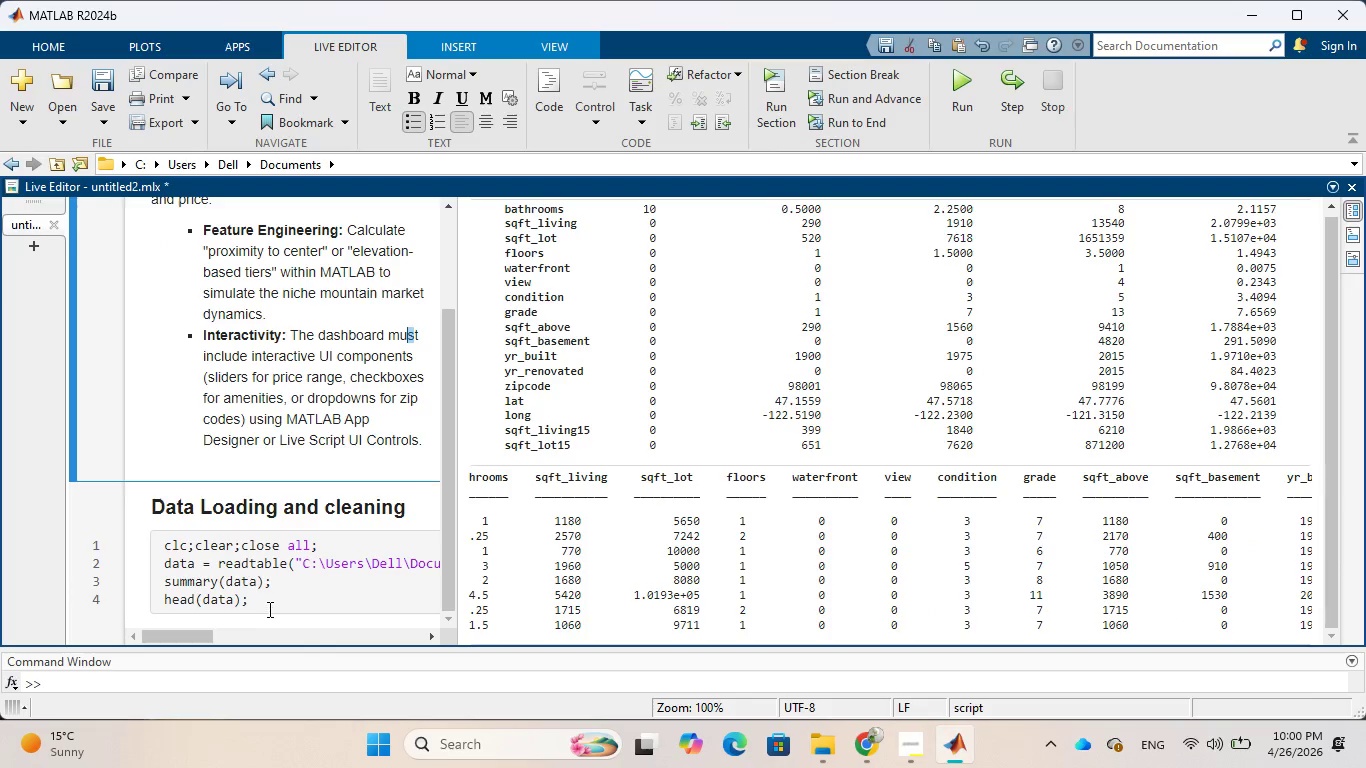 
left_click([268, 609])
 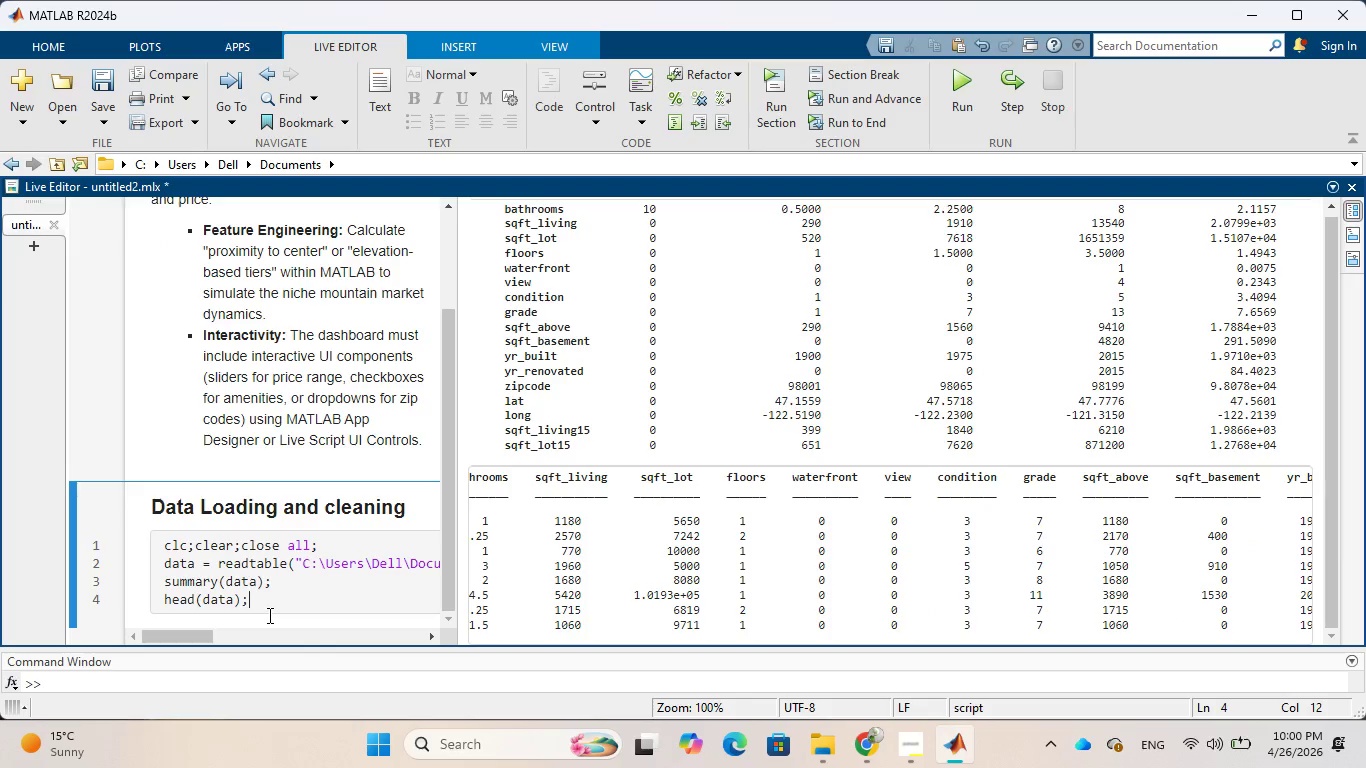 
key(ArrowLeft)
 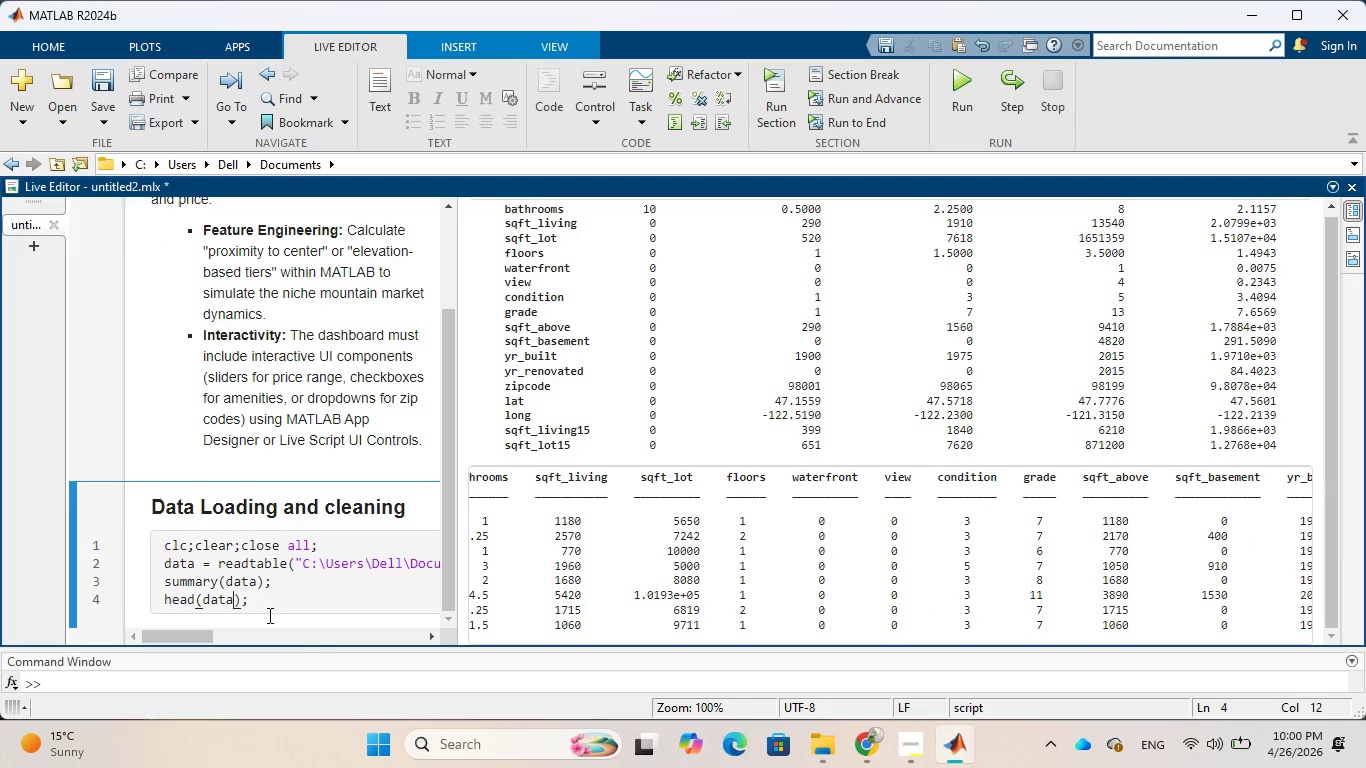 
key(ArrowLeft)
 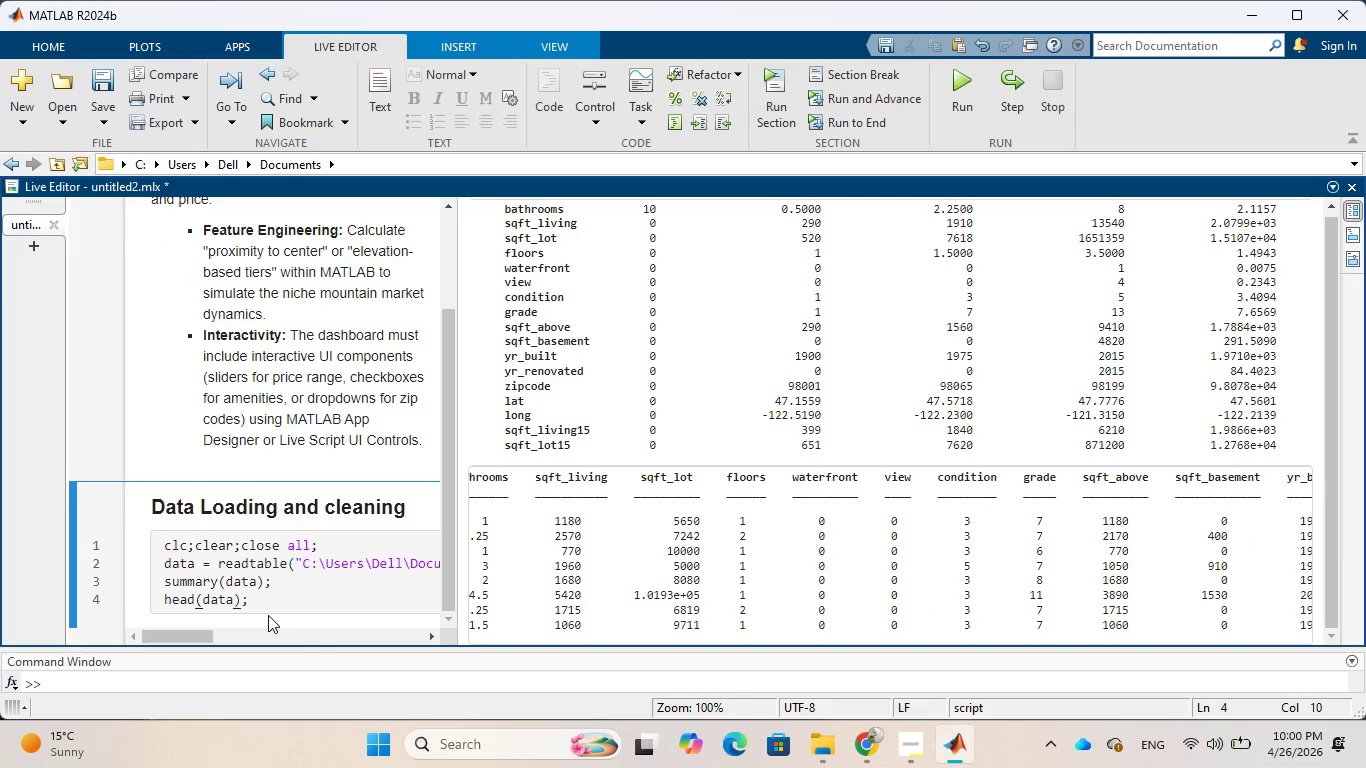 
type(, 10)
 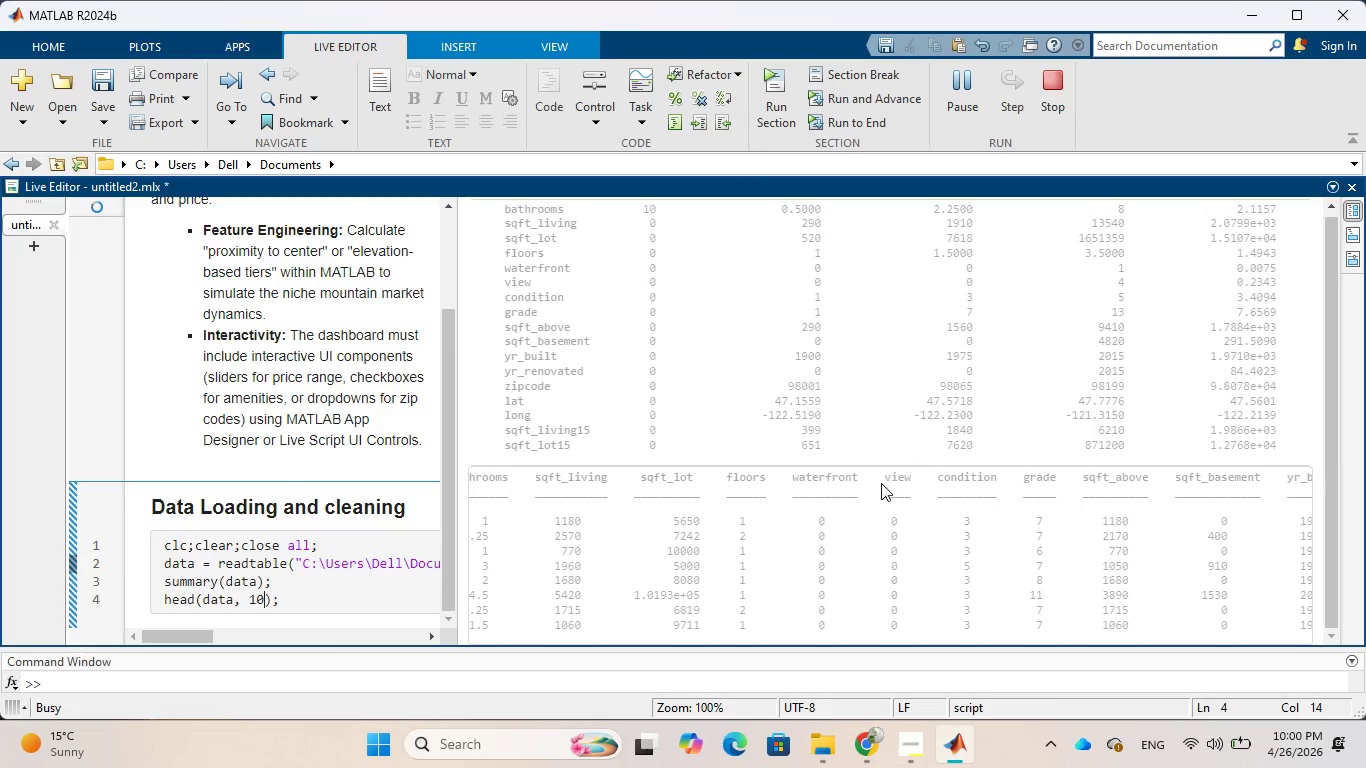 
wait(11.41)
 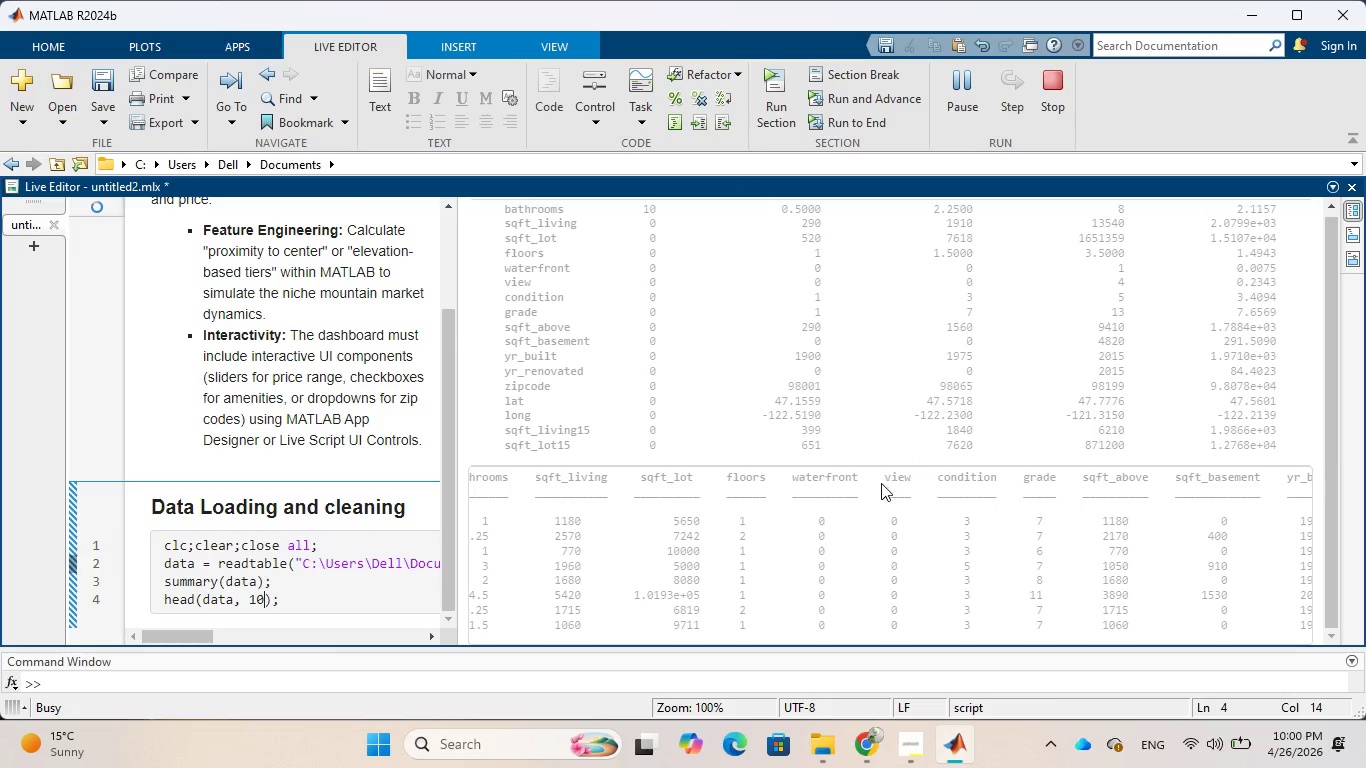 
scroll: coordinate [962, 540], scroll_direction: down, amount: 7.0
 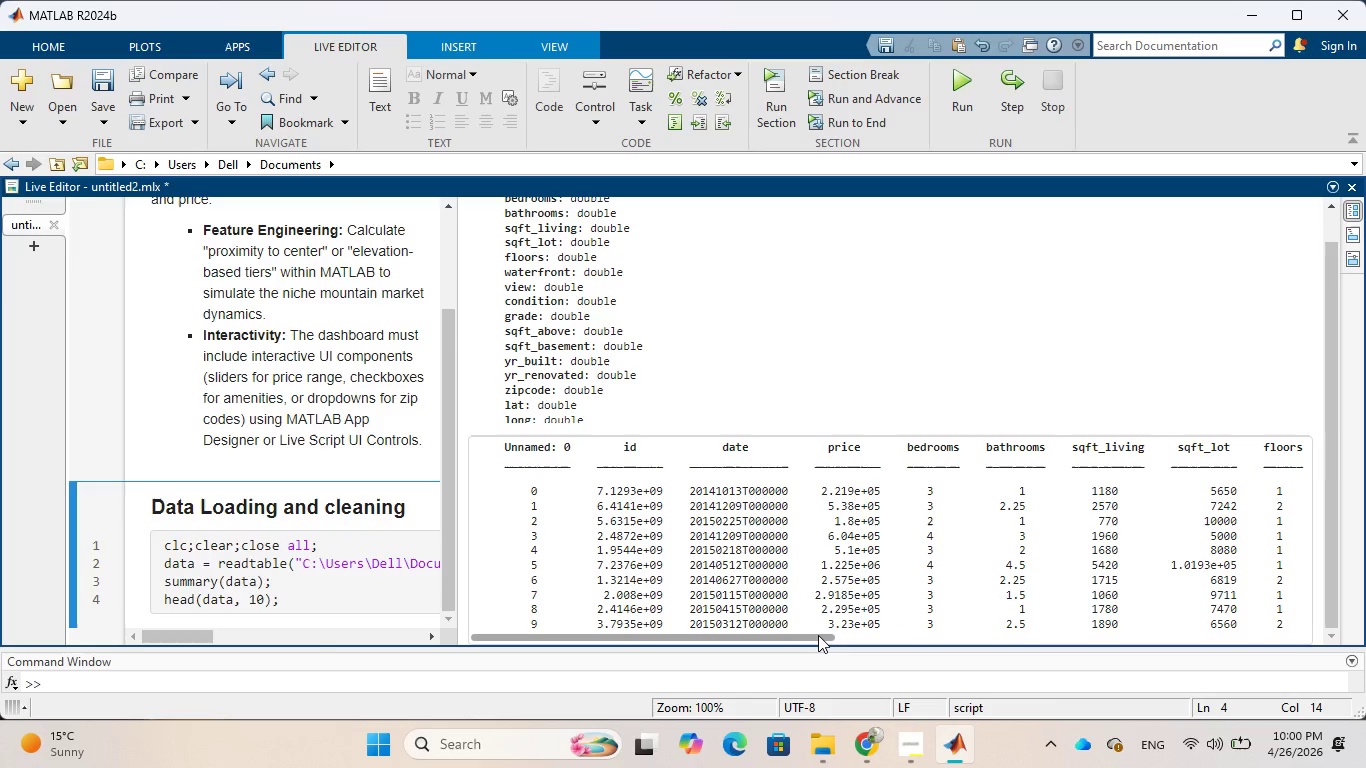 
wait(11.27)
 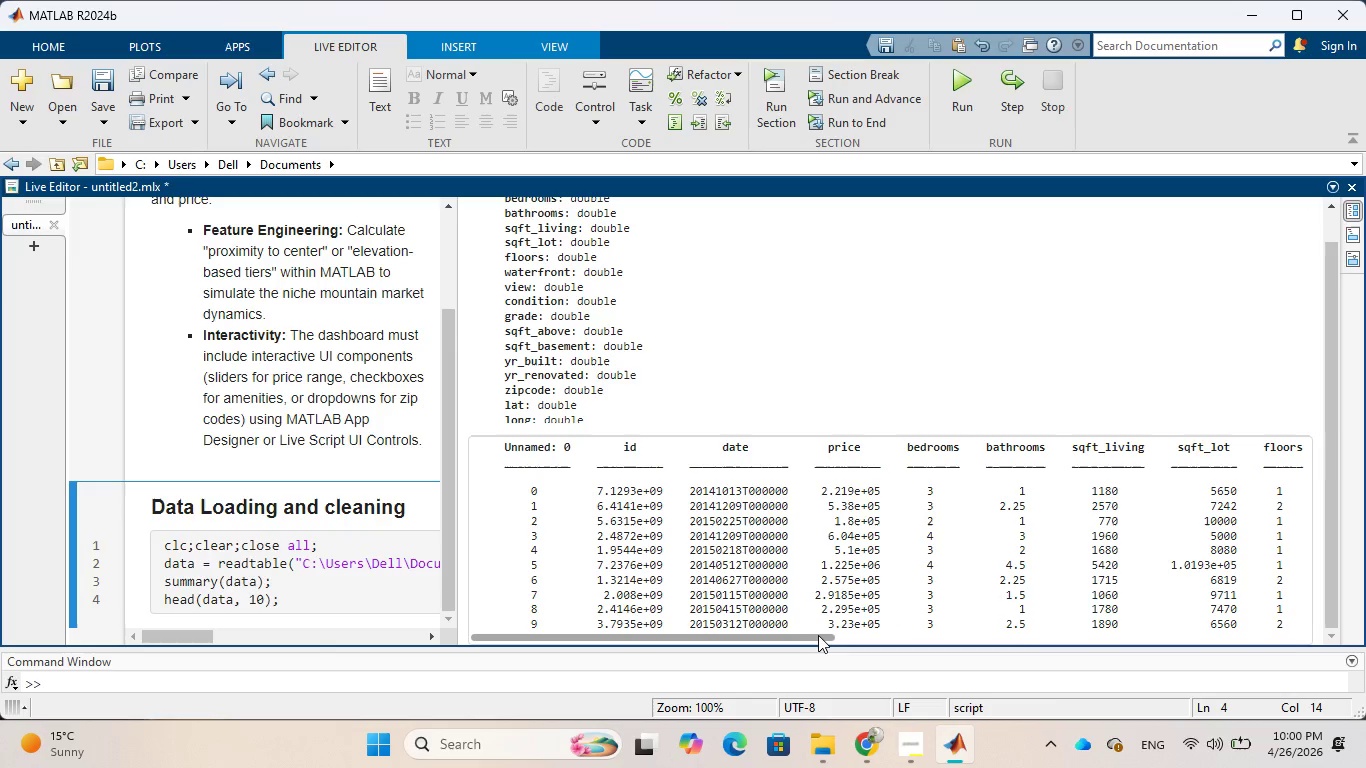 
left_click_drag(start_coordinate=[756, 633], to_coordinate=[621, 452])
 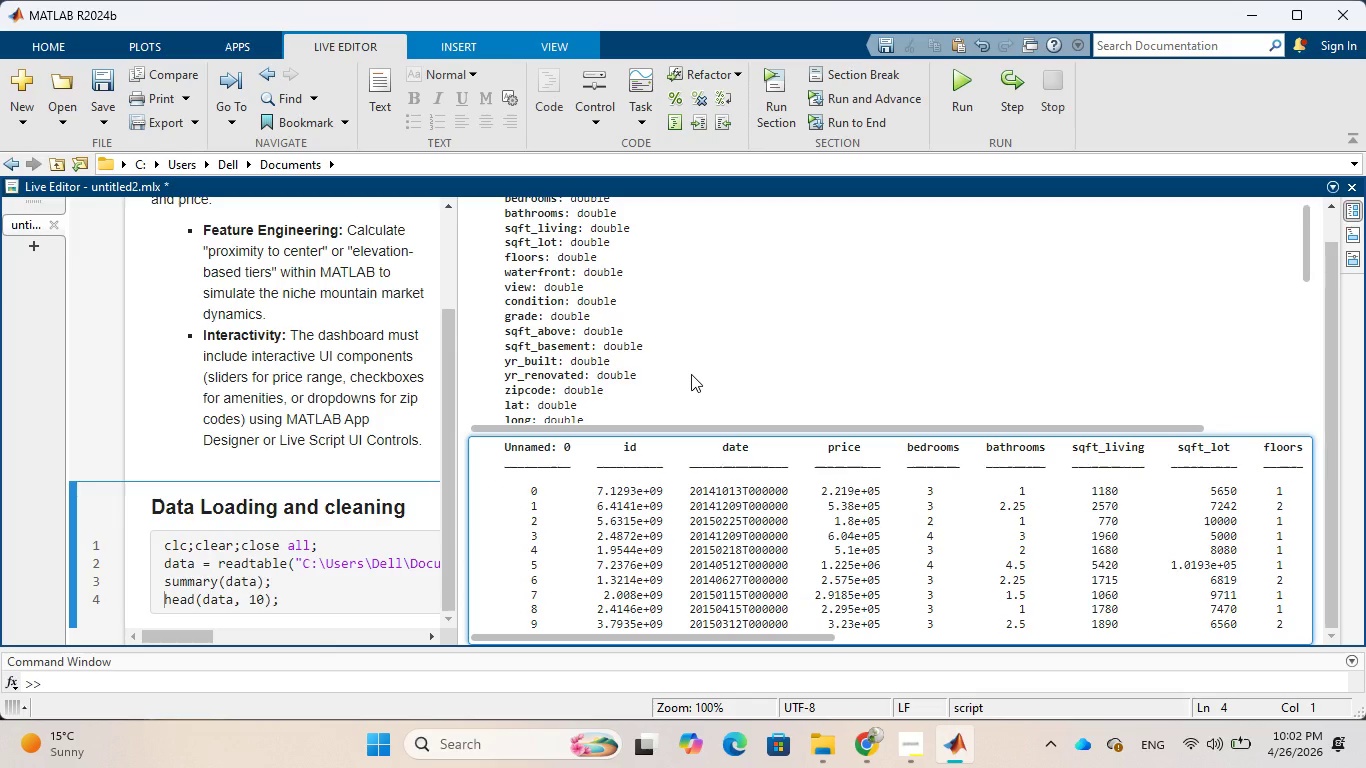 
wait(30.59)
 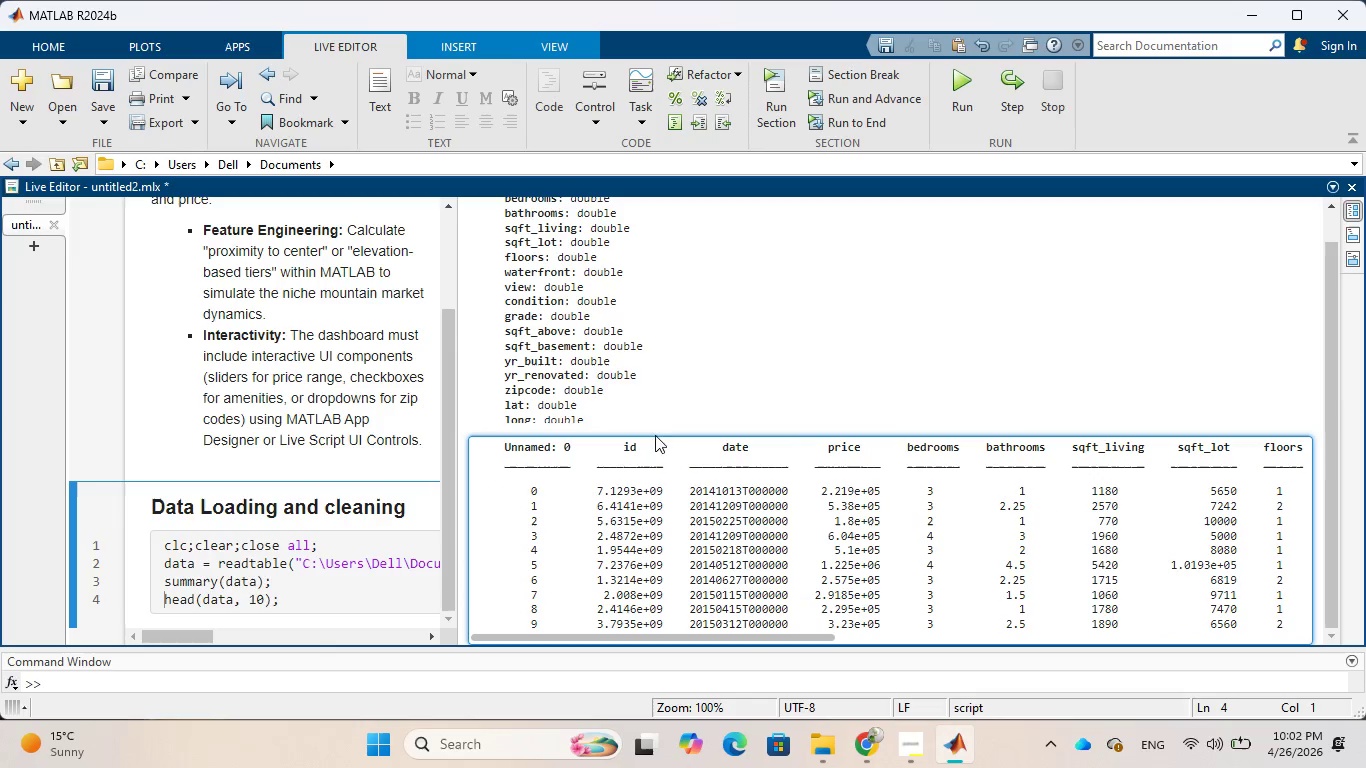 
scroll: coordinate [691, 374], scroll_direction: down, amount: 3.0
 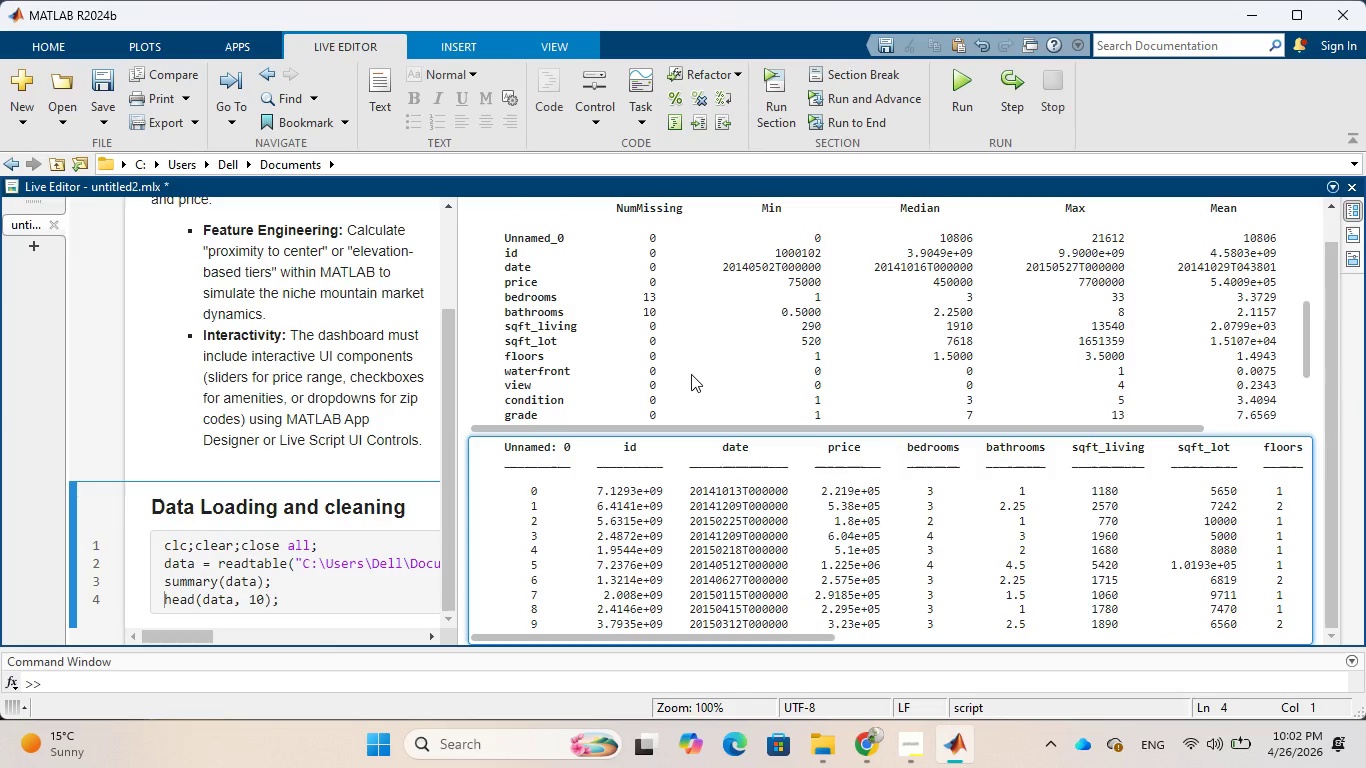 
scroll: coordinate [691, 374], scroll_direction: up, amount: 1.0
 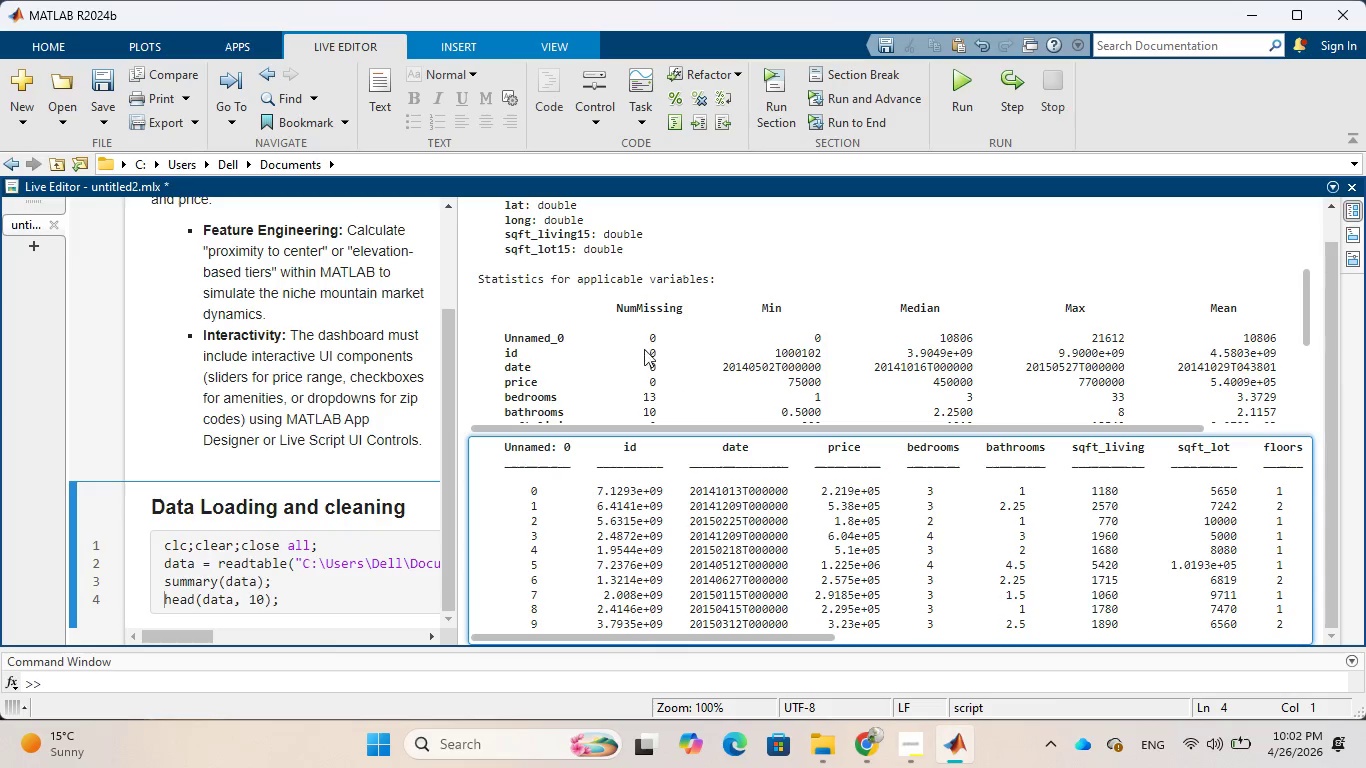 
scroll: coordinate [694, 356], scroll_direction: down, amount: 1.0
 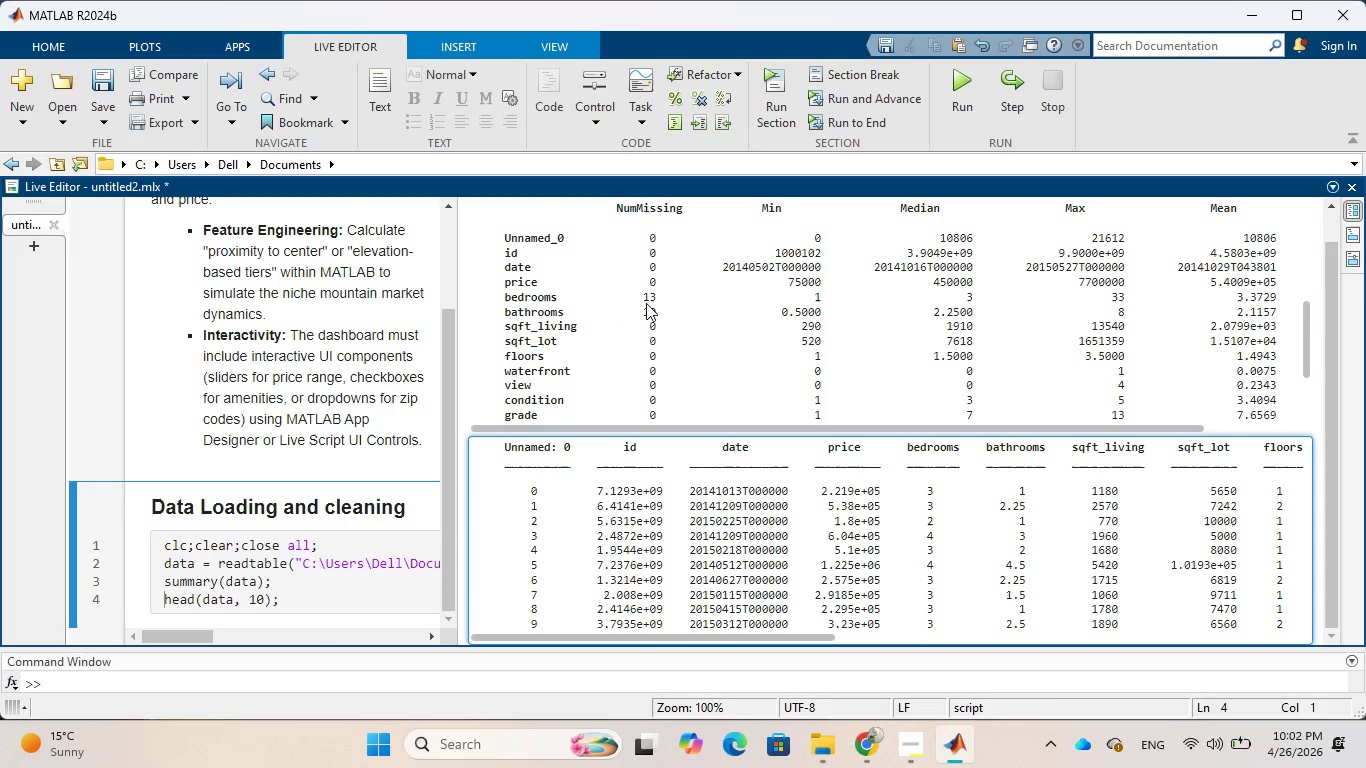 
wait(8.3)
 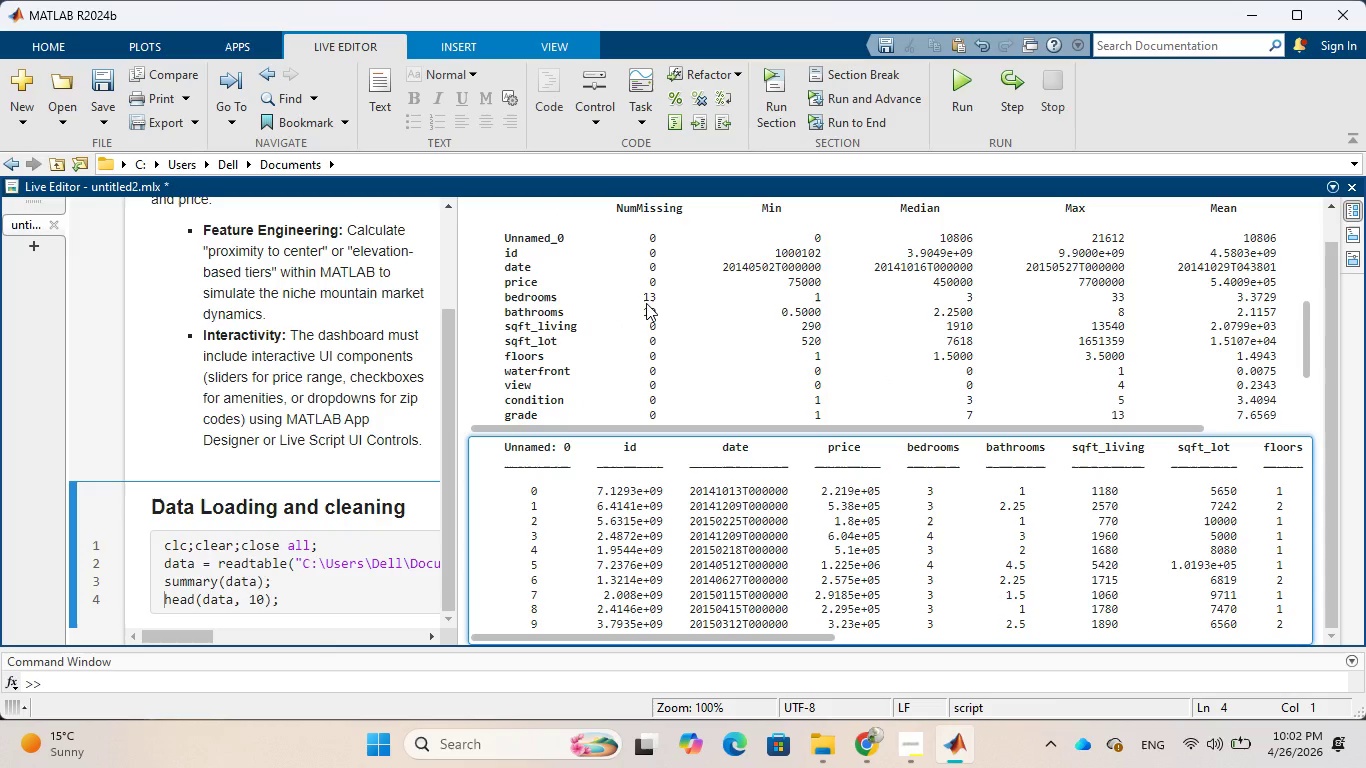 
scroll: coordinate [700, 334], scroll_direction: up, amount: 1.0
 